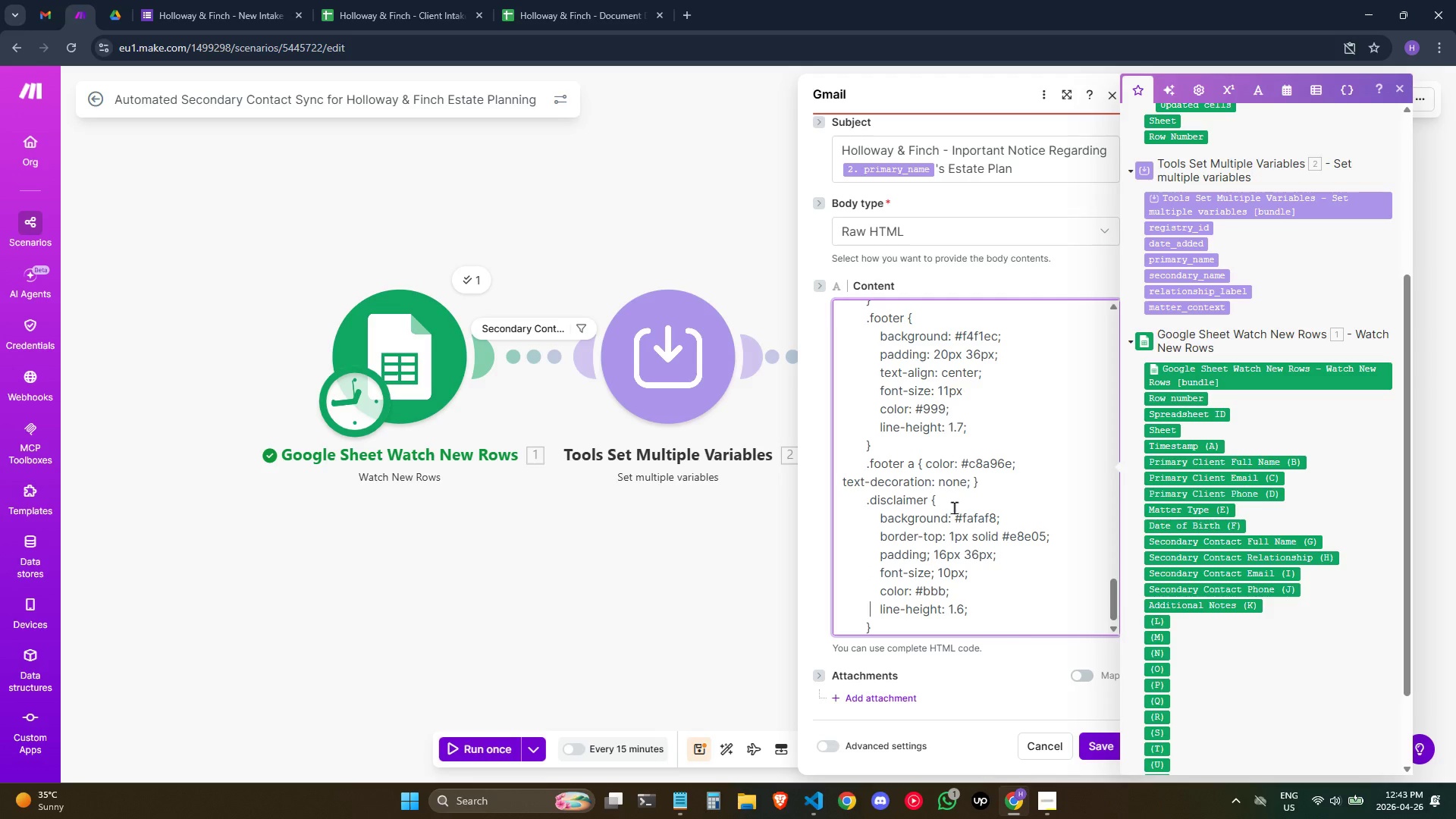 
key(ArrowDown)
 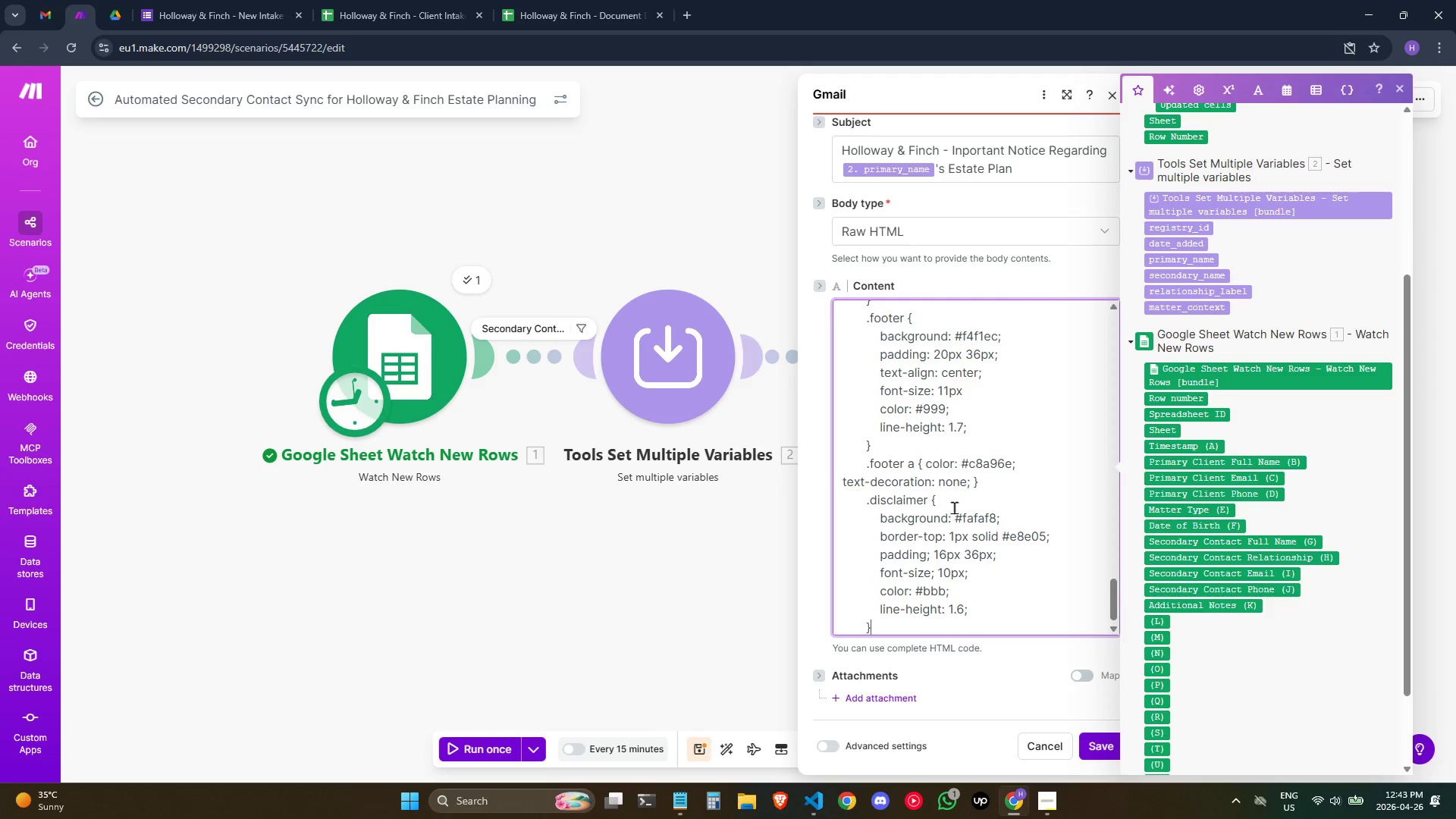 
key(ArrowDown)
 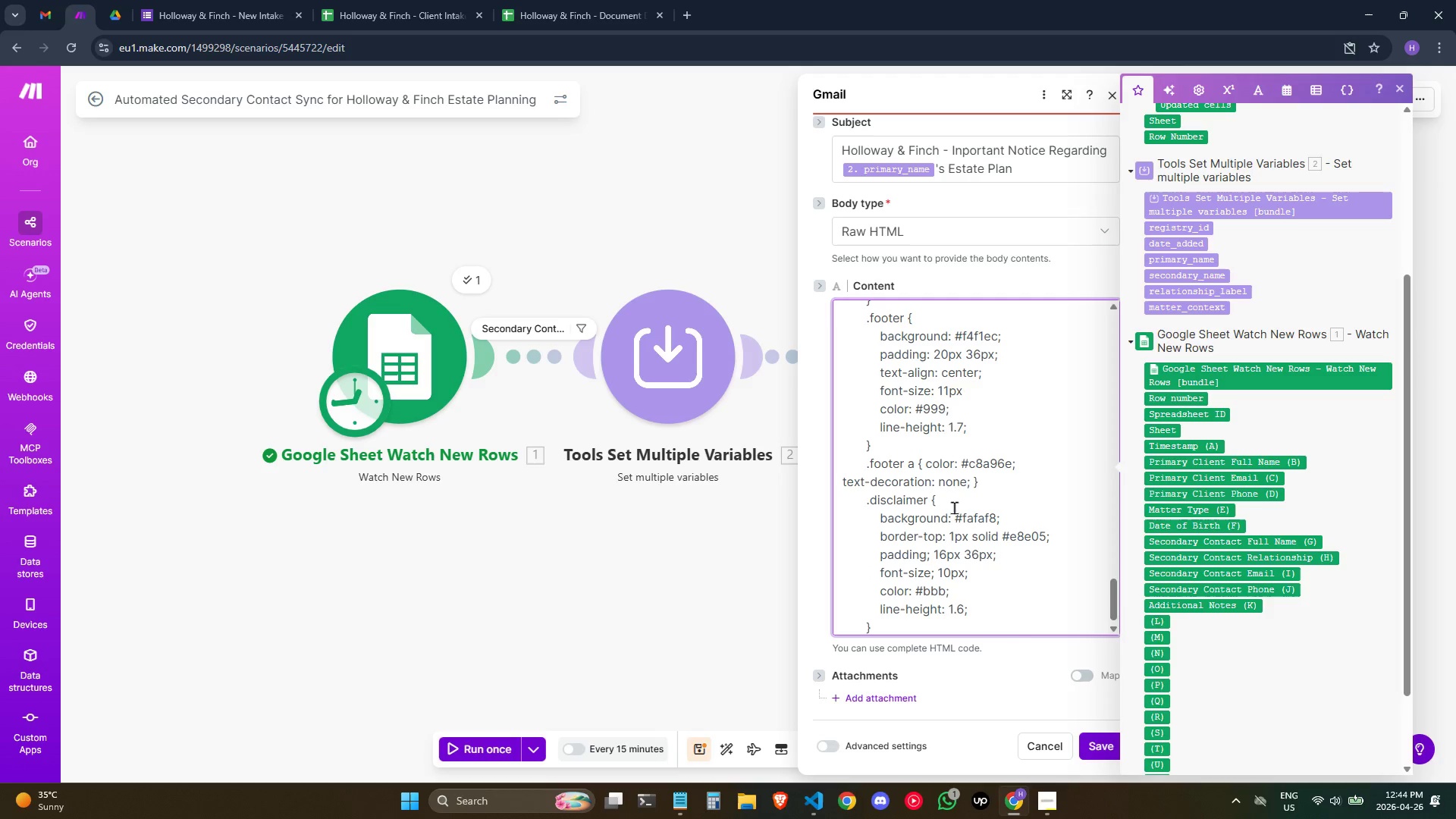 
hold_key(key=ArrowUp, duration=0.69)
 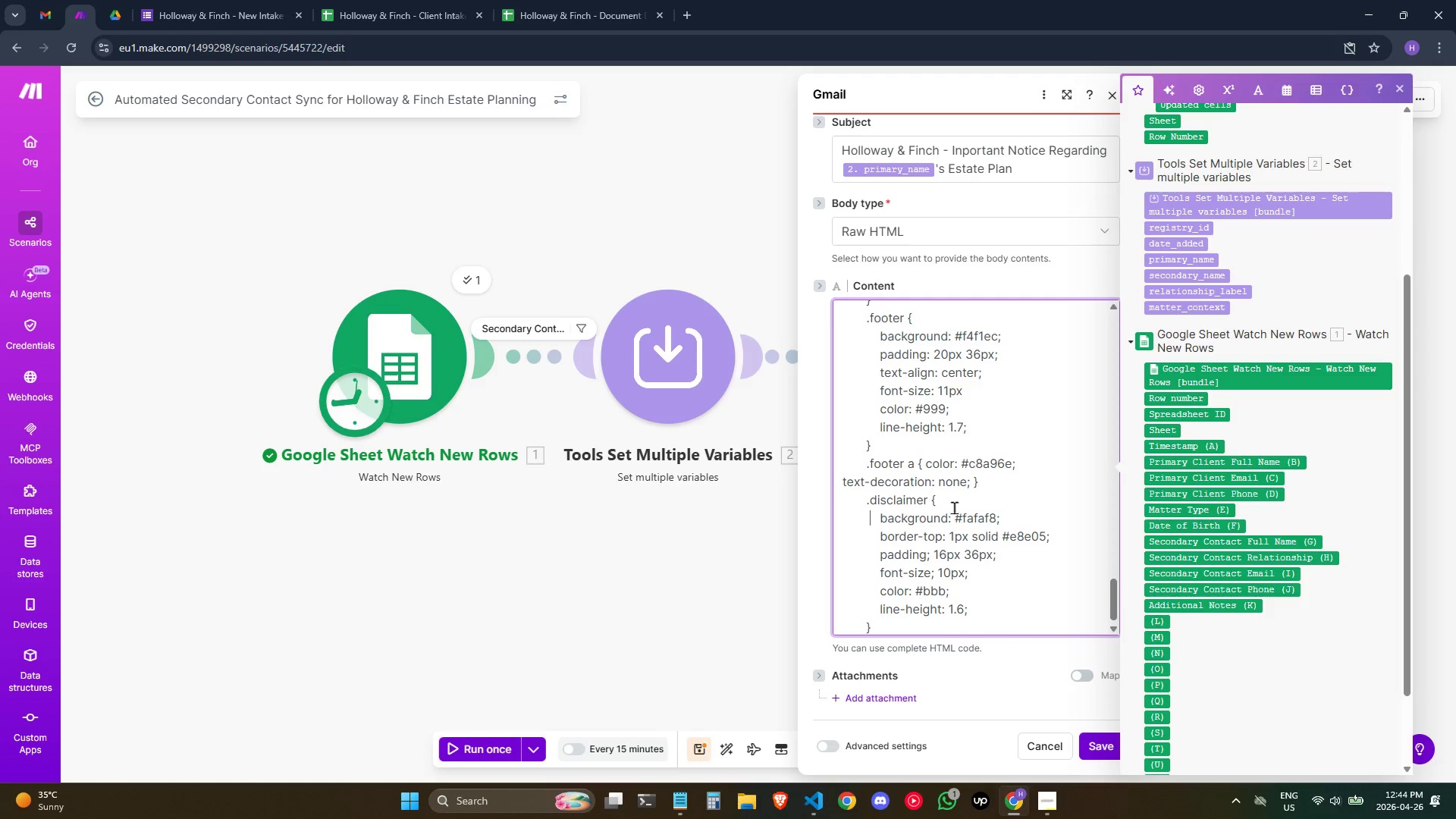 
key(ArrowUp)
 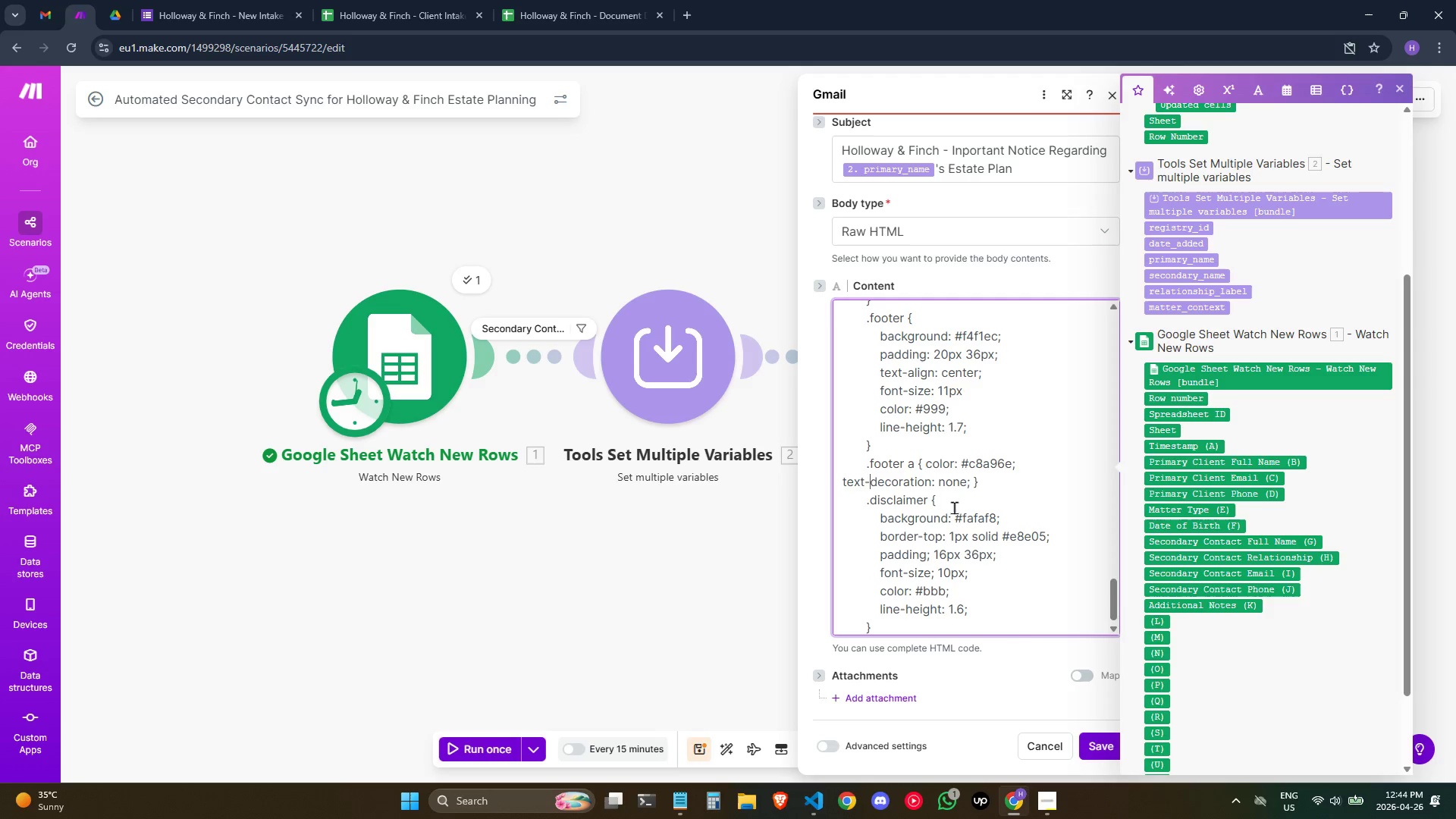 
key(ArrowUp)
 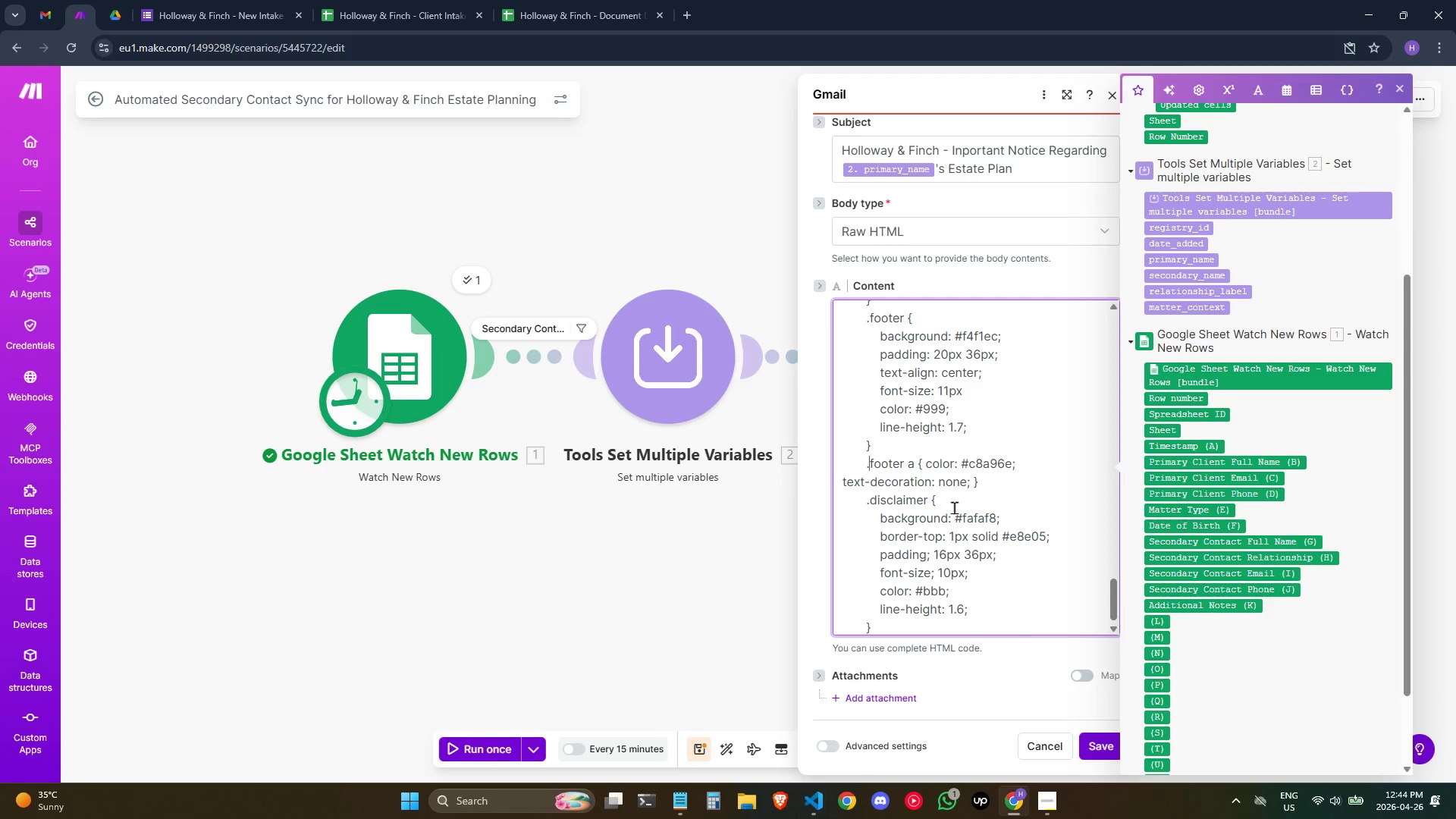 
key(ArrowUp)
 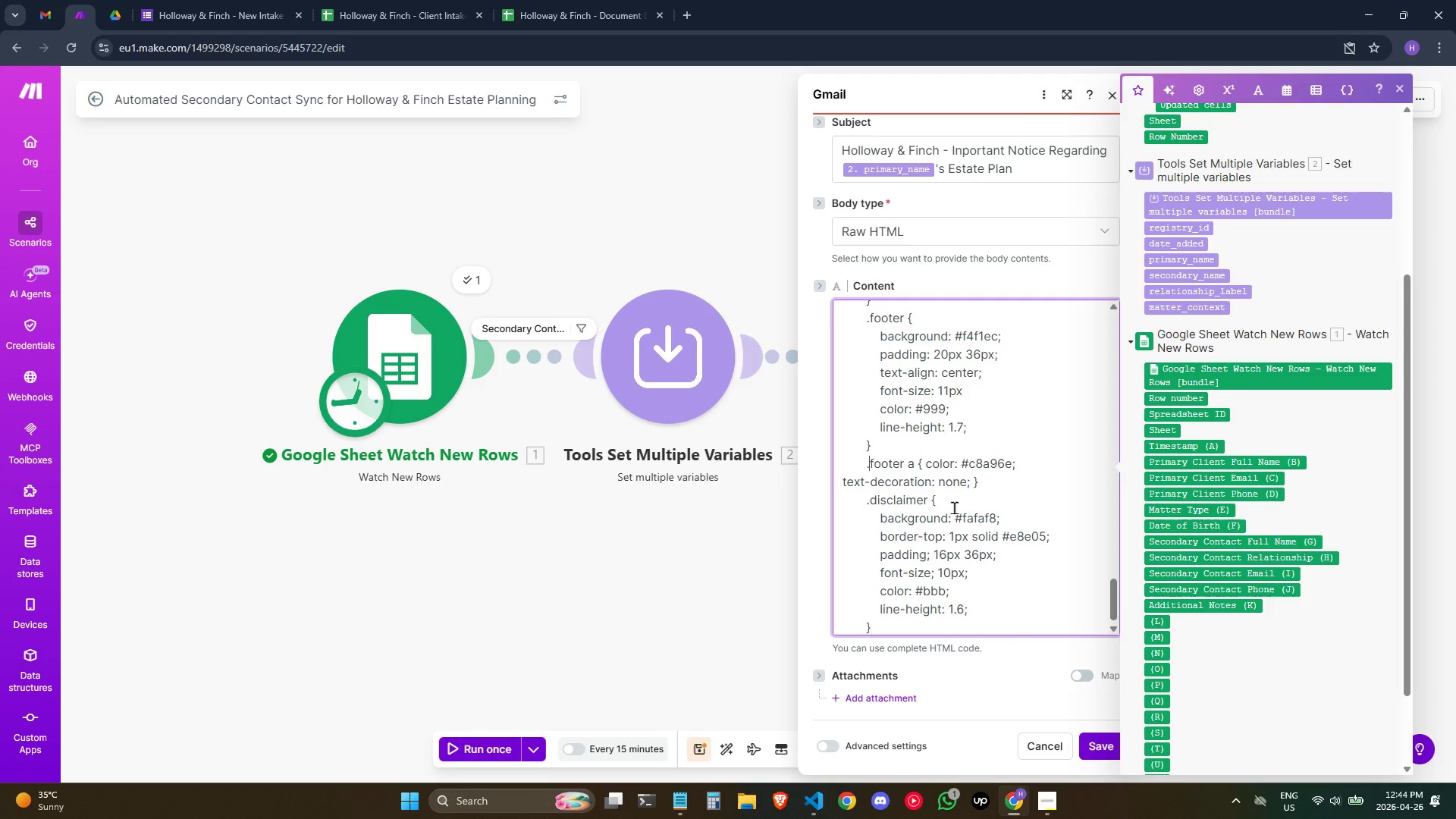 
key(ArrowDown)
 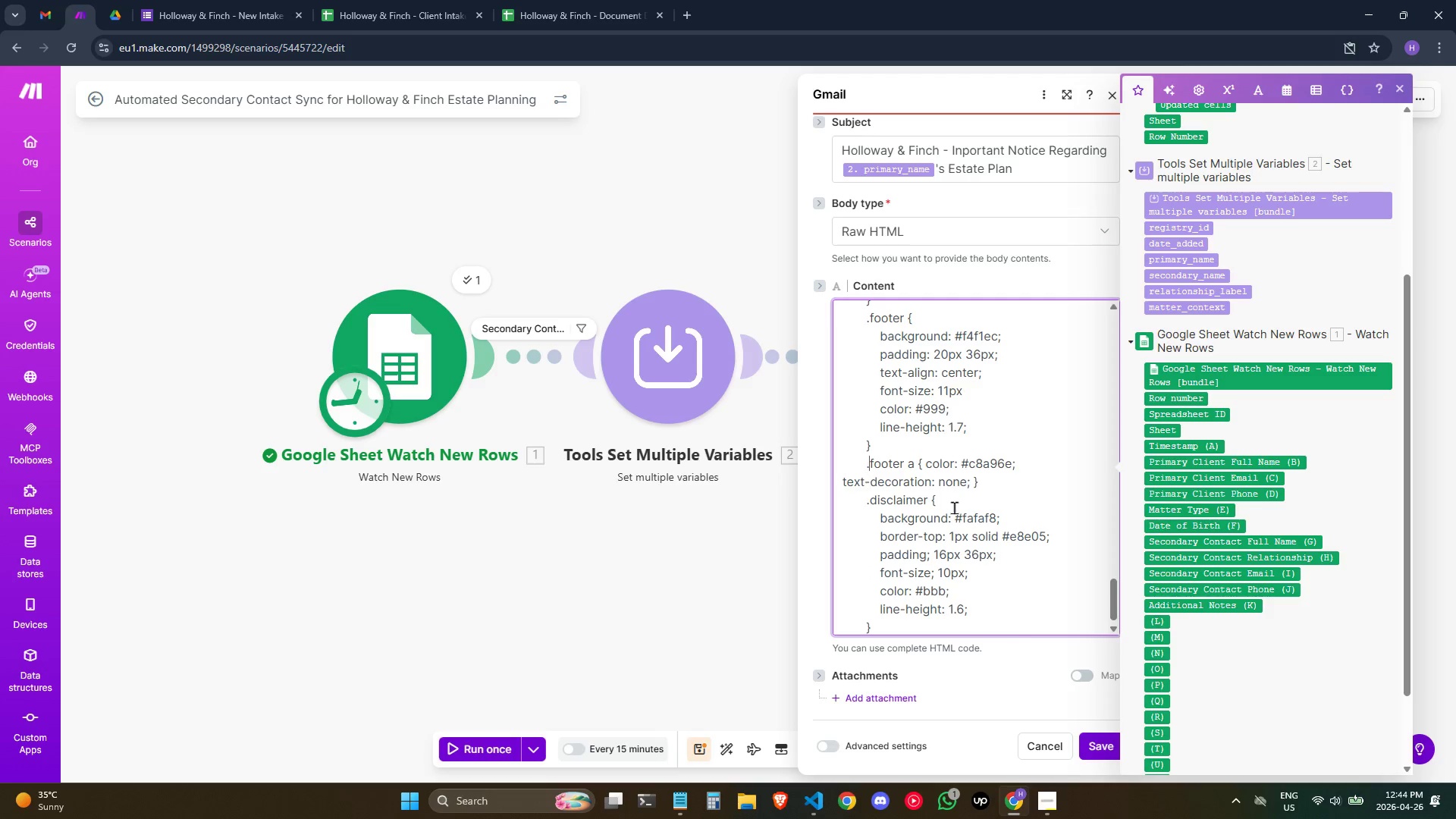 
key(ArrowUp)
 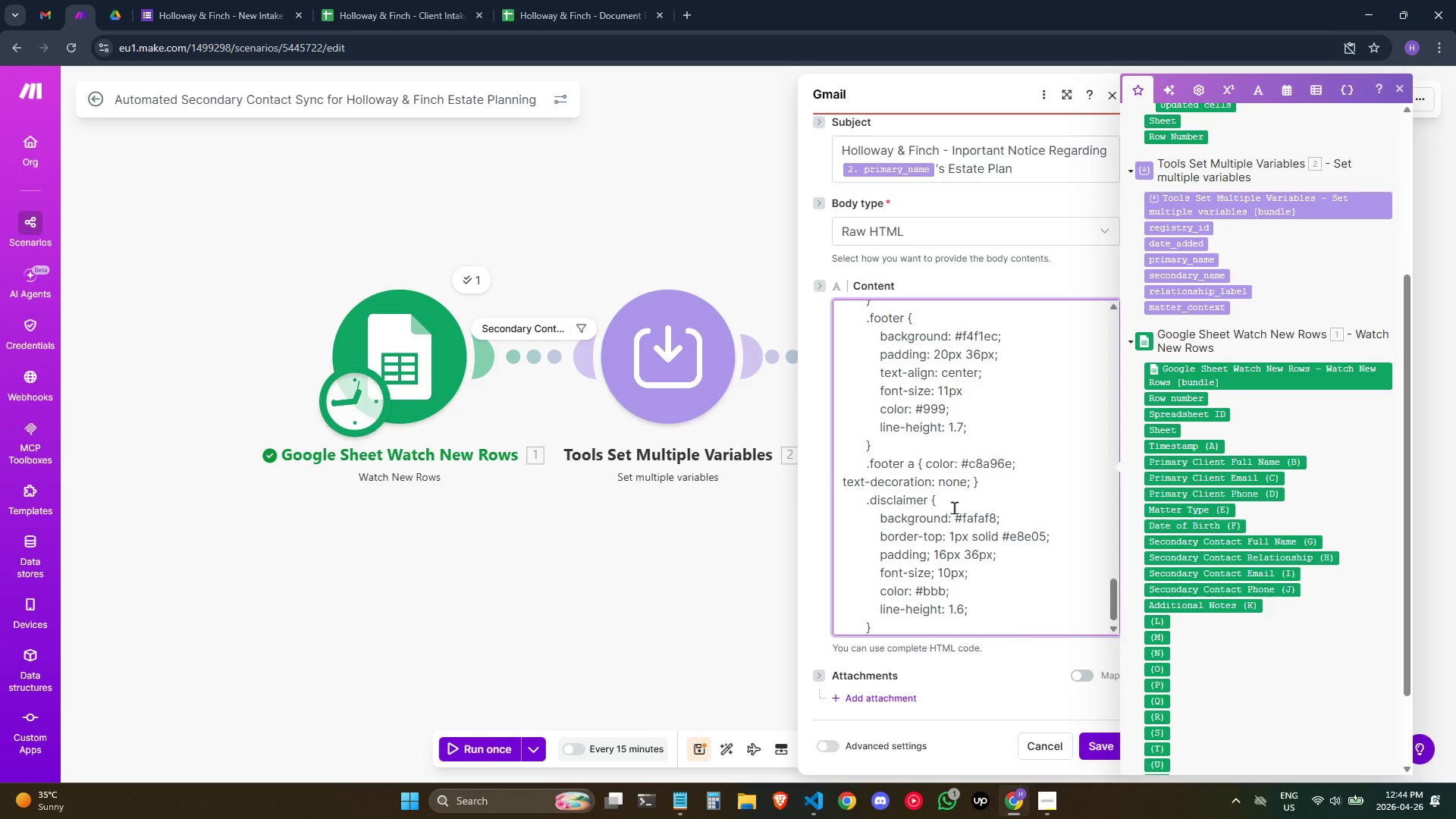 
key(ArrowUp)
 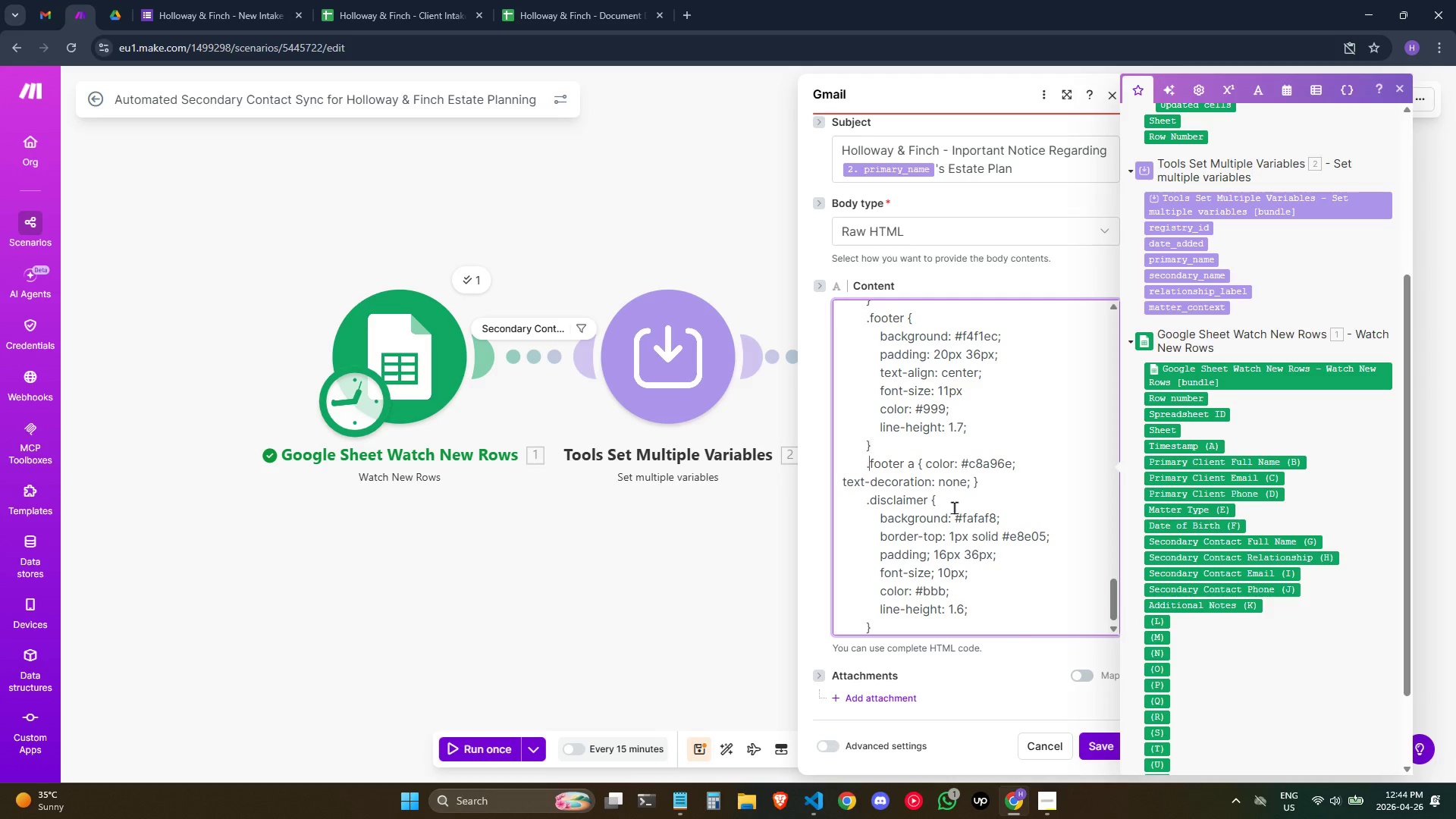 
hold_key(key=ArrowDown, duration=0.8)
 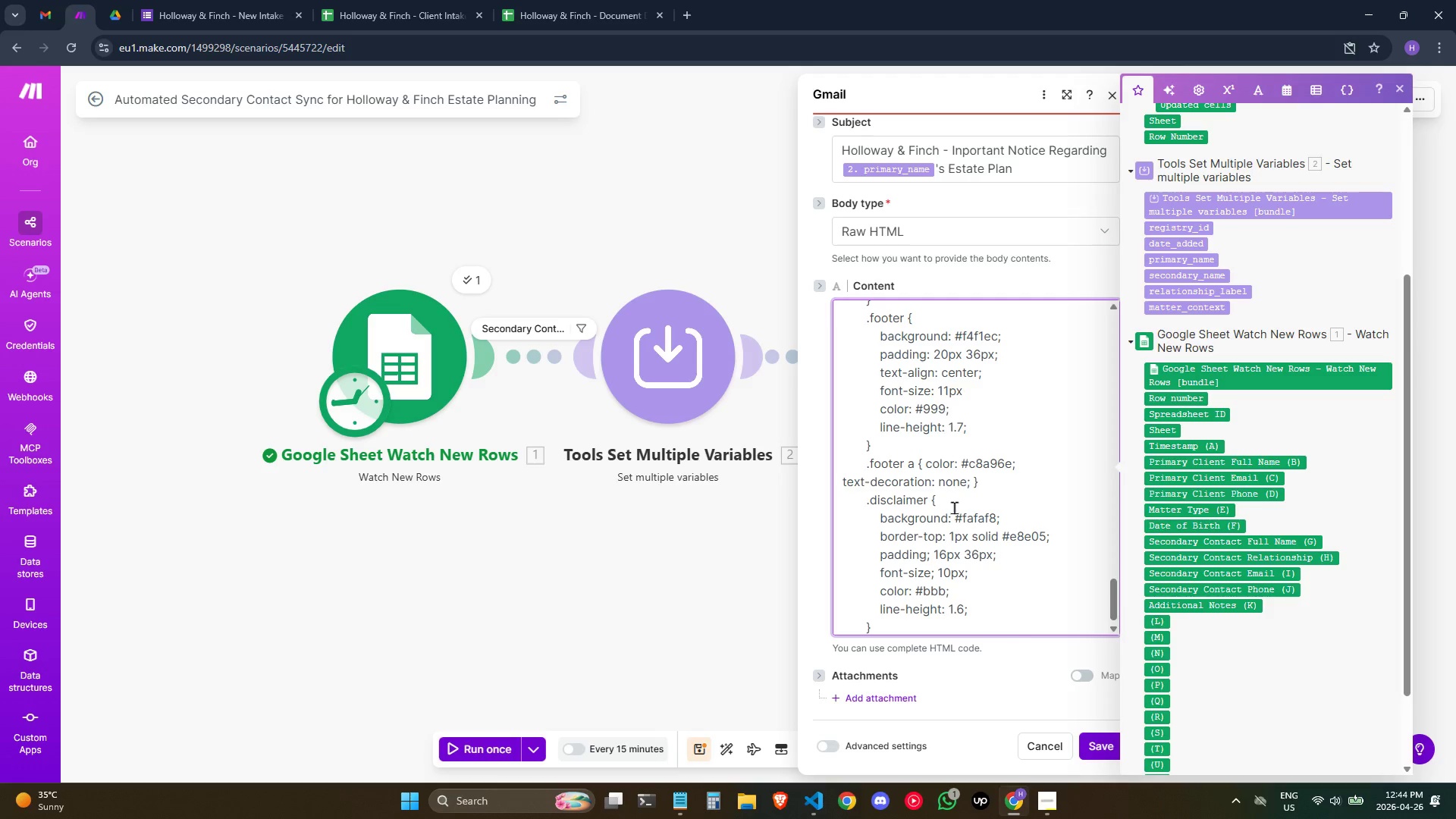 
key(Enter)
 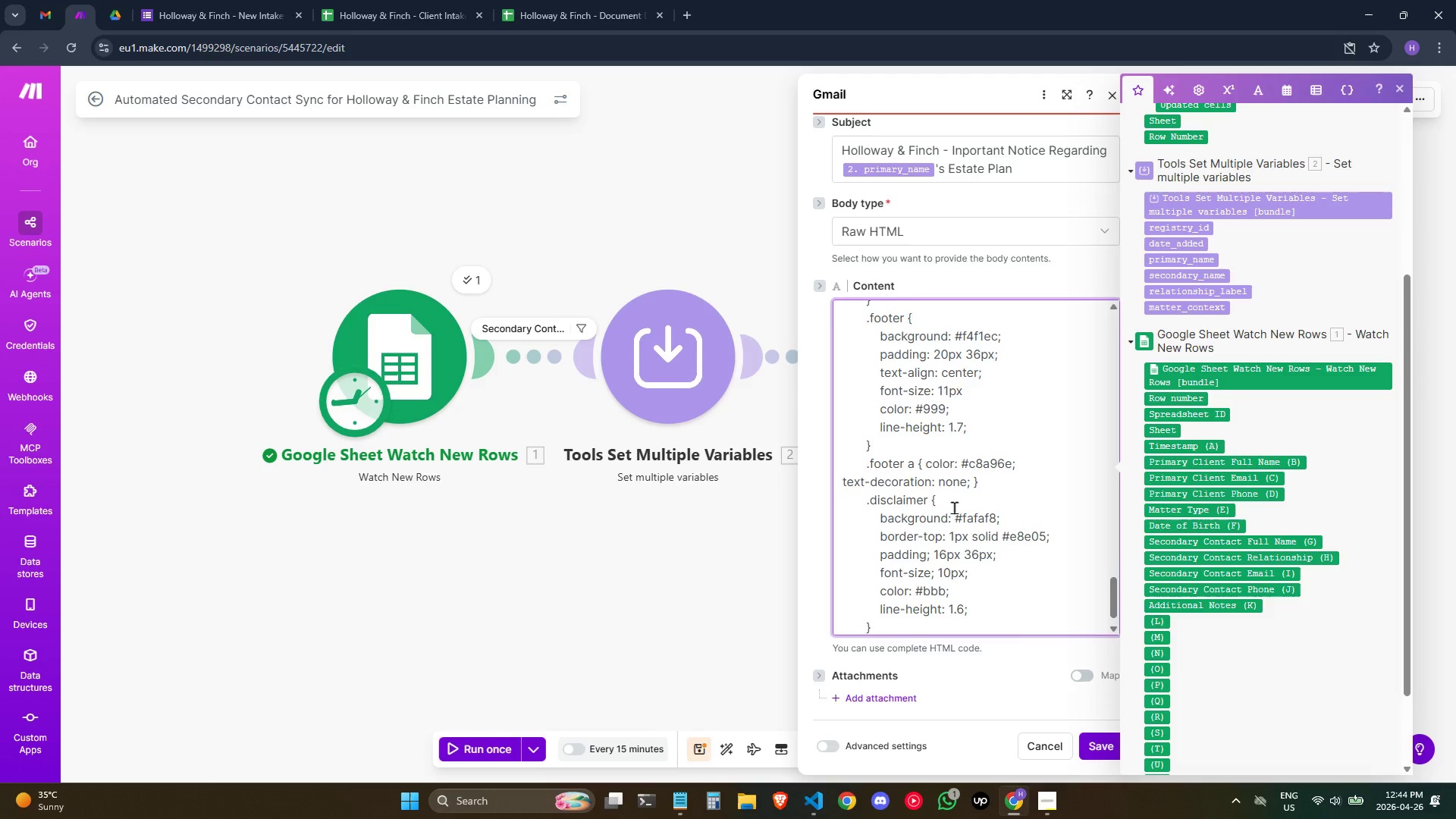 
type(     <)
key(Backspace)
key(Backspace)
type(</)
key(Backspace)
type(style>)
 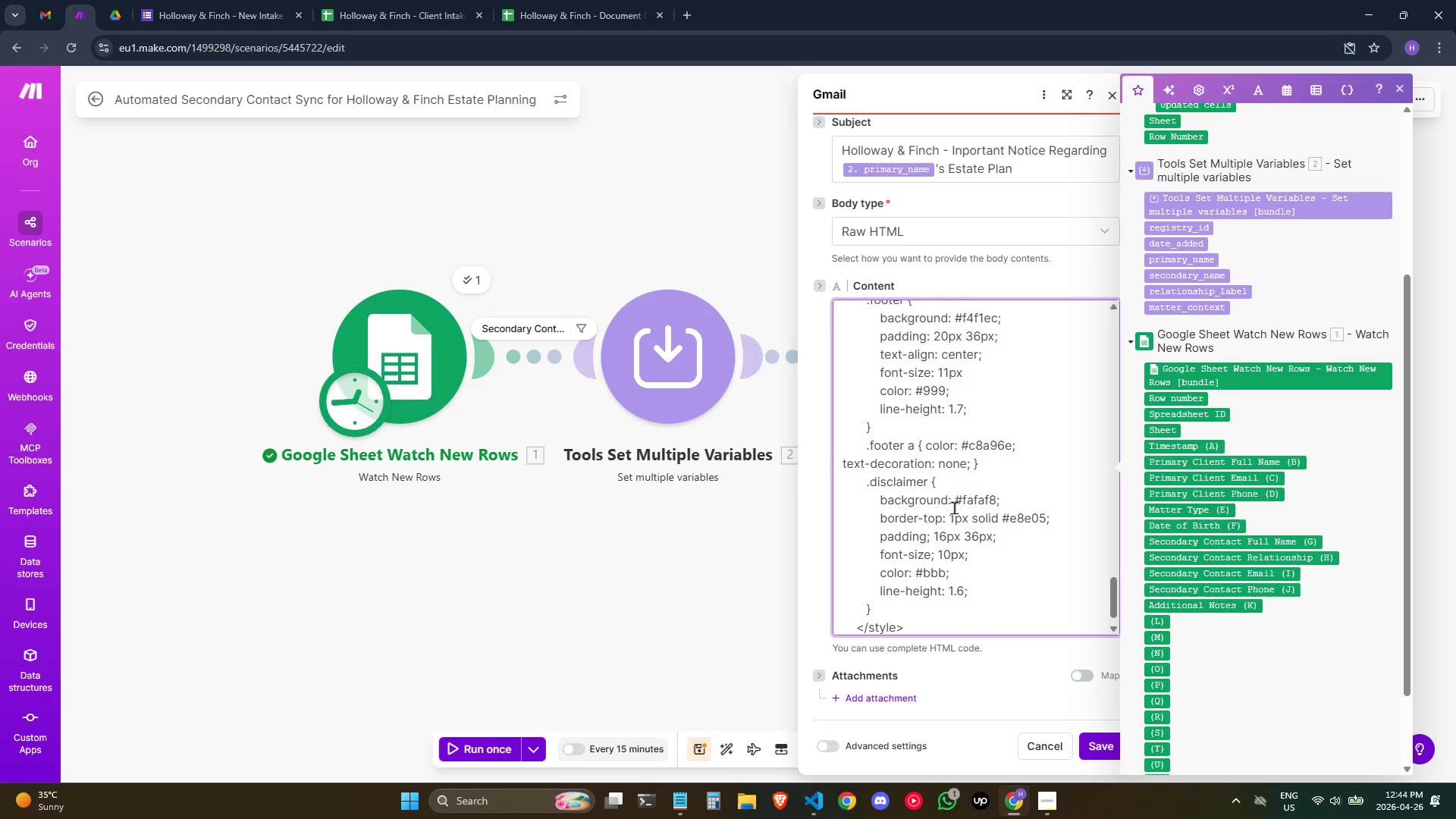 
 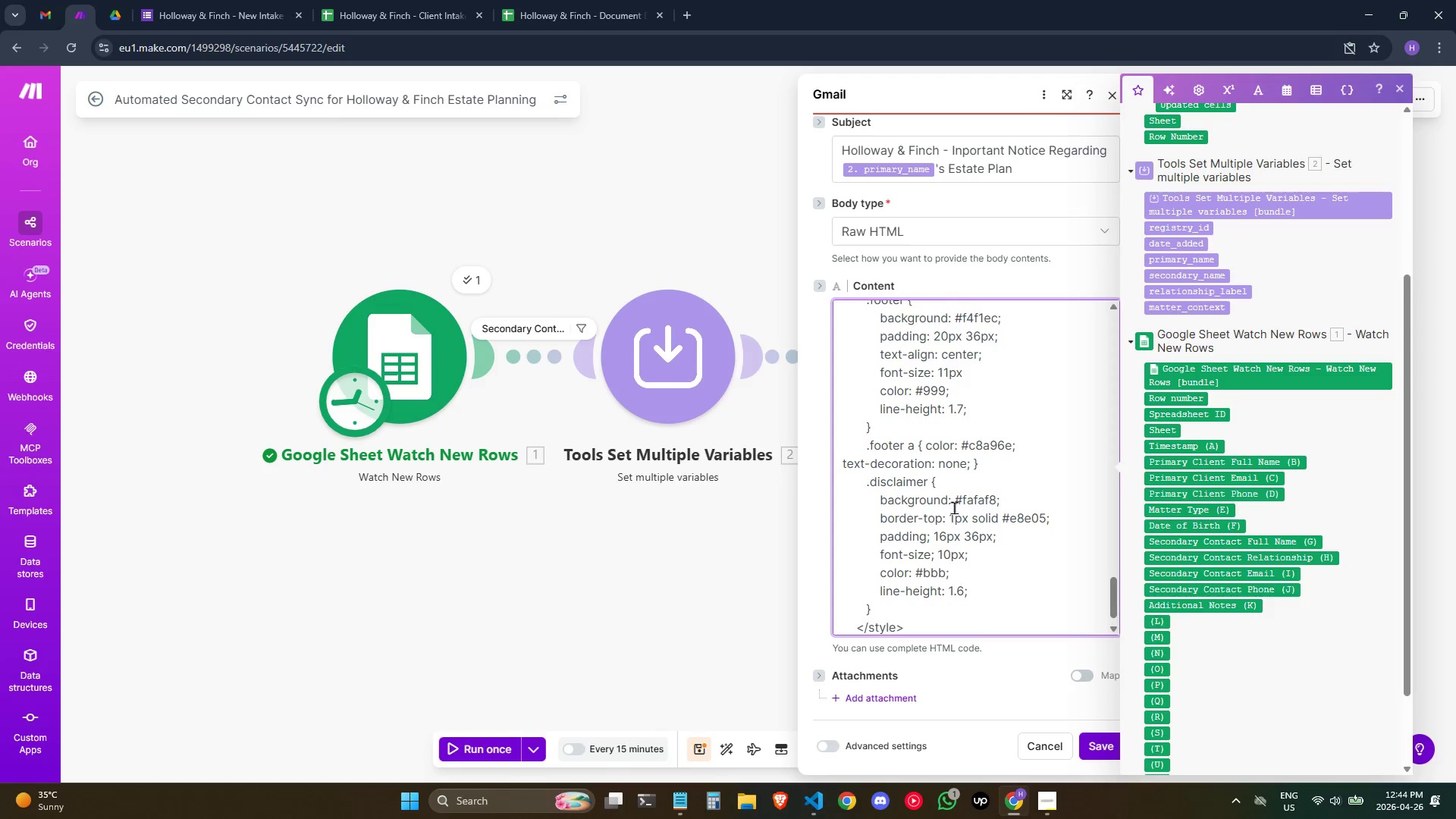 
key(Enter)
 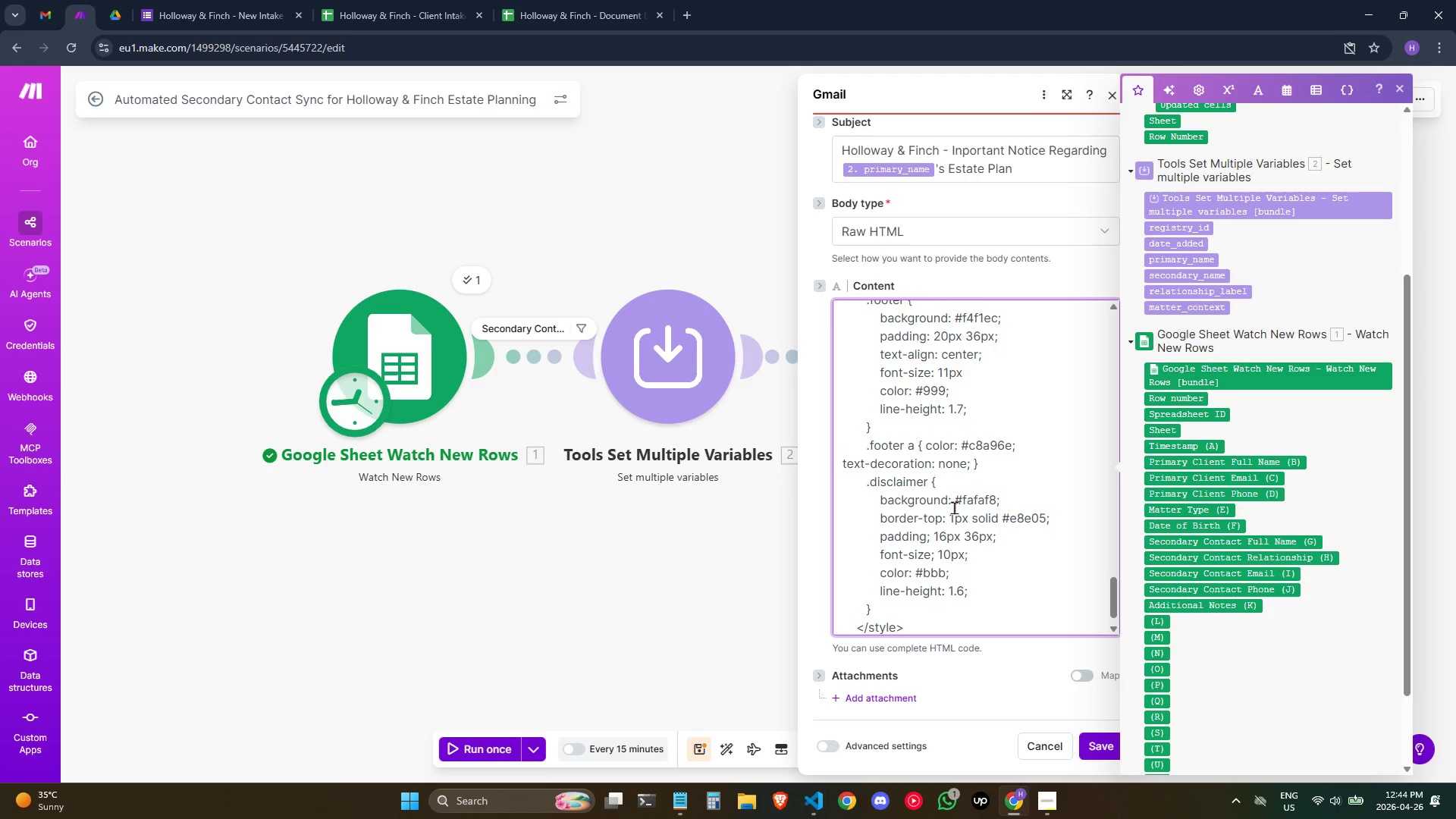 
scroll: coordinate [949, 444], scroll_direction: down, amount: 3.0
 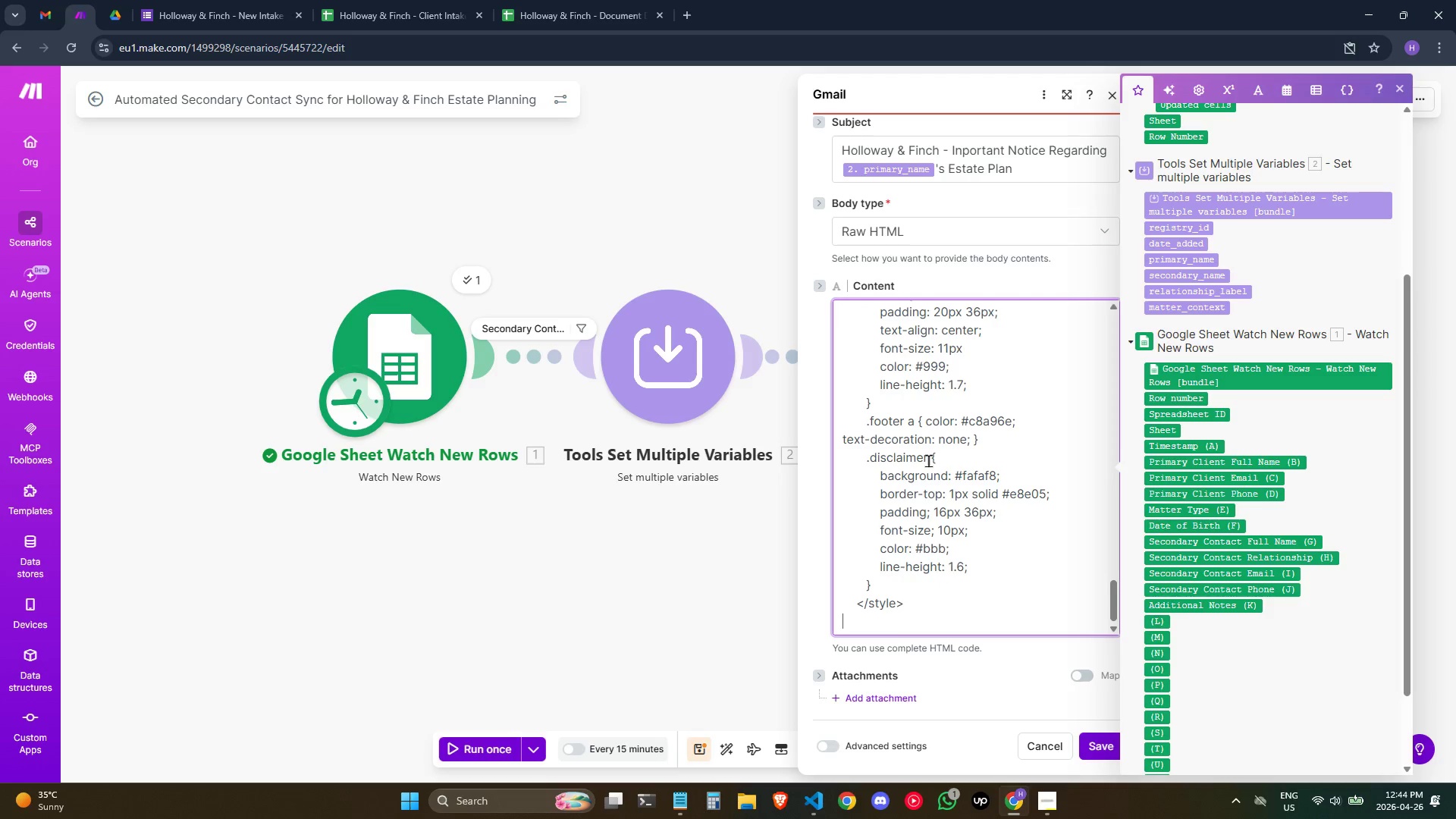 
type(</)
key(Backspace)
type(head?)
key(Backspace)
type(>)
 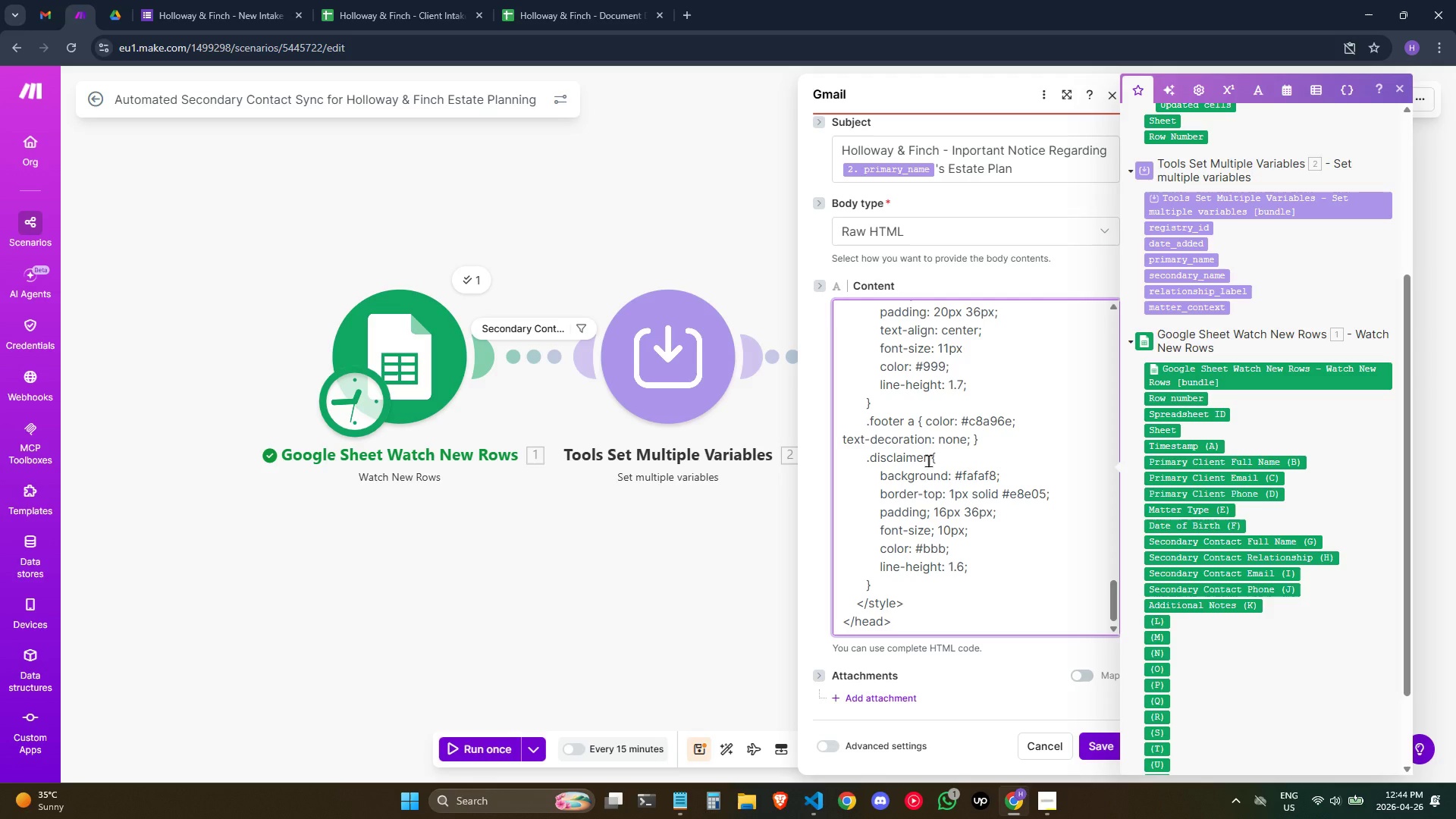 
key(Enter)
 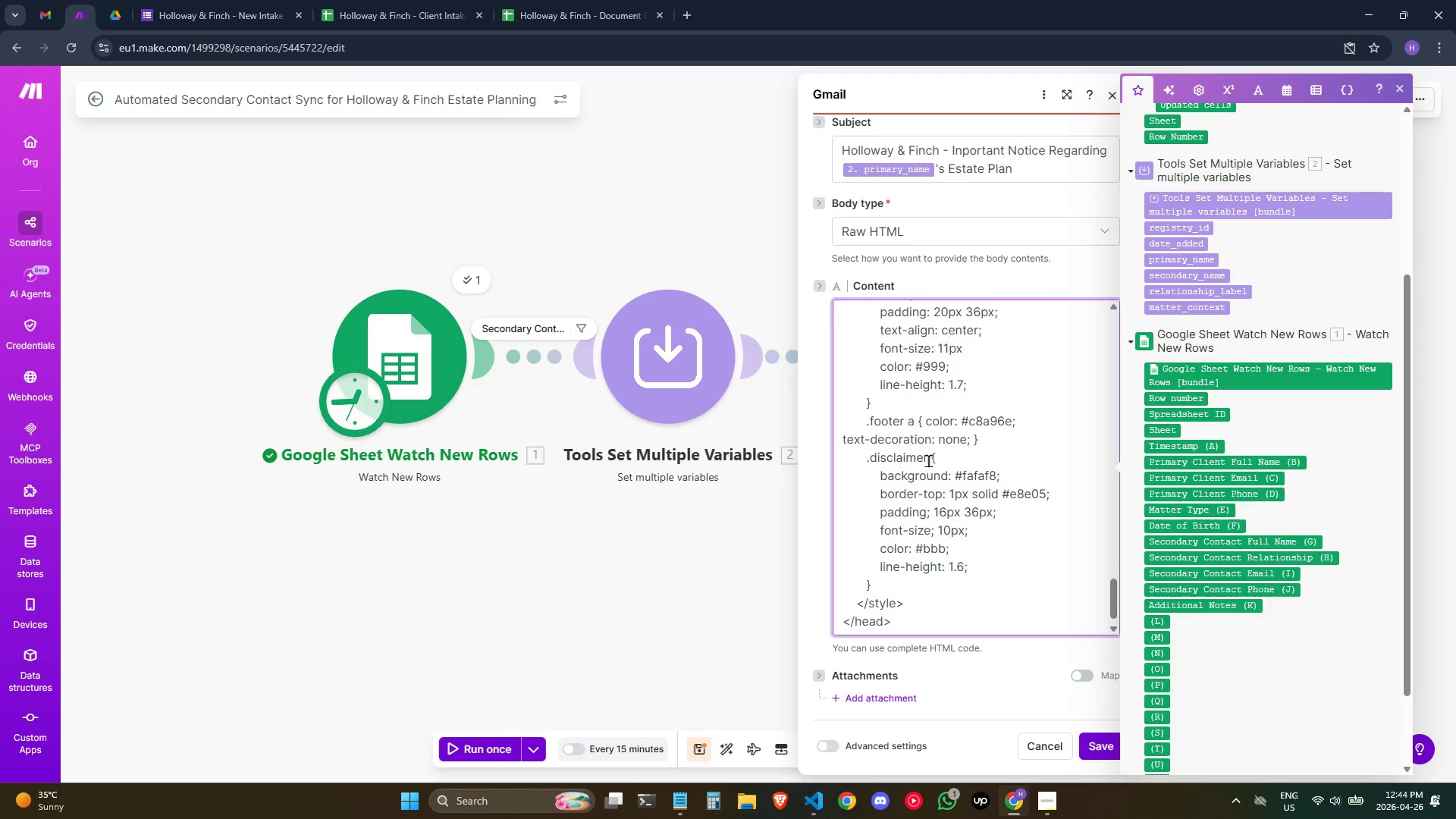 
type(<?)
key(Backspace)
type(body>)
 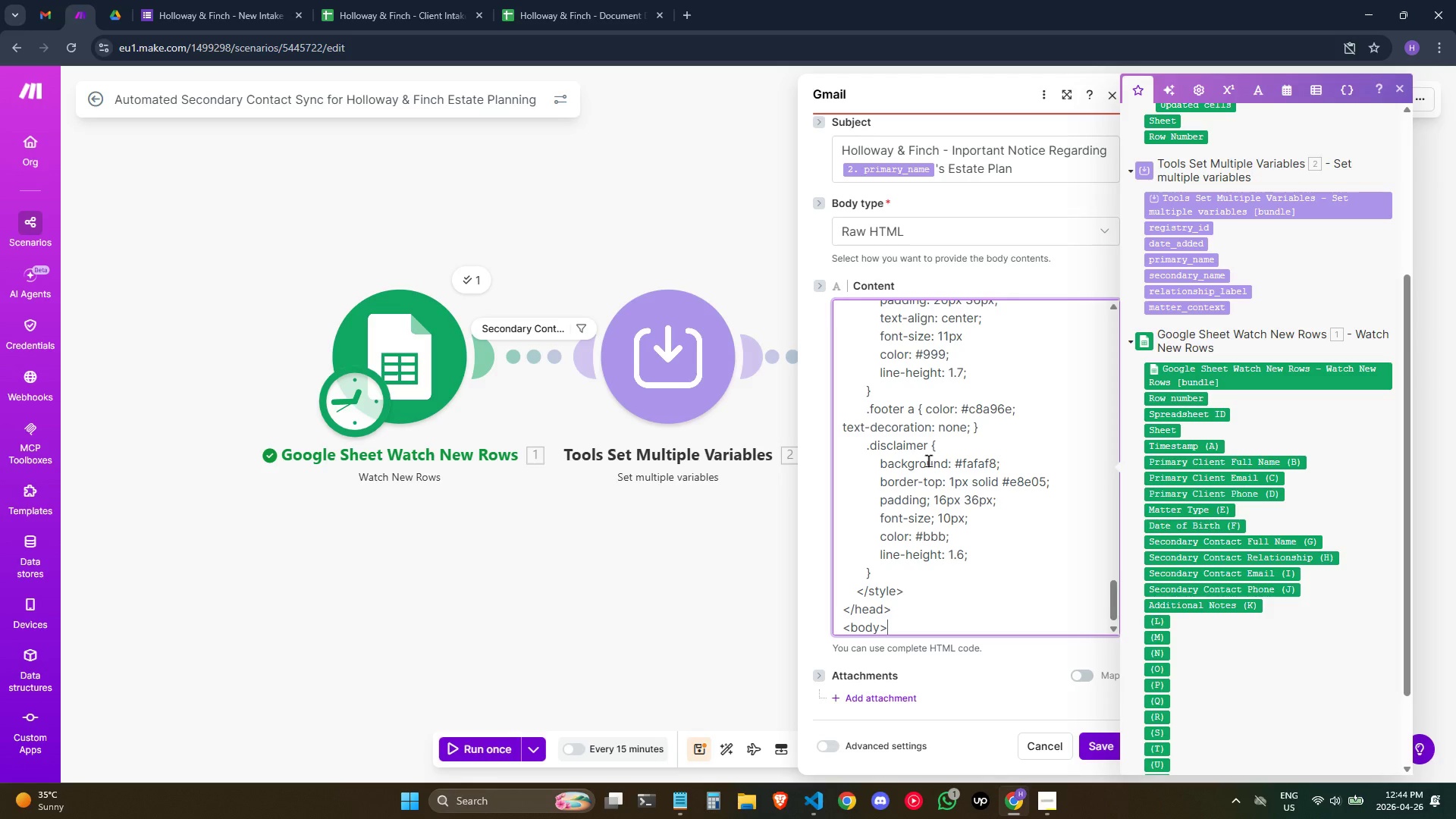 
key(Enter)
 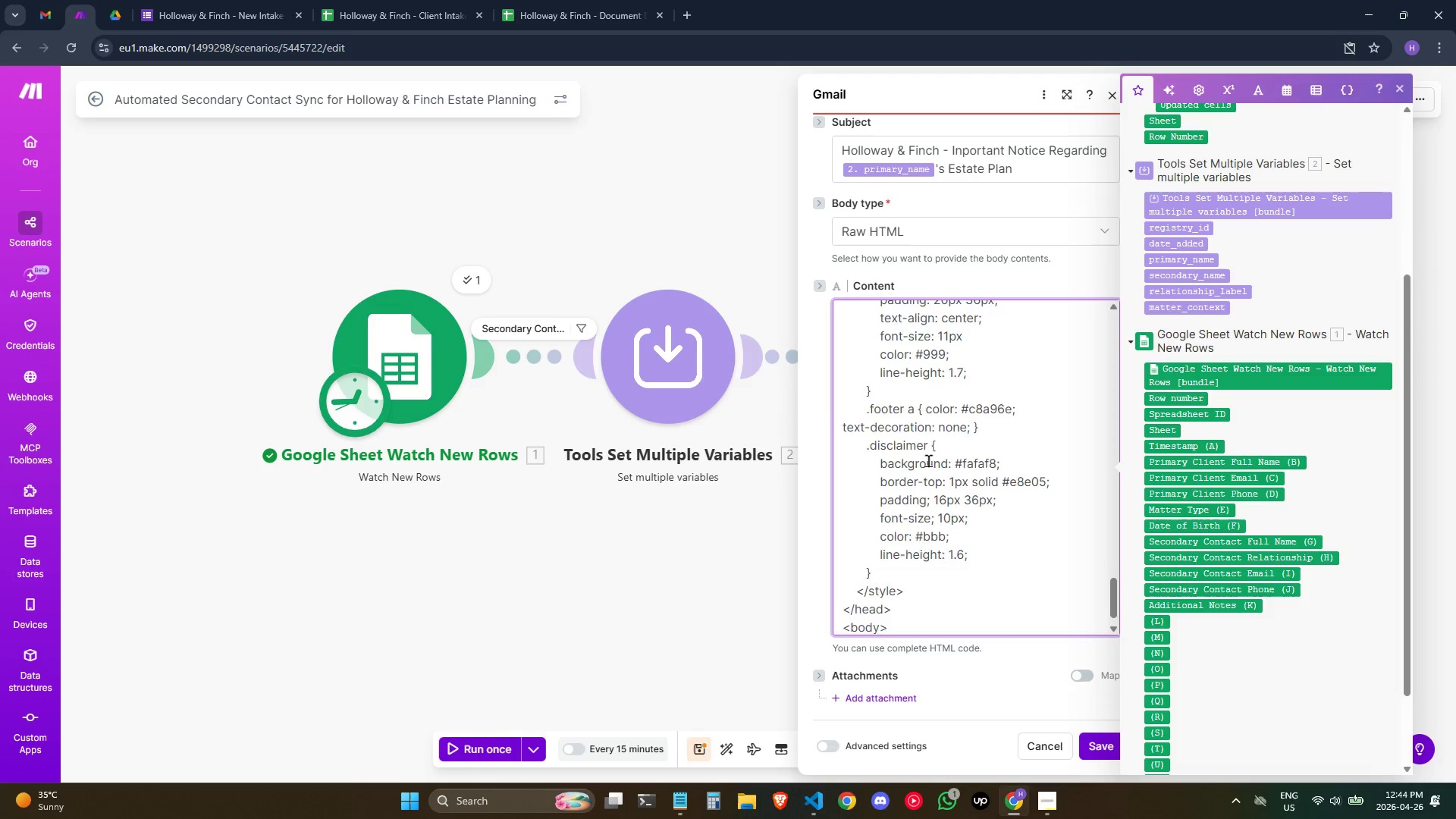 
type(     <)
key(Backspace)
key(Backspace)
type(<div)
 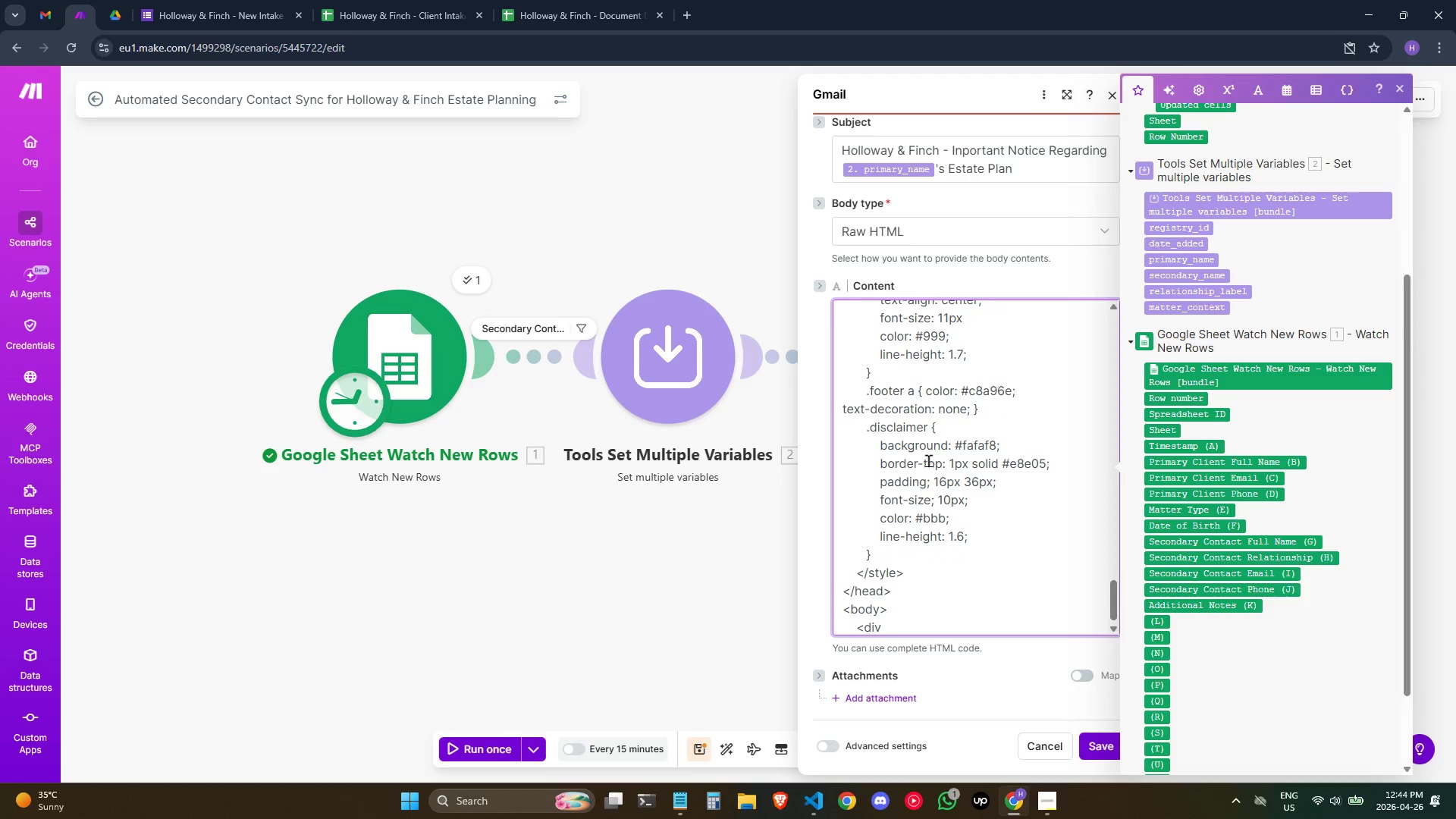 
type( v)
key(Backspace)
type(class="wrapper">)
 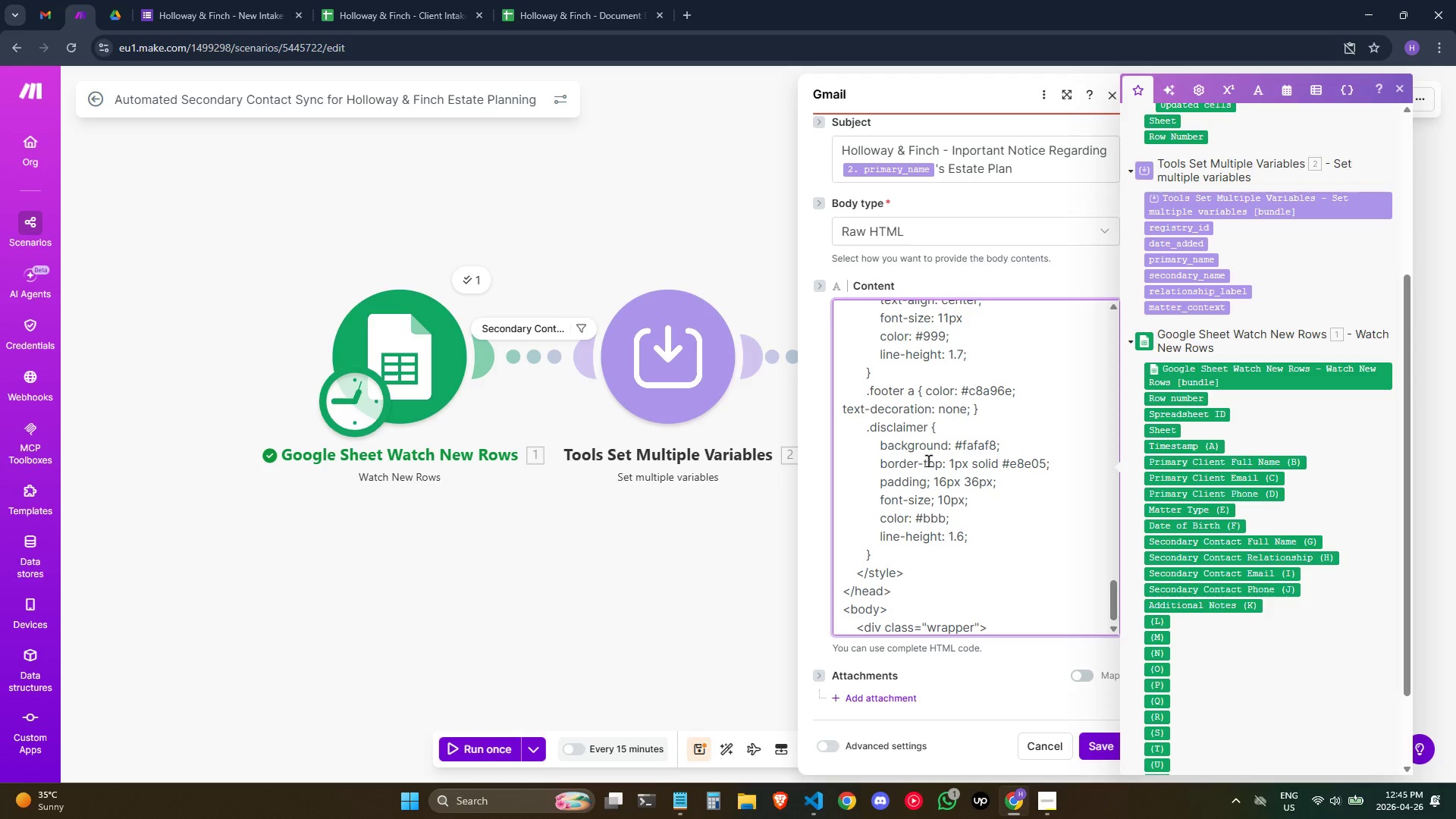 
wait(37.48)
 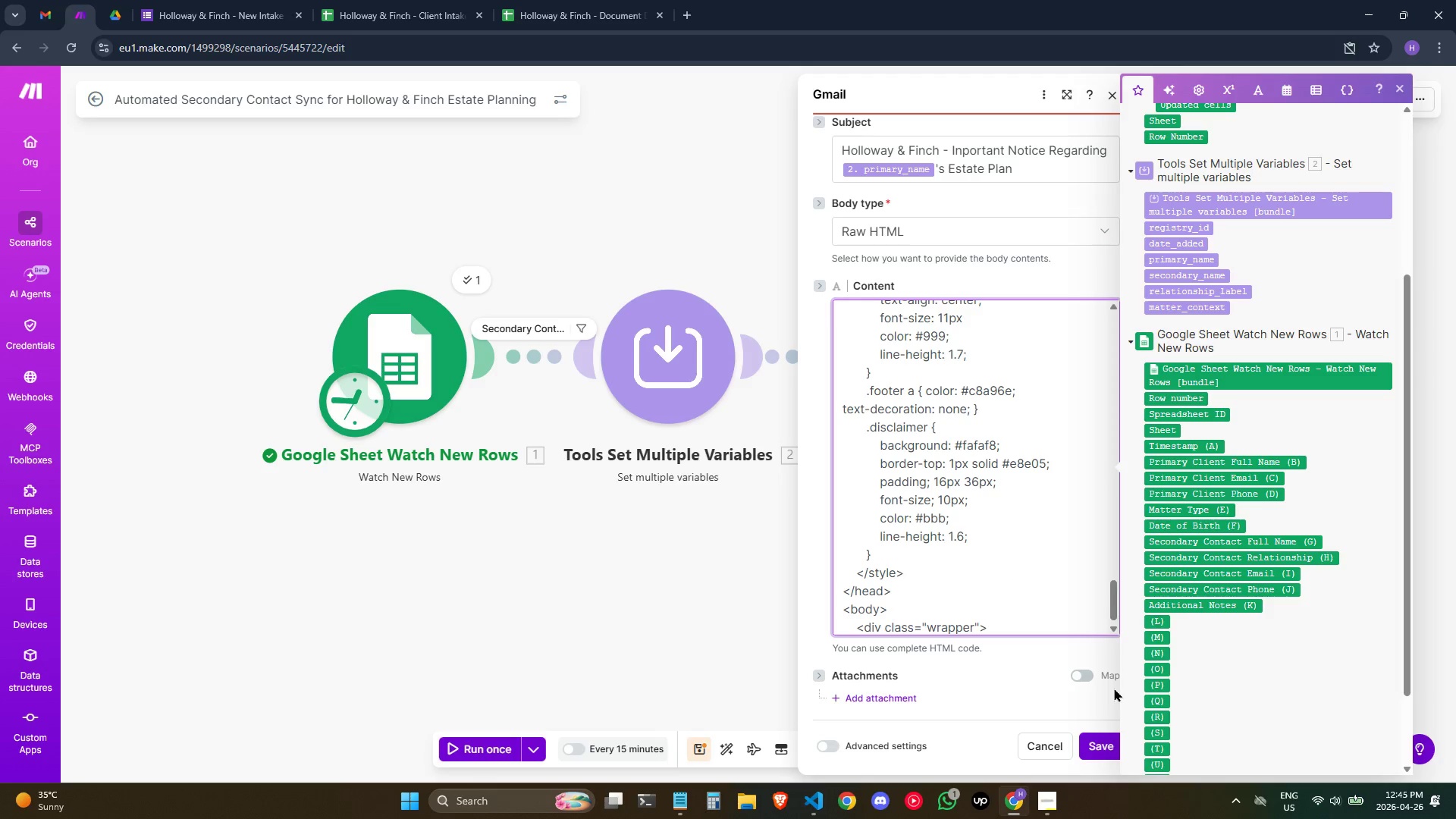 
scroll: coordinate [1088, 601], scroll_direction: down, amount: 2.0
 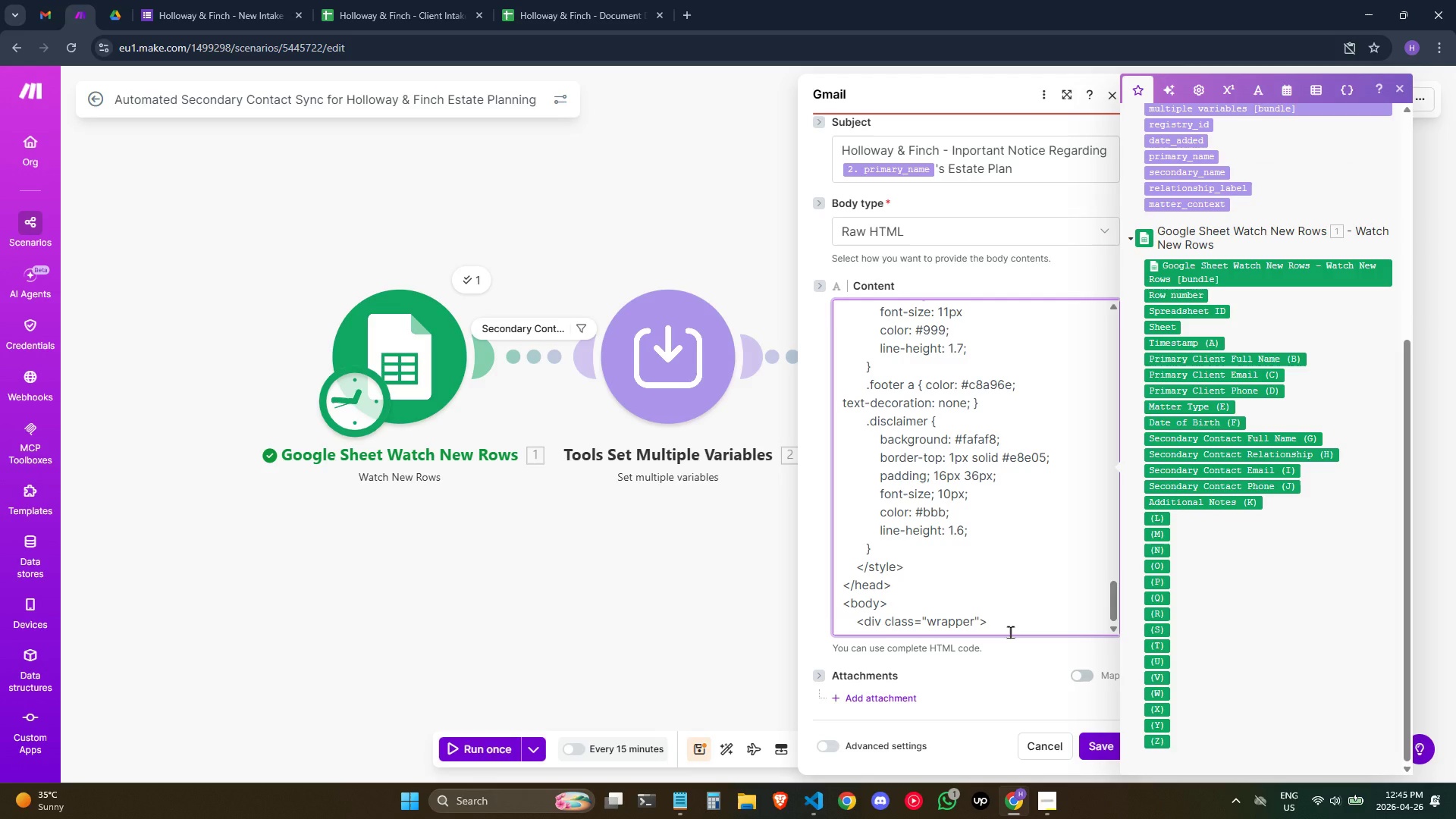 
key(Enter)
 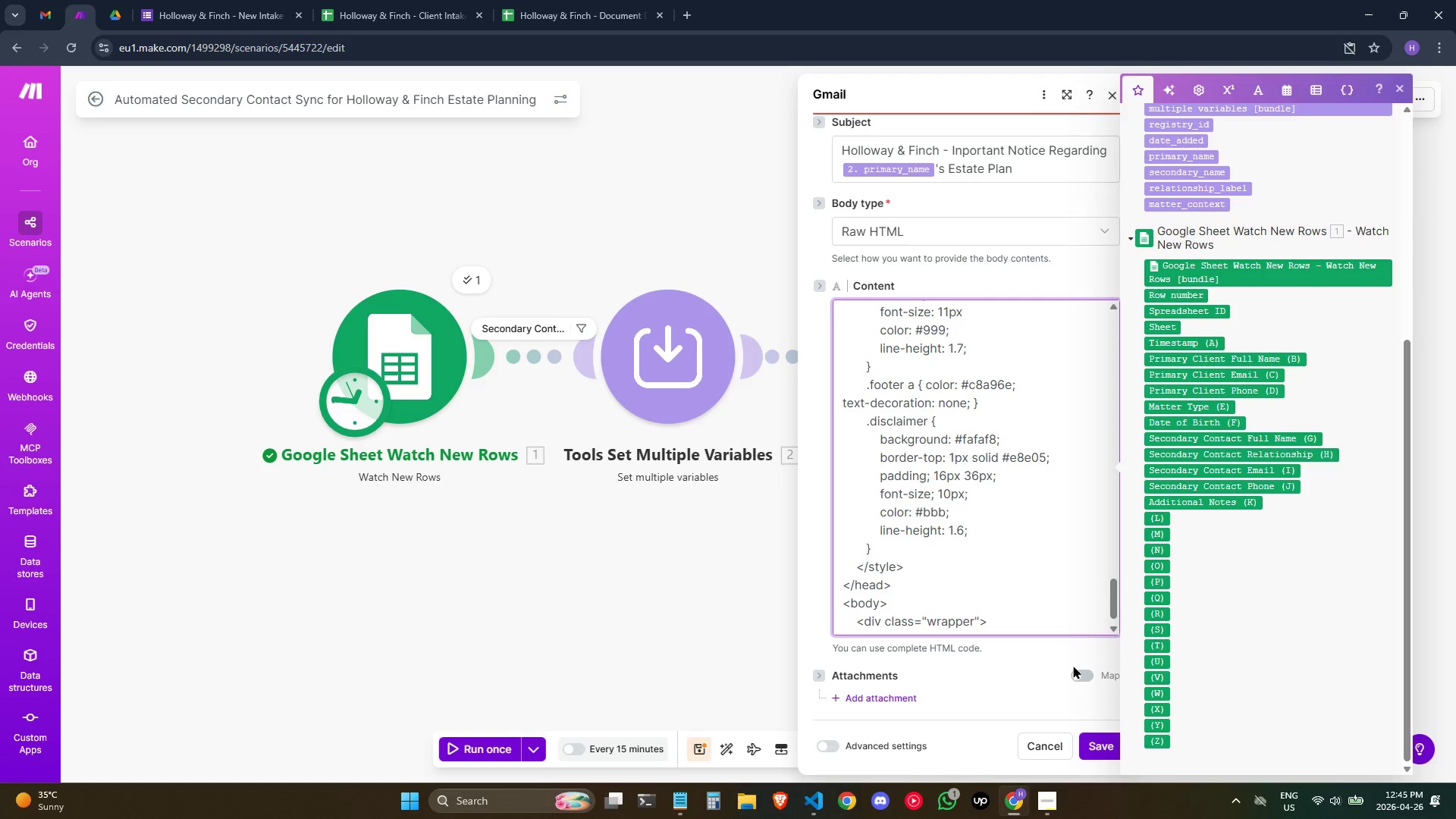 
wait(18.66)
 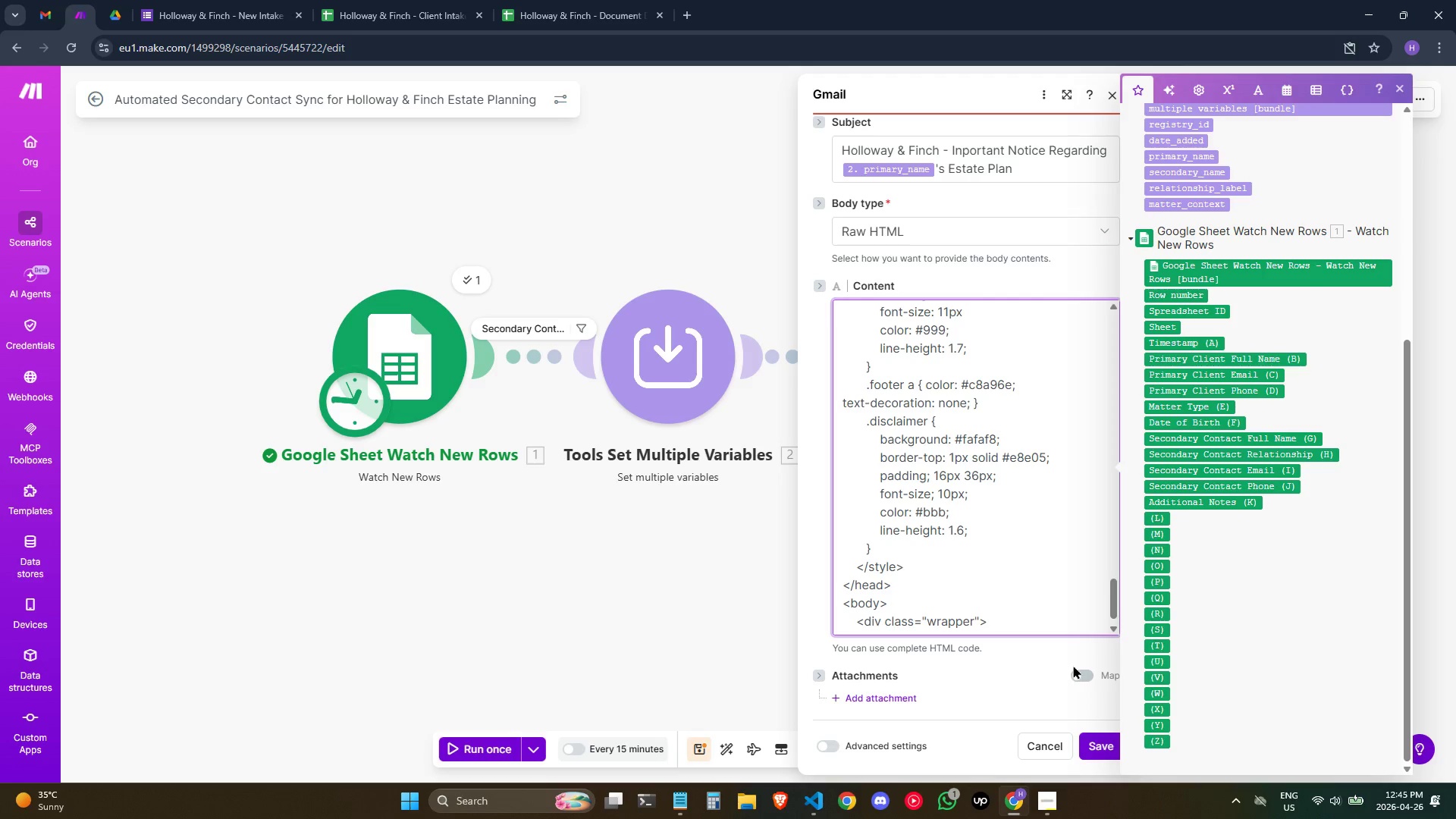 
left_click([1025, 619])
 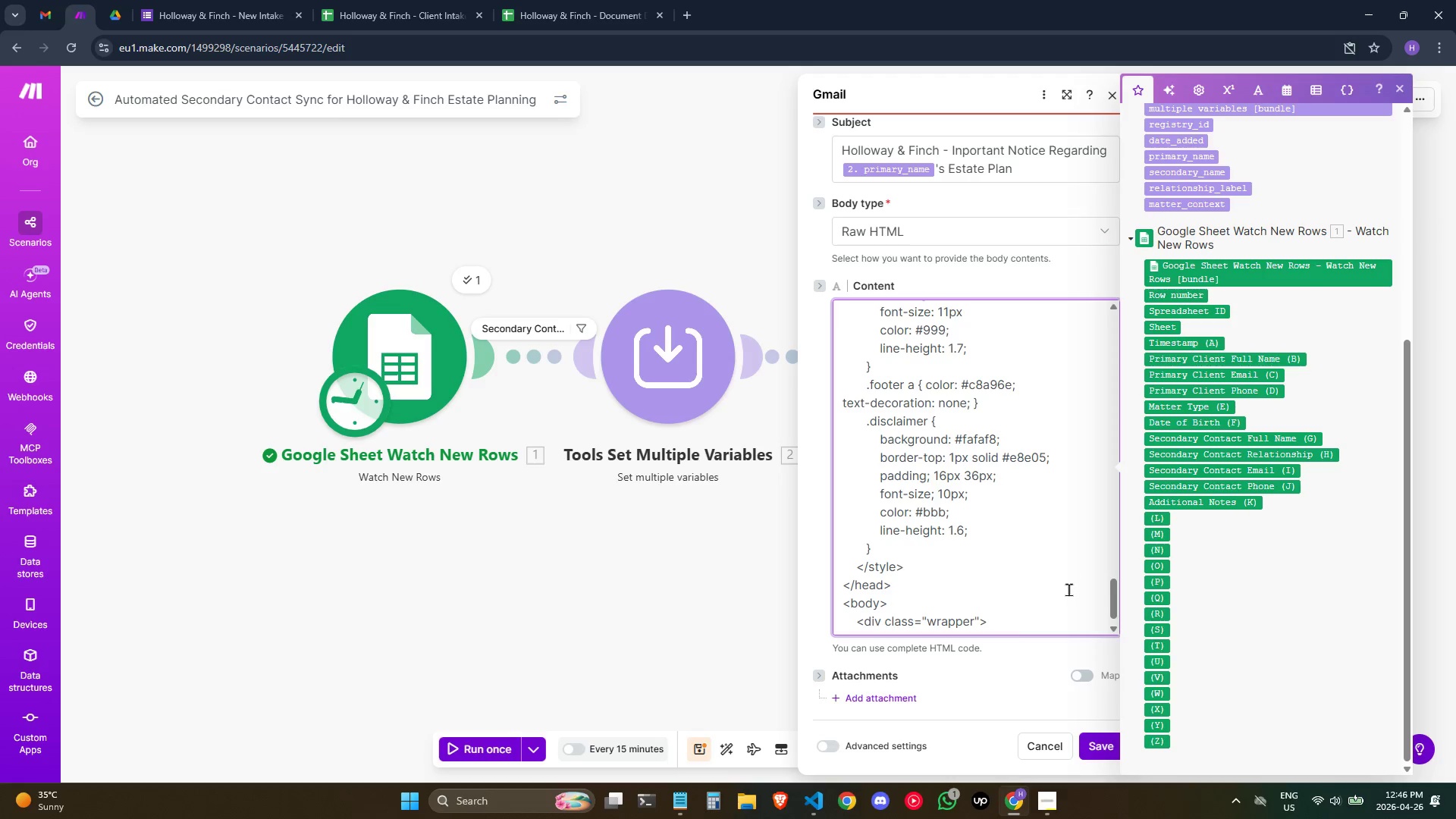 
hold_key(key=ArrowDown, duration=0.39)
 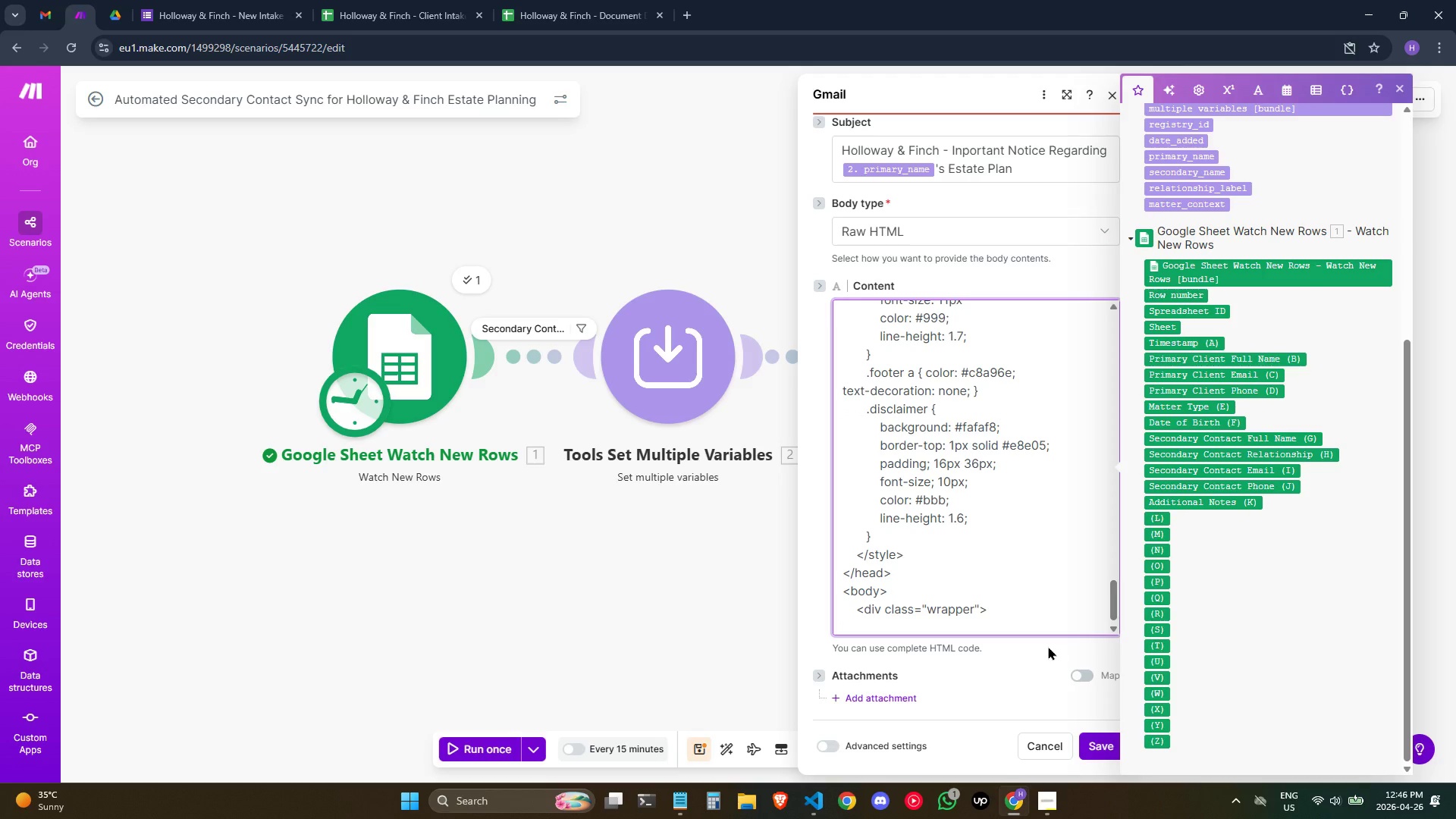 
key(ArrowDown)
 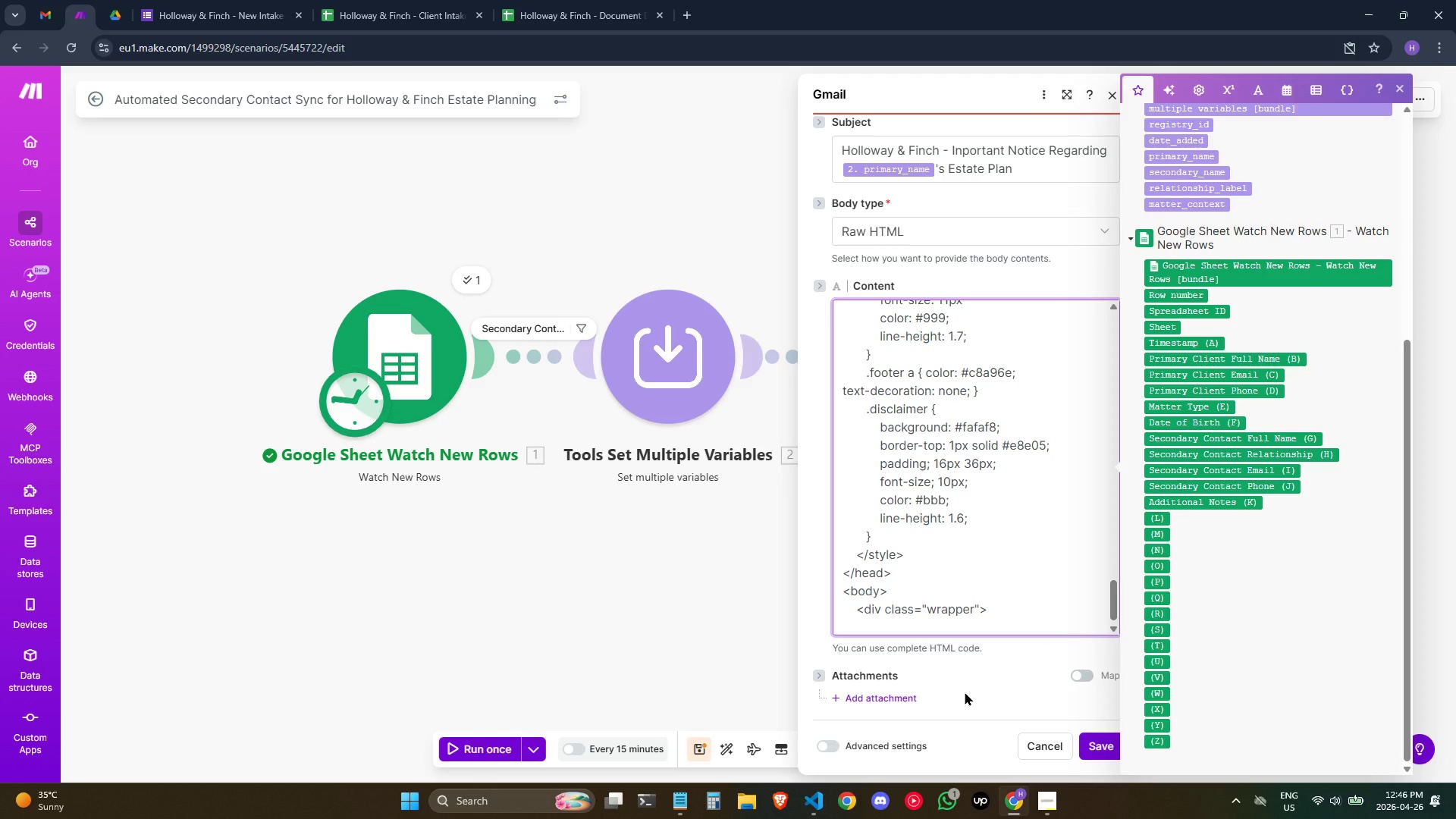 
left_click([965, 692])
 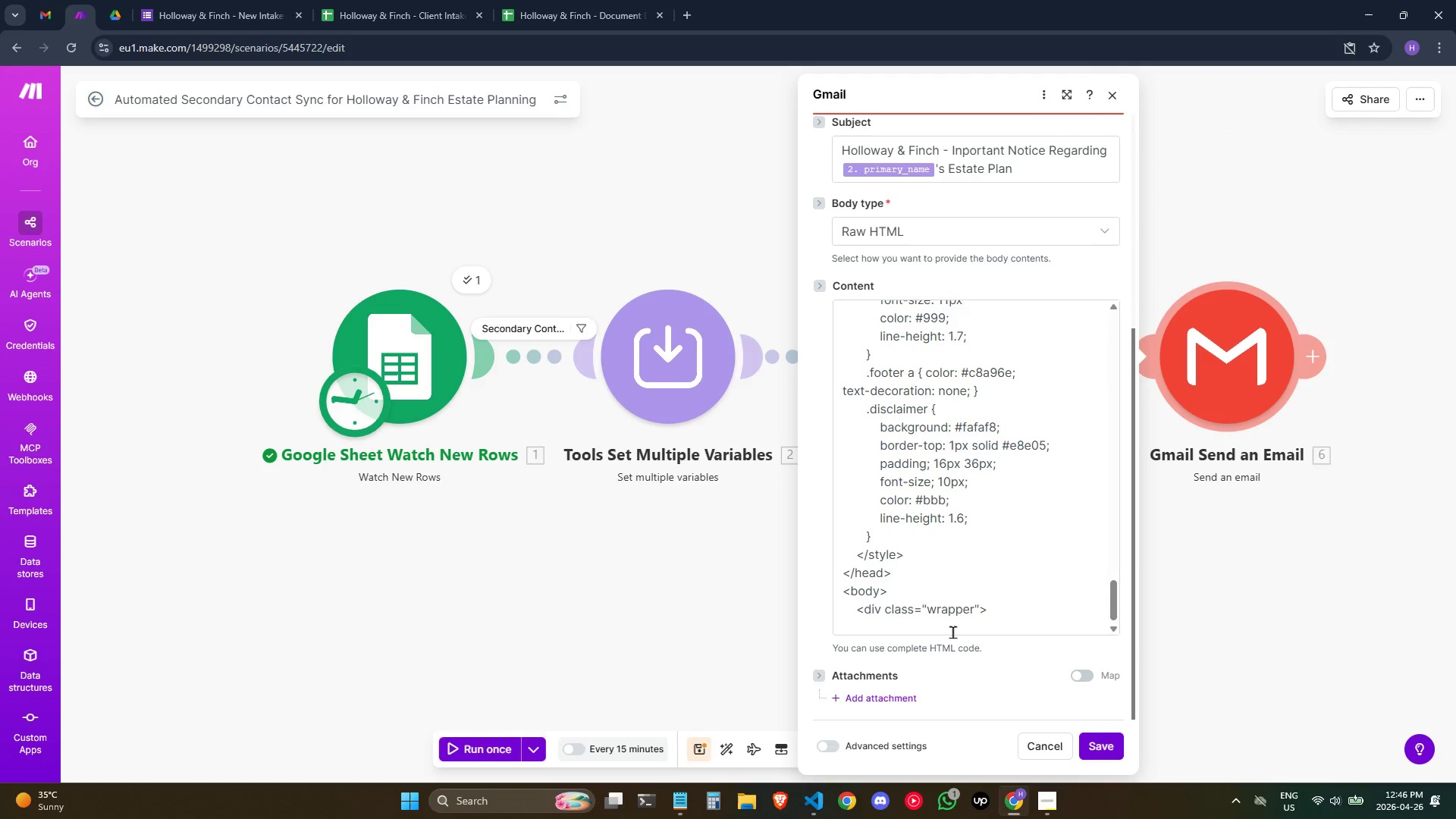 
left_click([943, 623])
 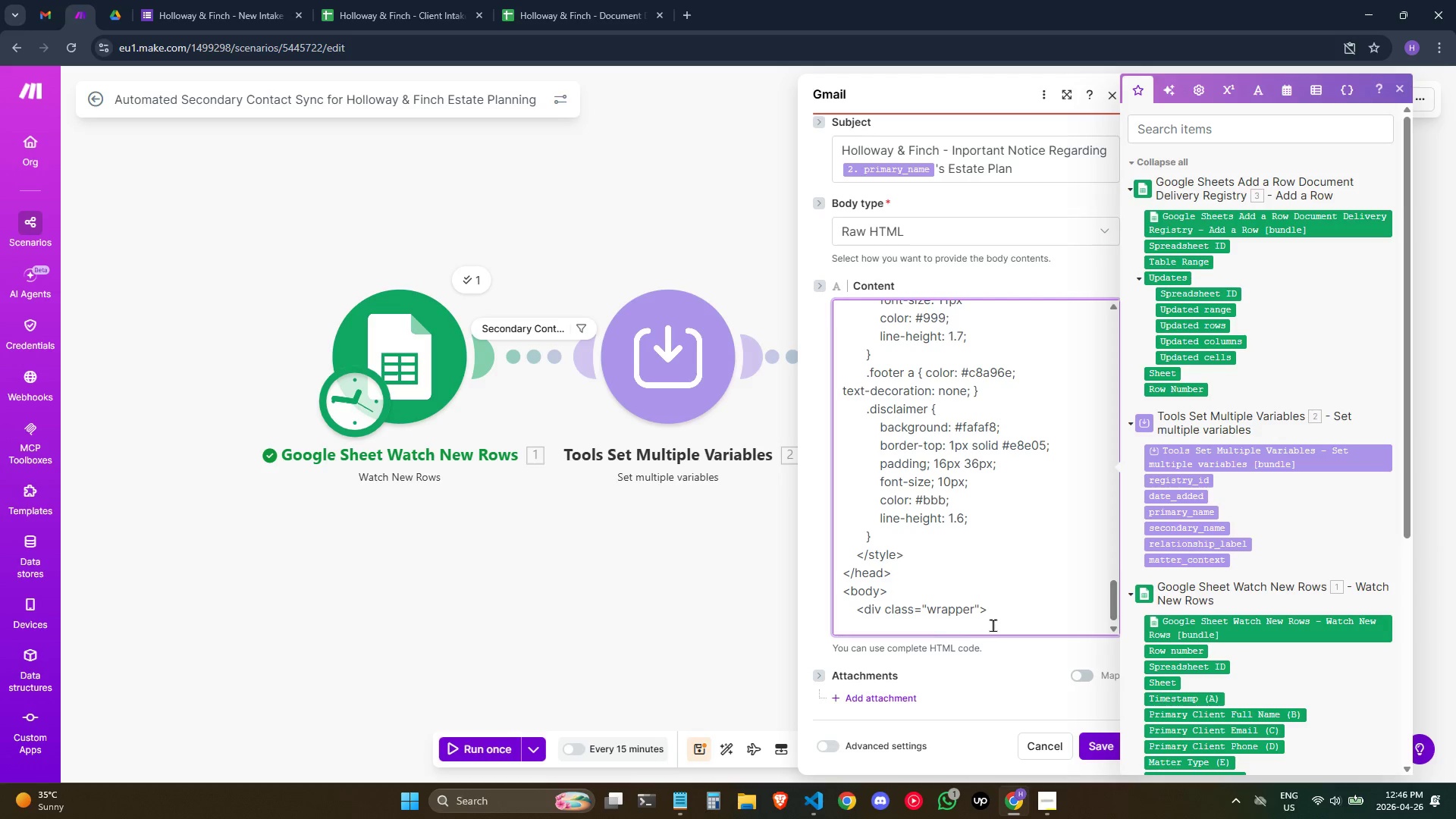 
wait(11.9)
 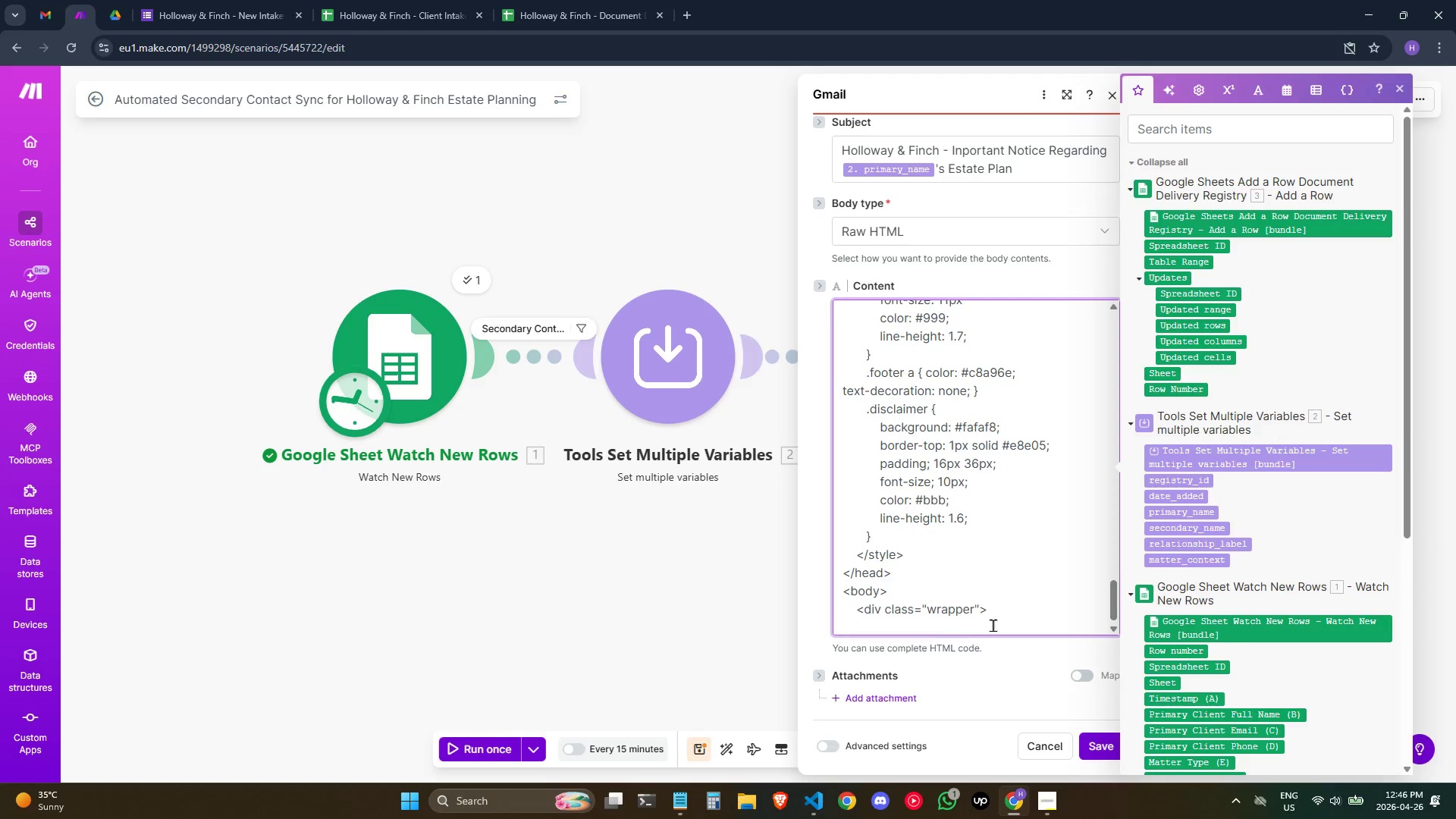 
mouse_move([1207, 722])
 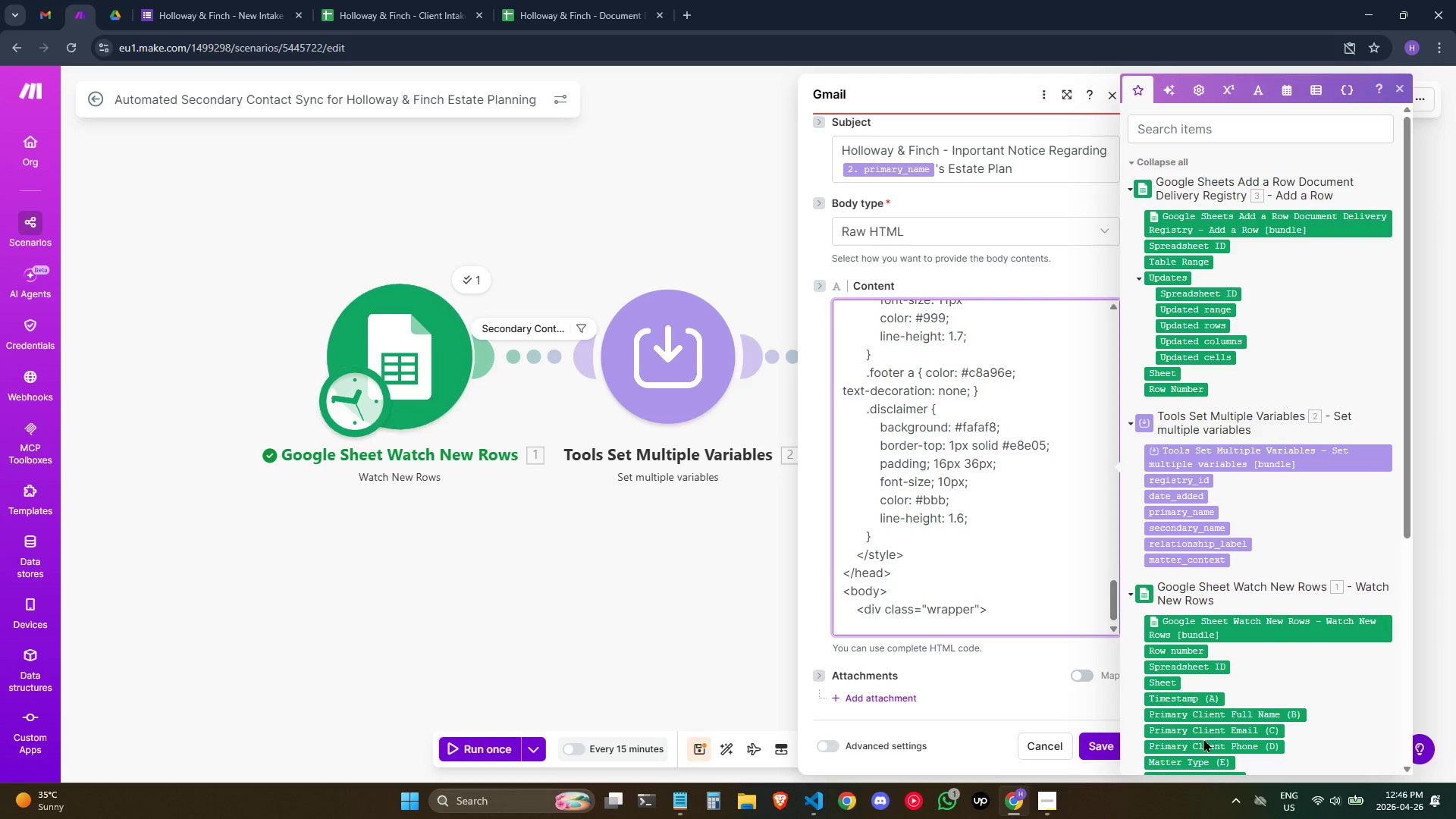 
mouse_move([1172, 762])
 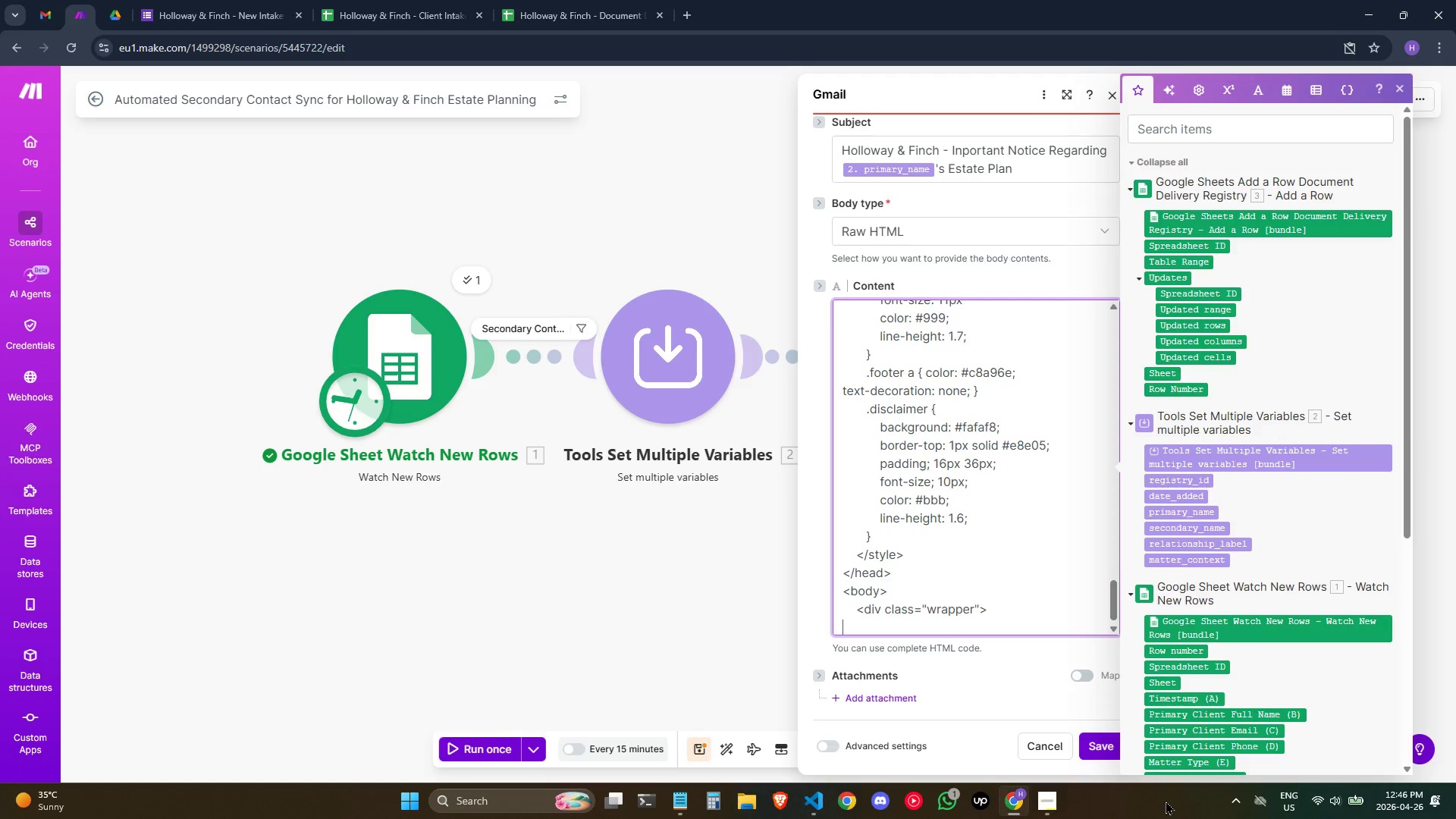 
wait(8.93)
 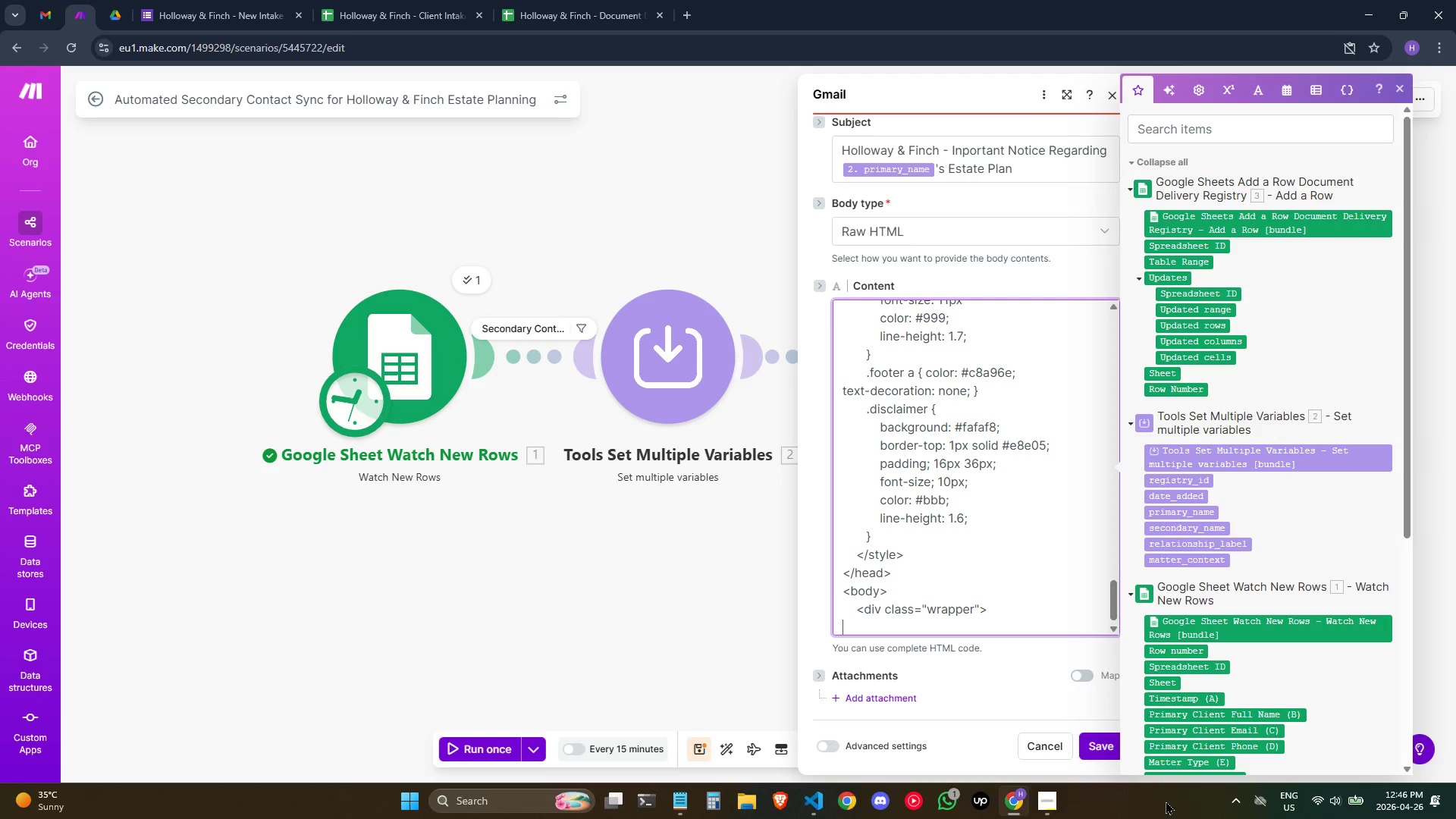 
mouse_move([1164, 678])
 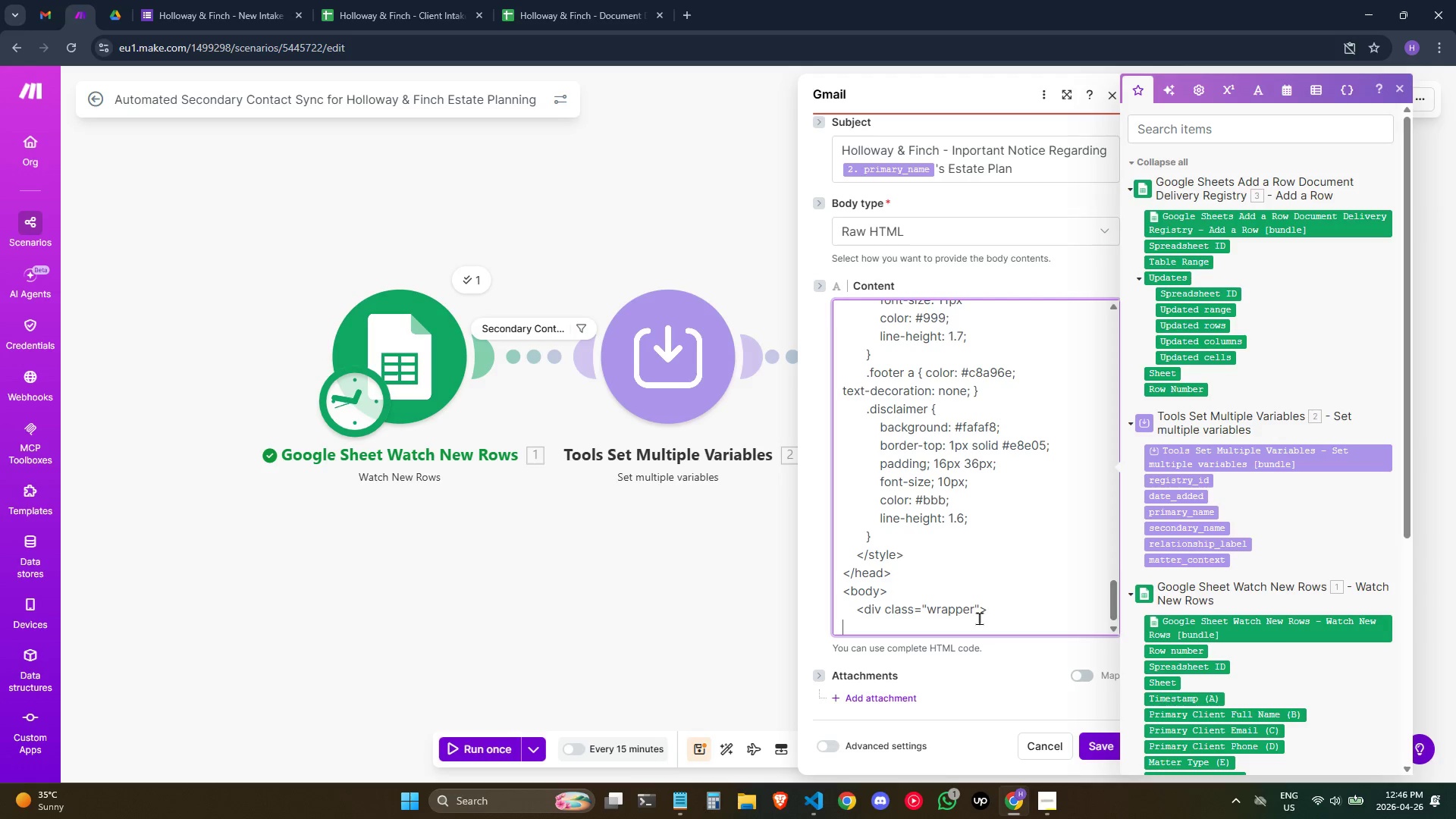 
key(Enter)
 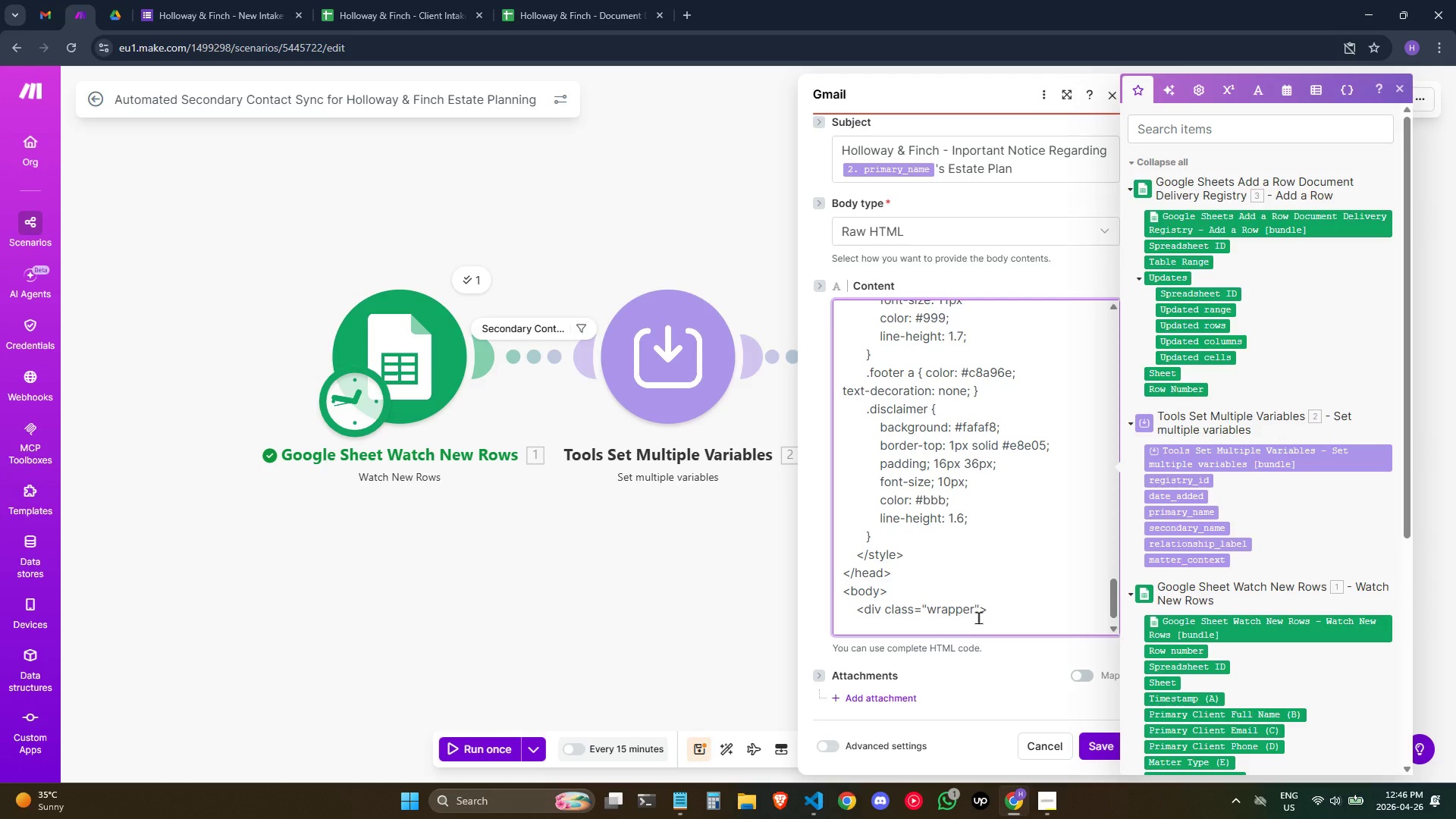 
scroll: coordinate [960, 525], scroll_direction: down, amount: 3.0
 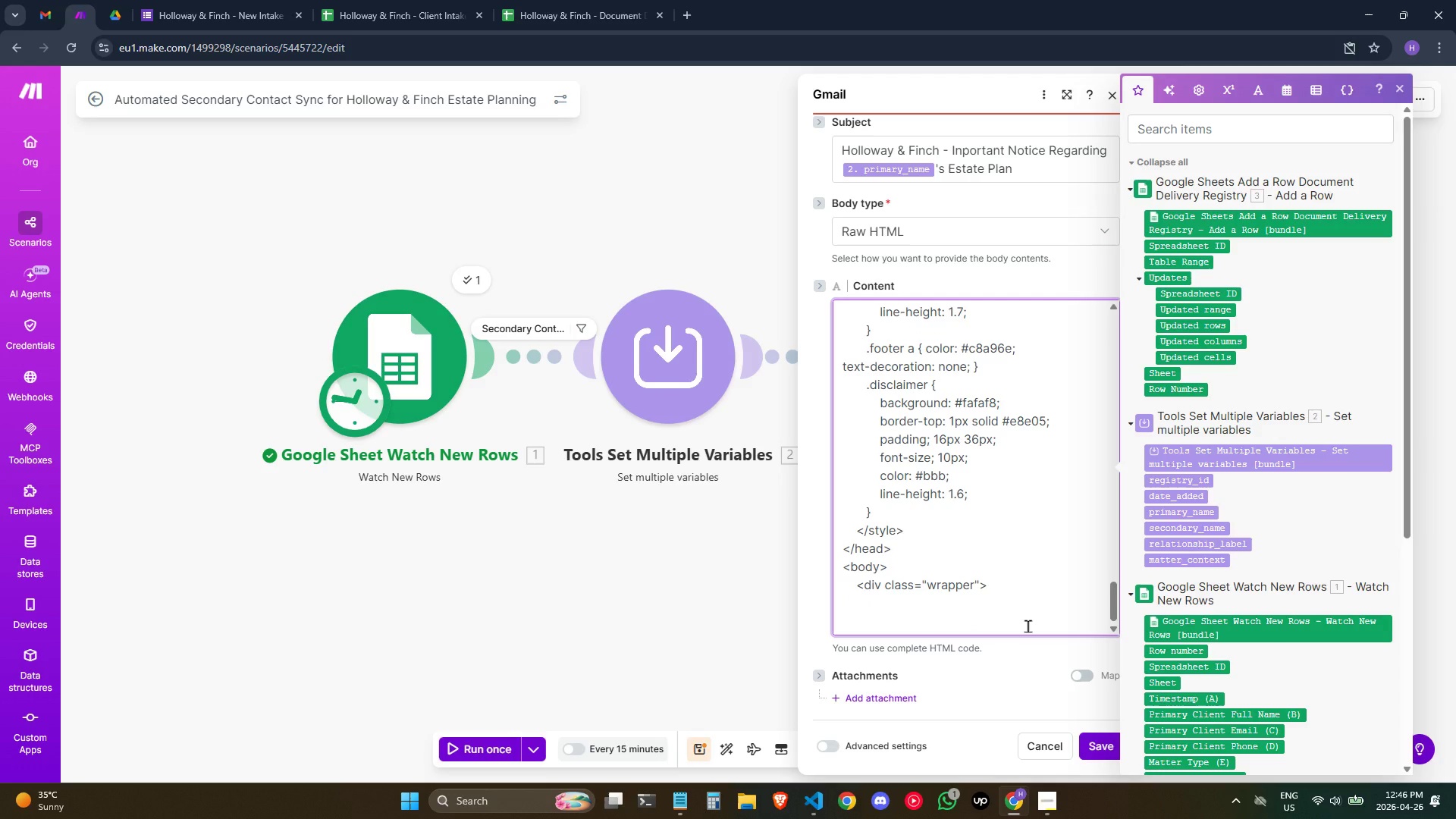 
hold_key(key=Space, duration=0.73)
 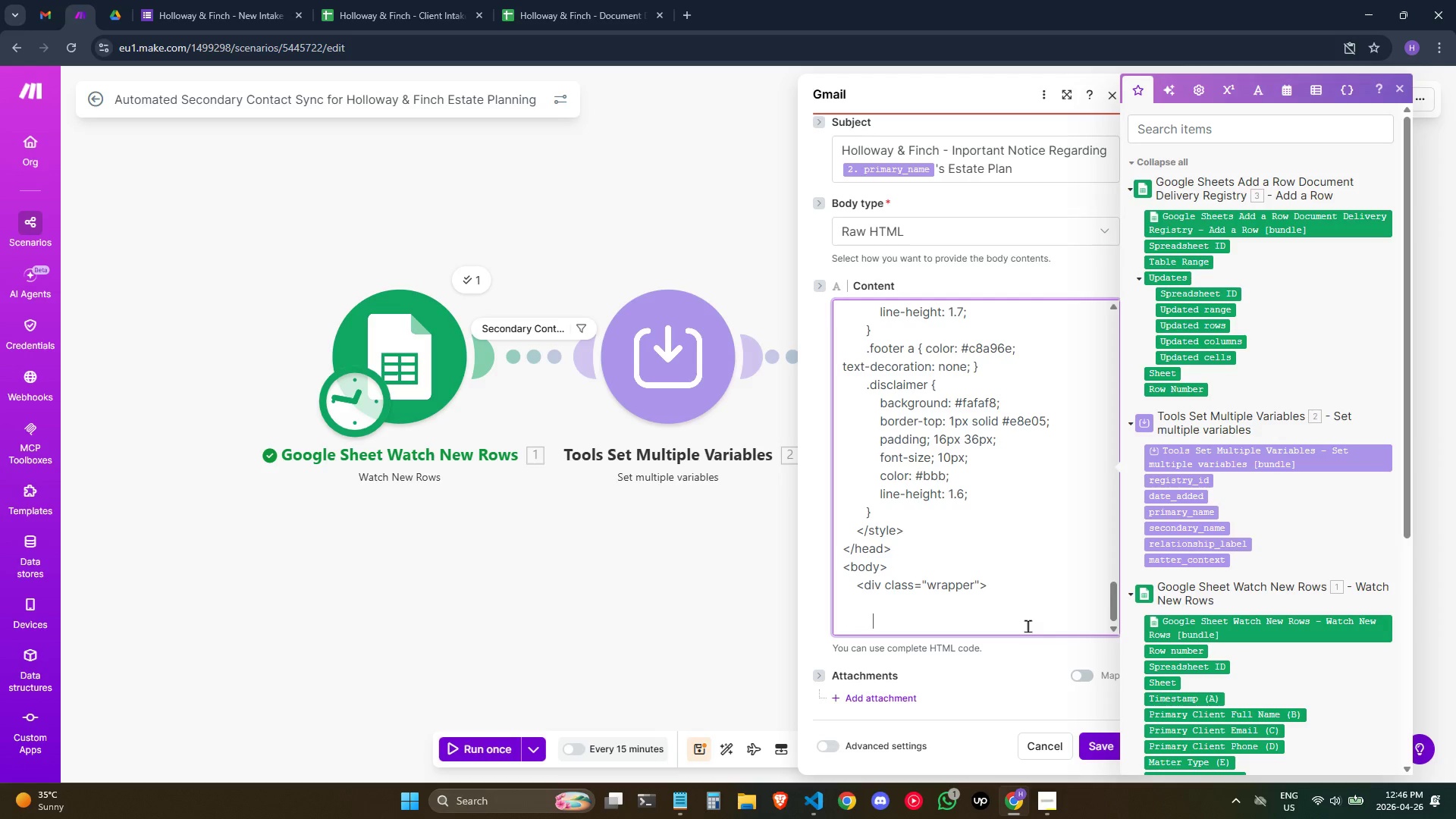 
key(Space)
 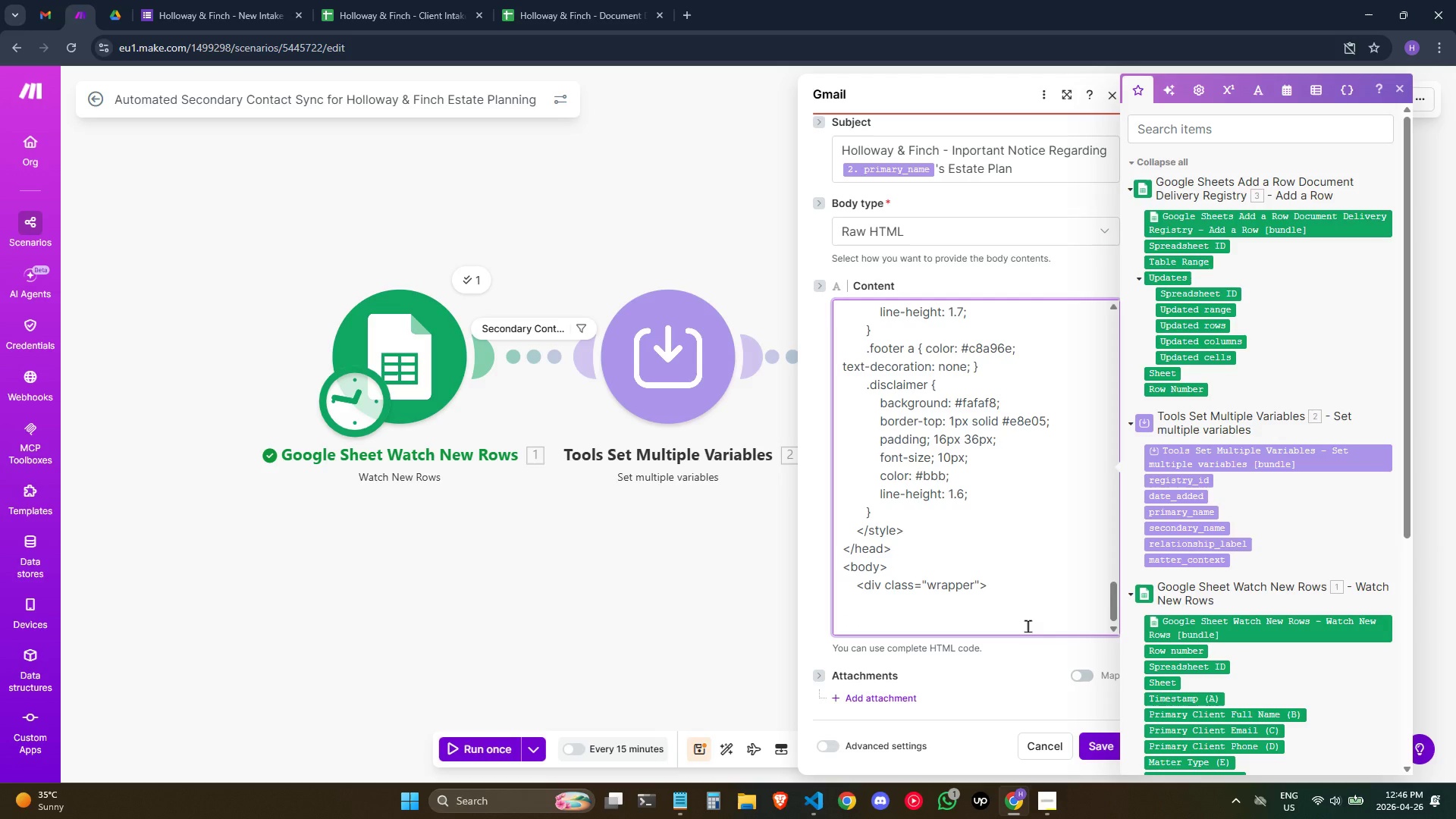 
key(Backspace)
 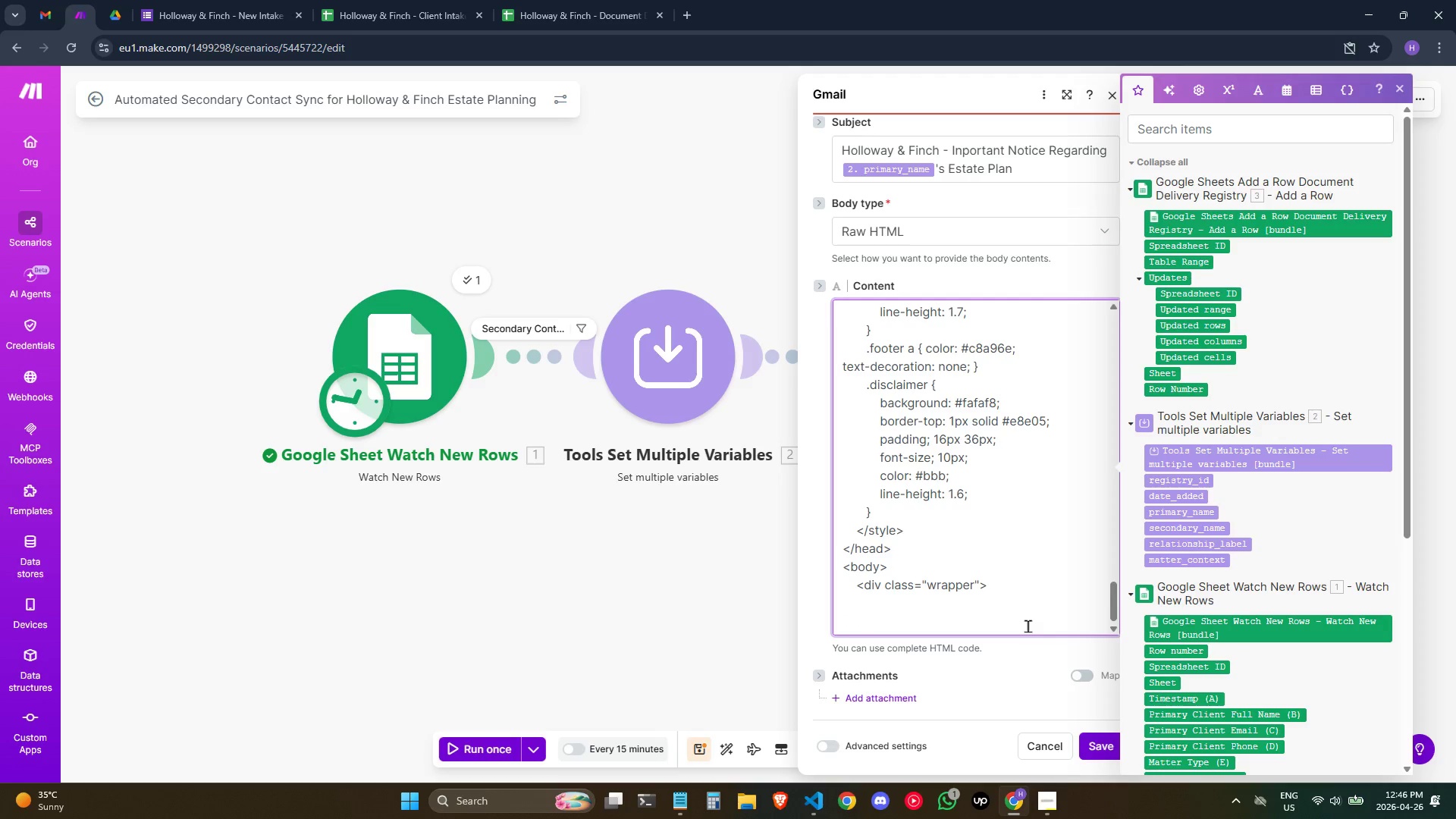 
key(Shift+ShiftRight)
 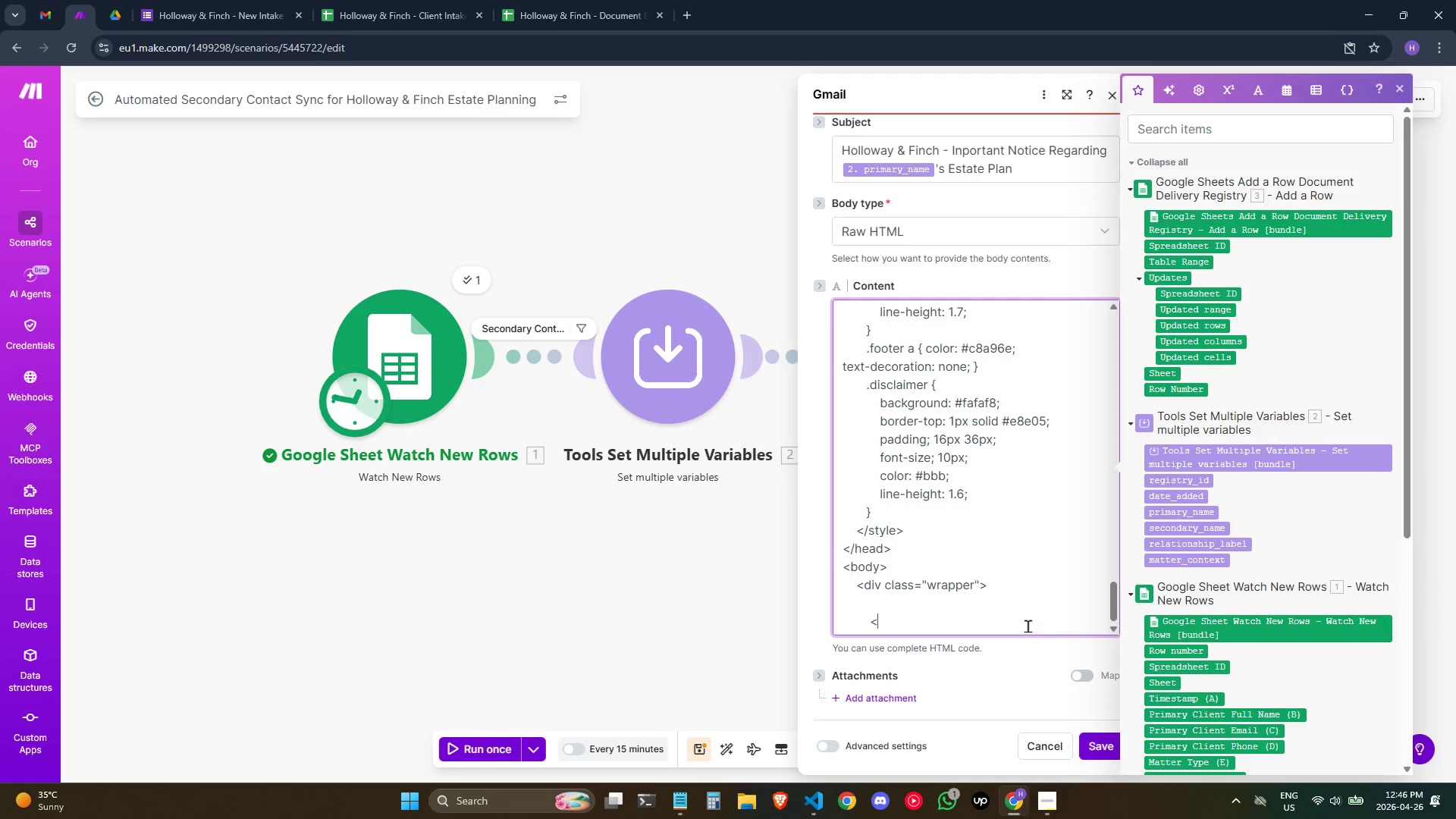 
key(Shift+Comma)
 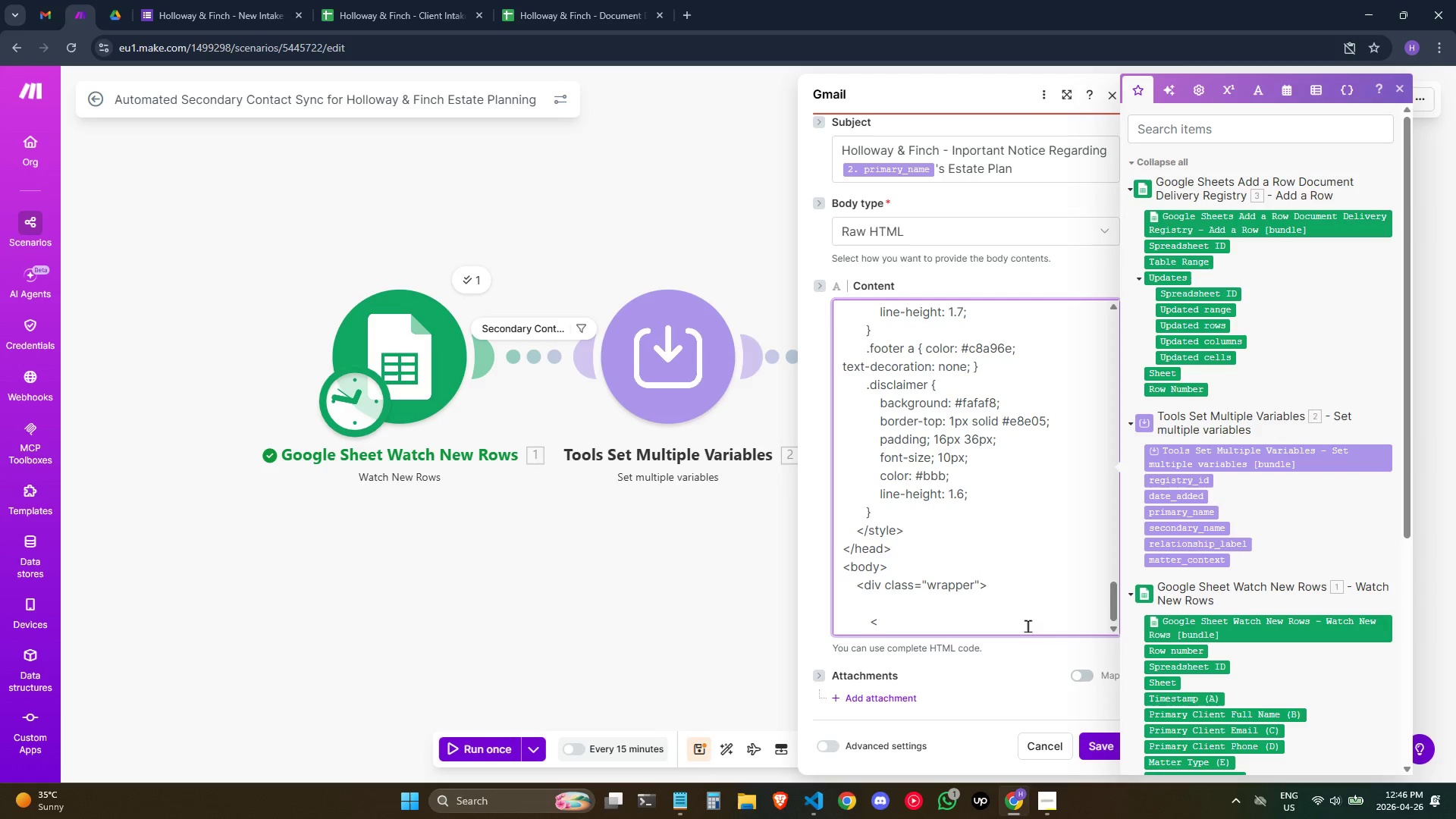 
type(div class="header">)
 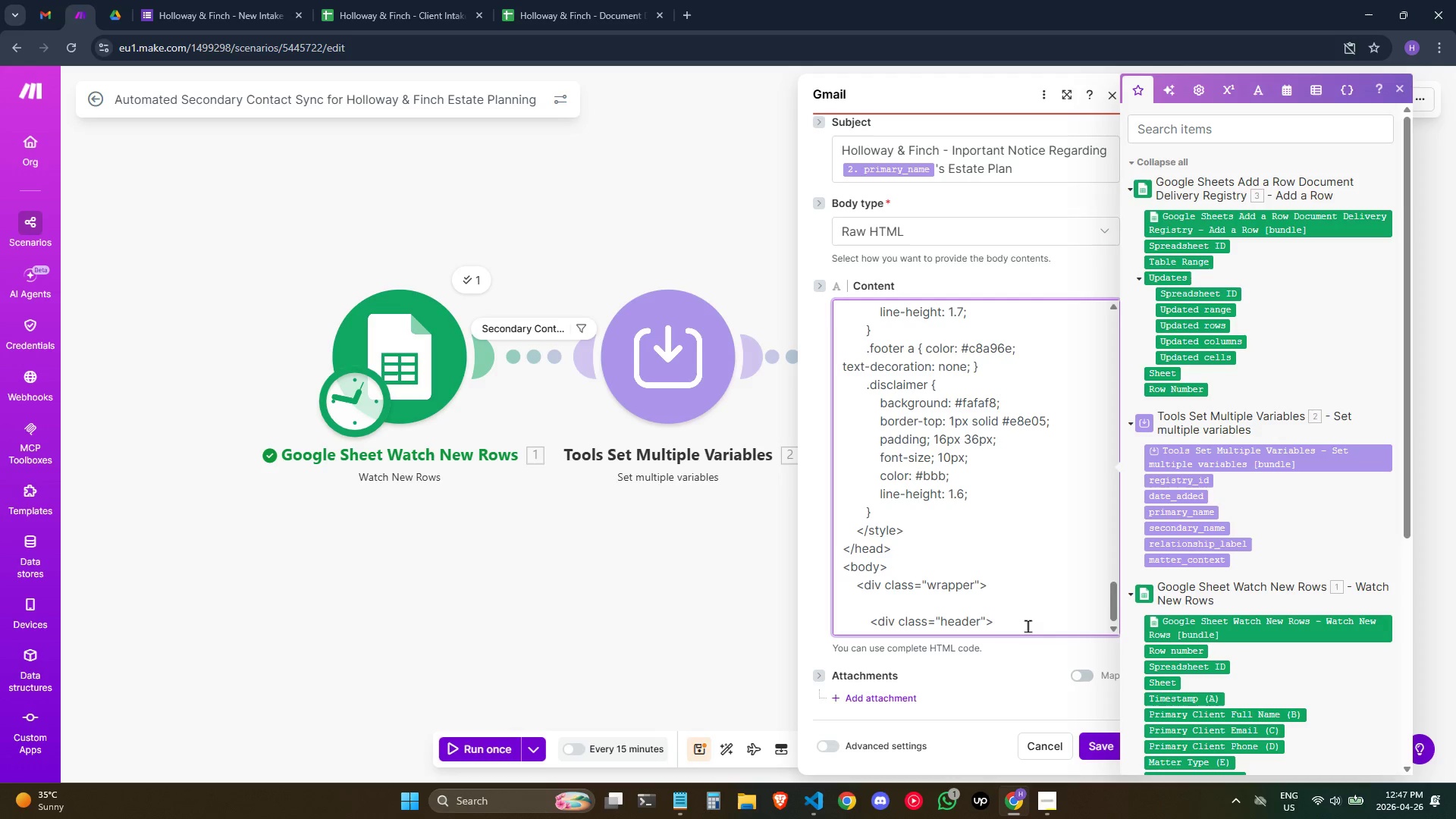 
key(Enter)
 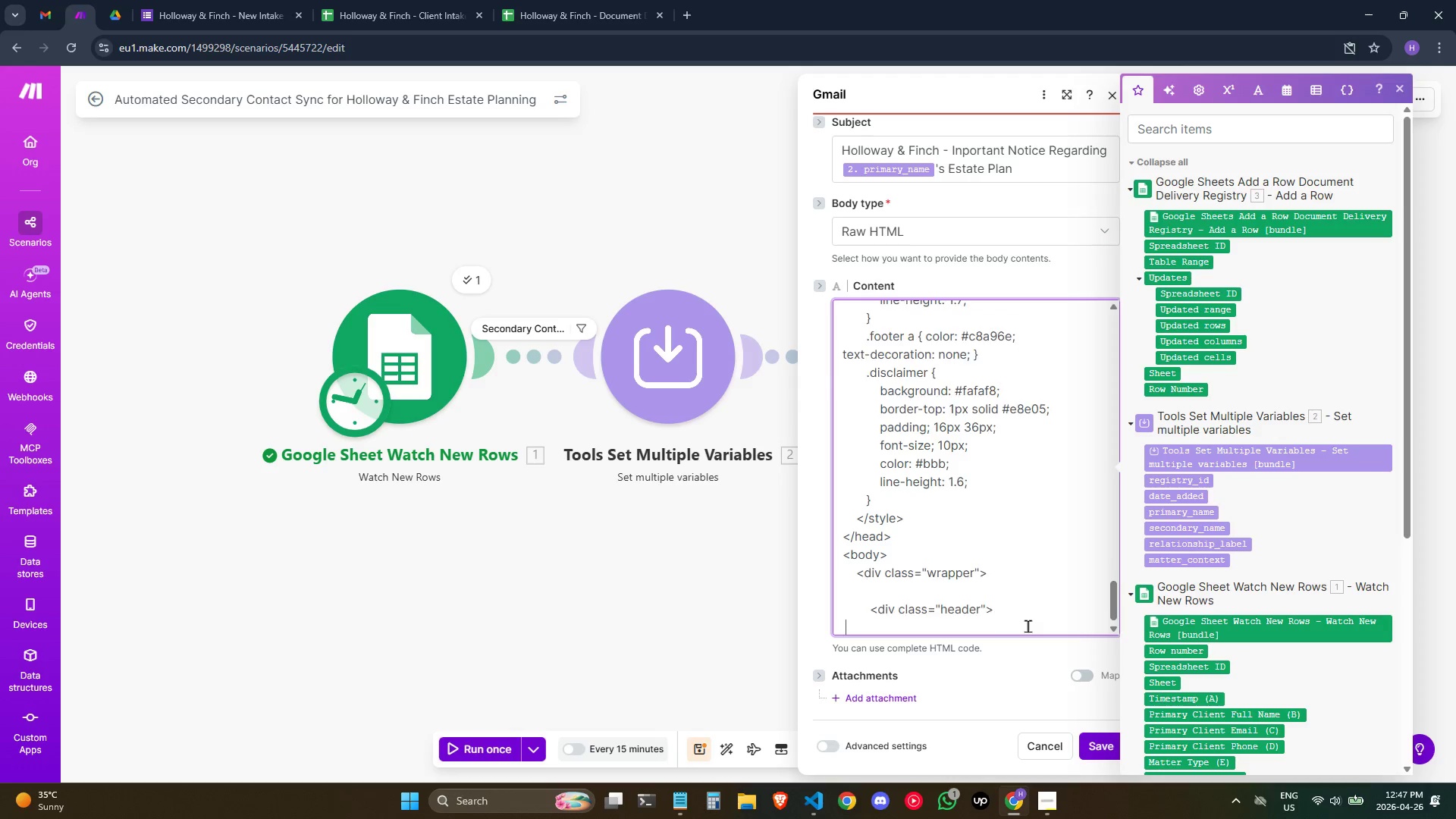 
hold_key(key=Space, duration=0.83)
 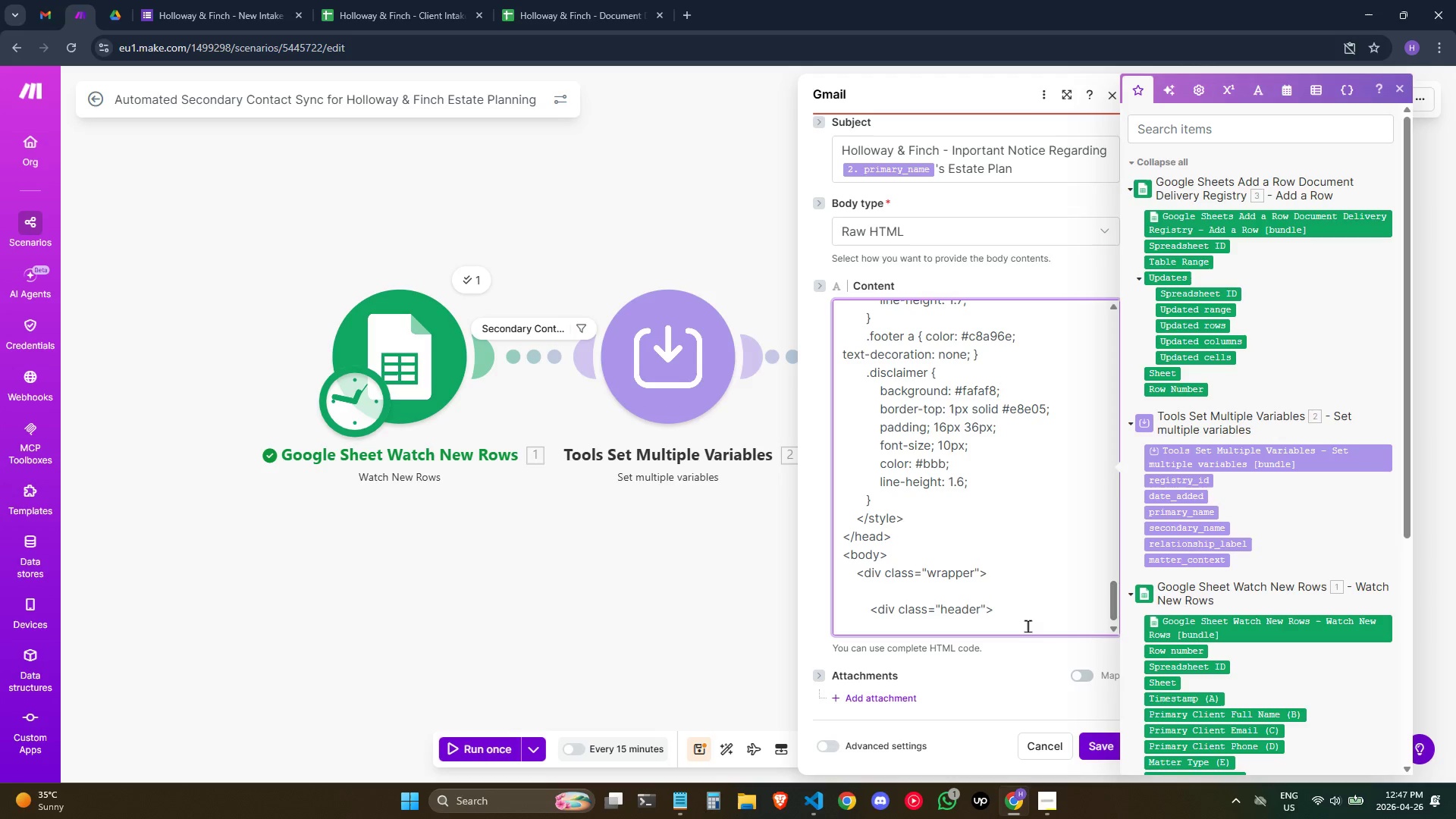 
key(Space)
 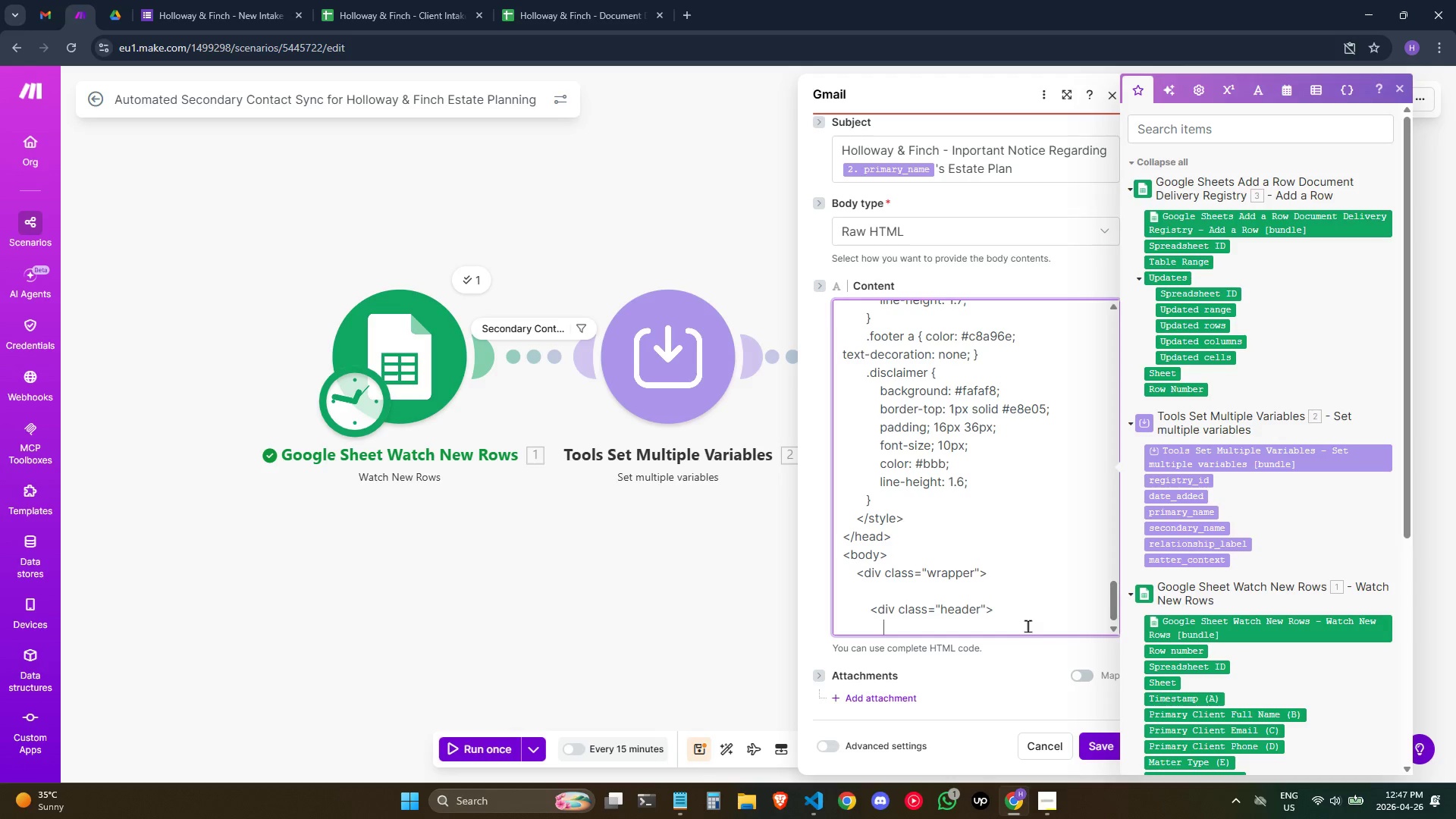 
key(Space)
 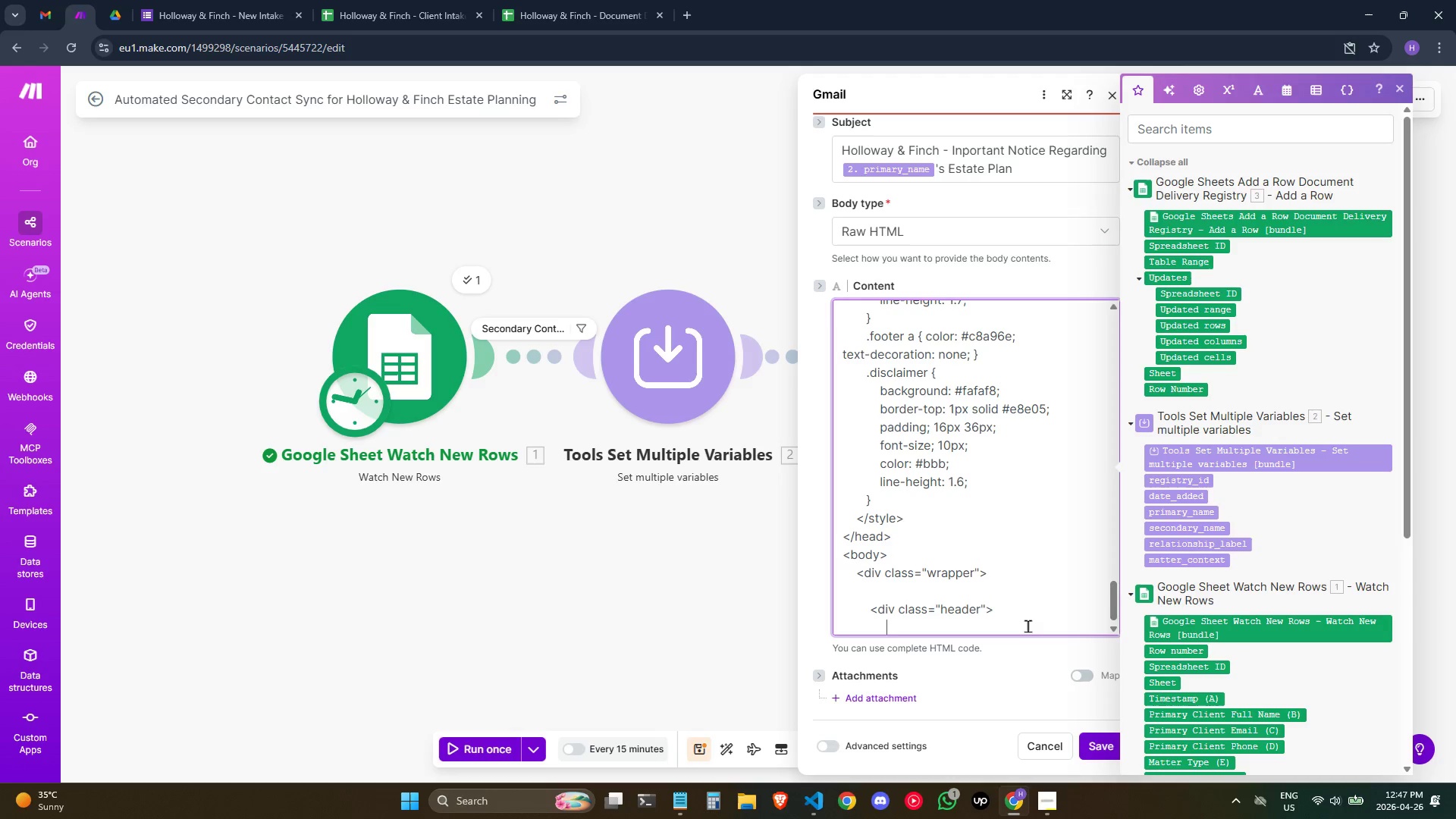 
key(Shift+Comma)
 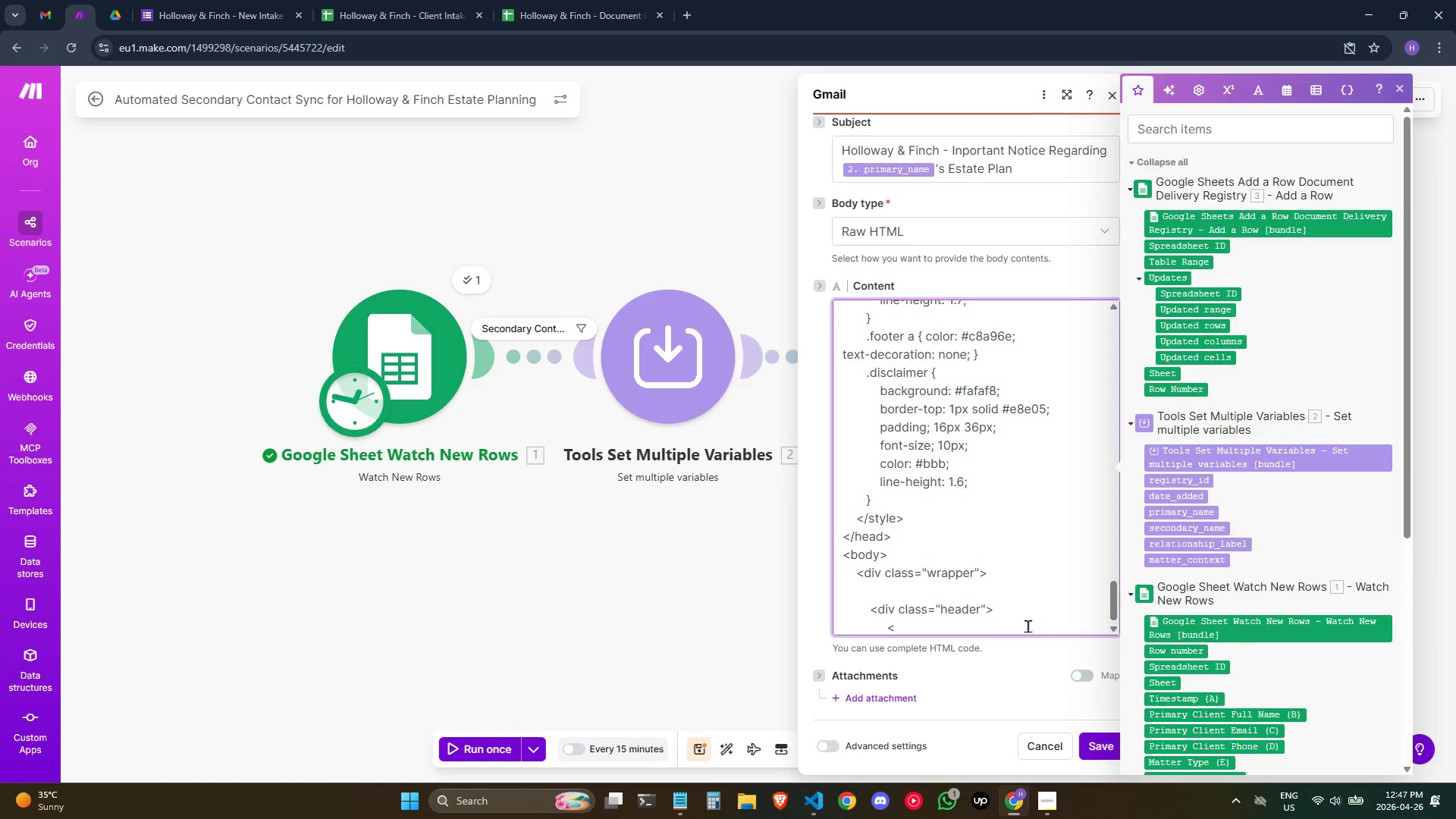 
type(h1>Holloway &amp;)
 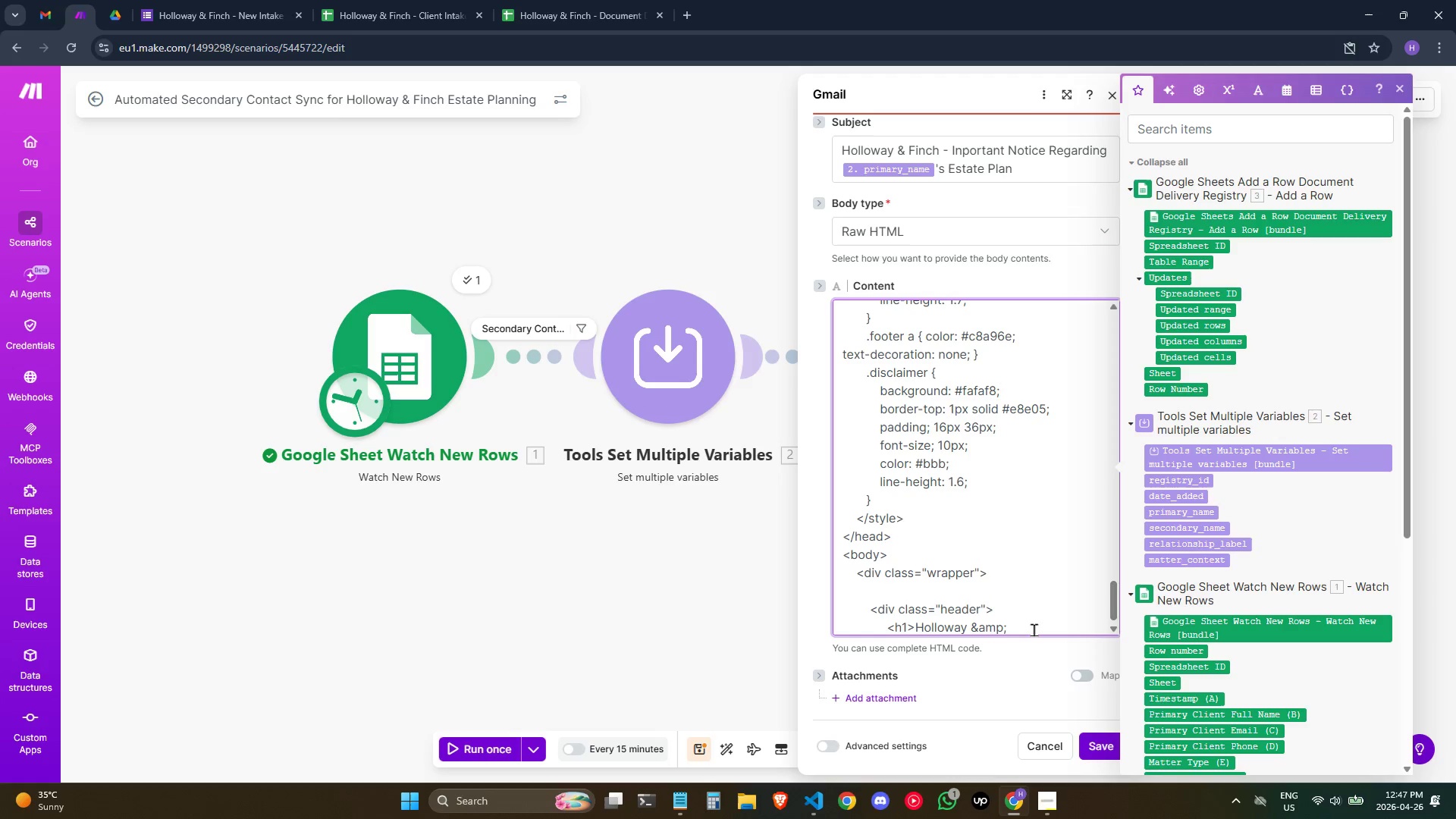 
key(Space)
 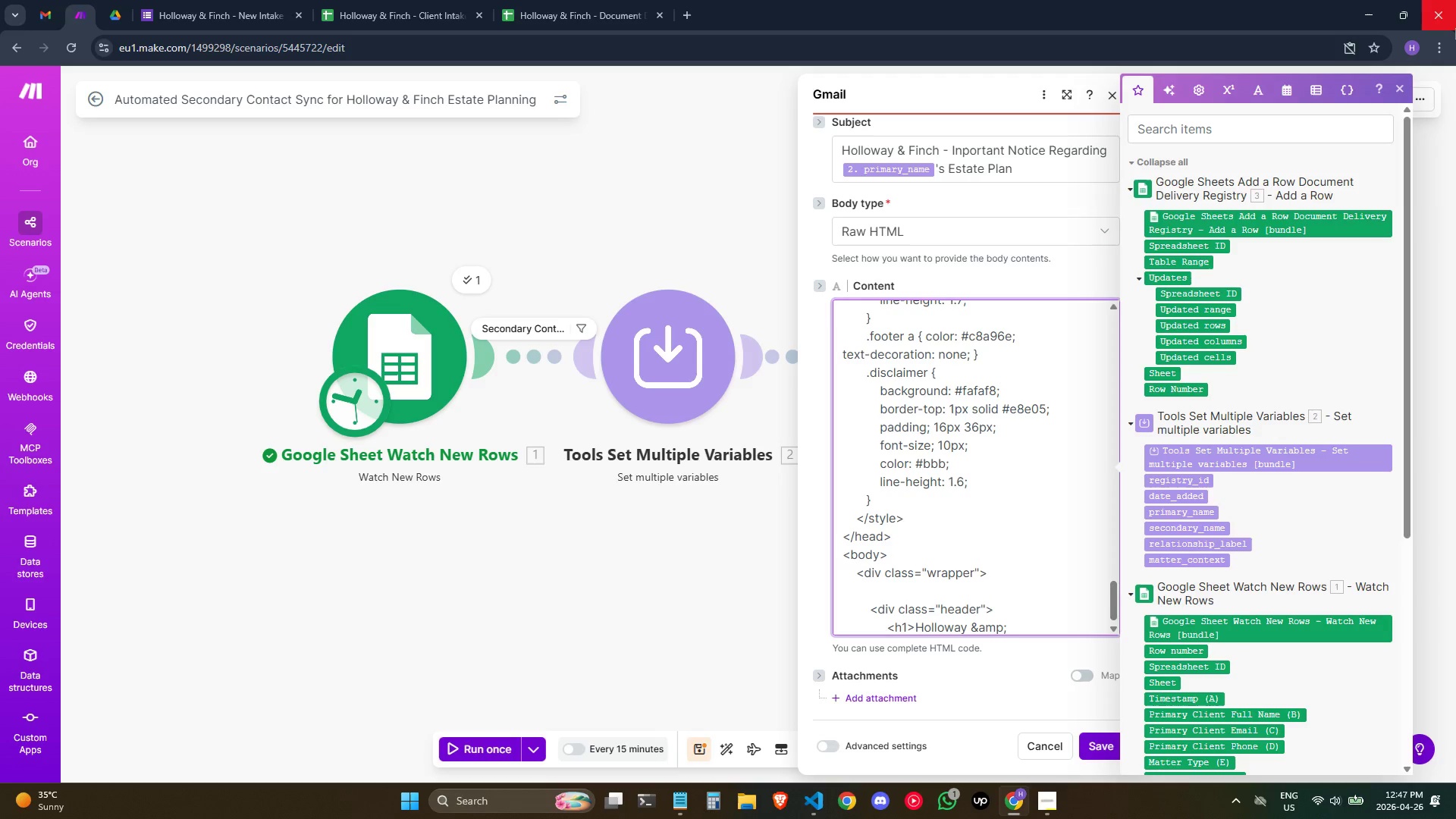 
key(CapsLock)
 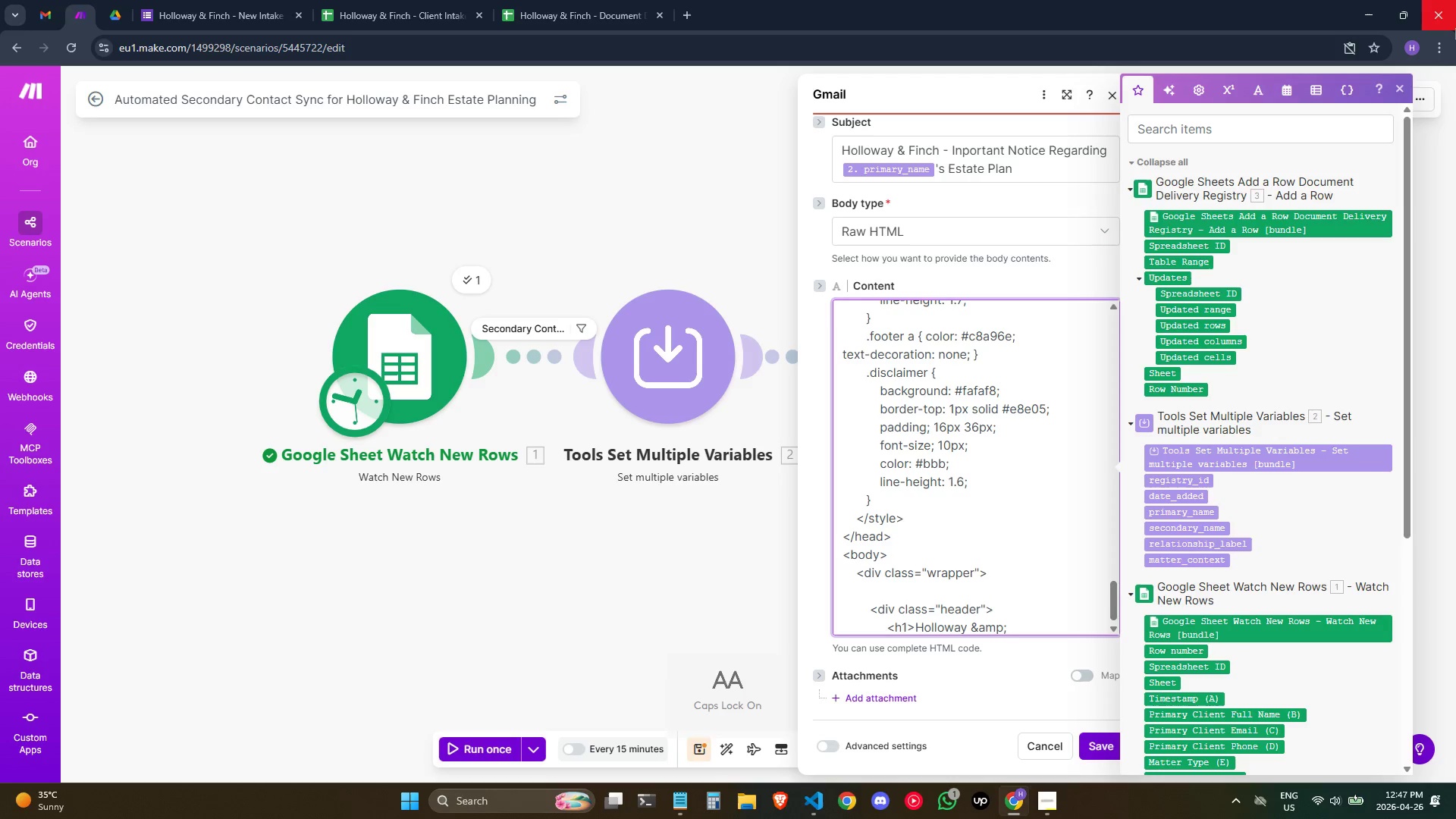 
key(F)
 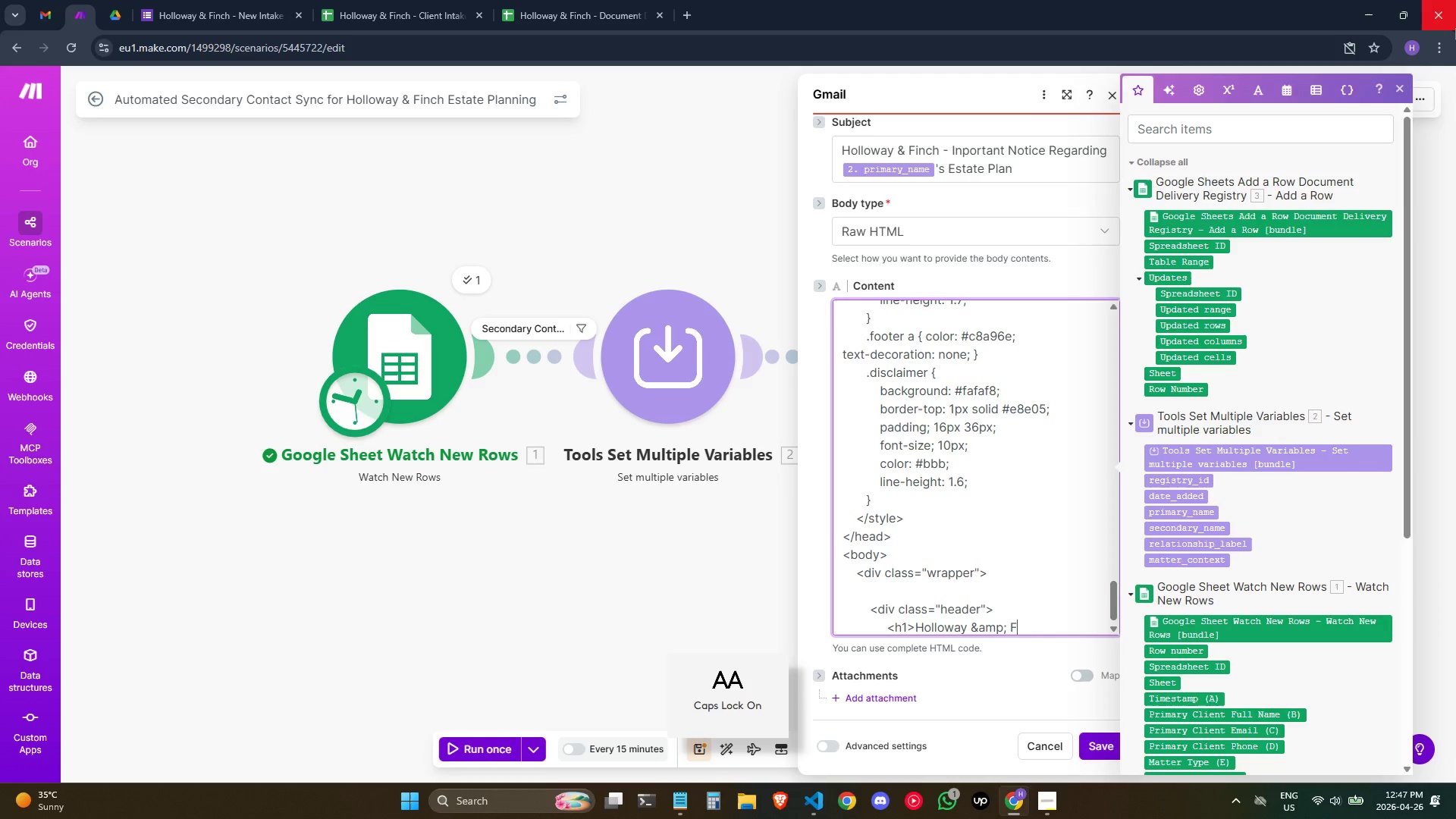 
key(CapsLock)
 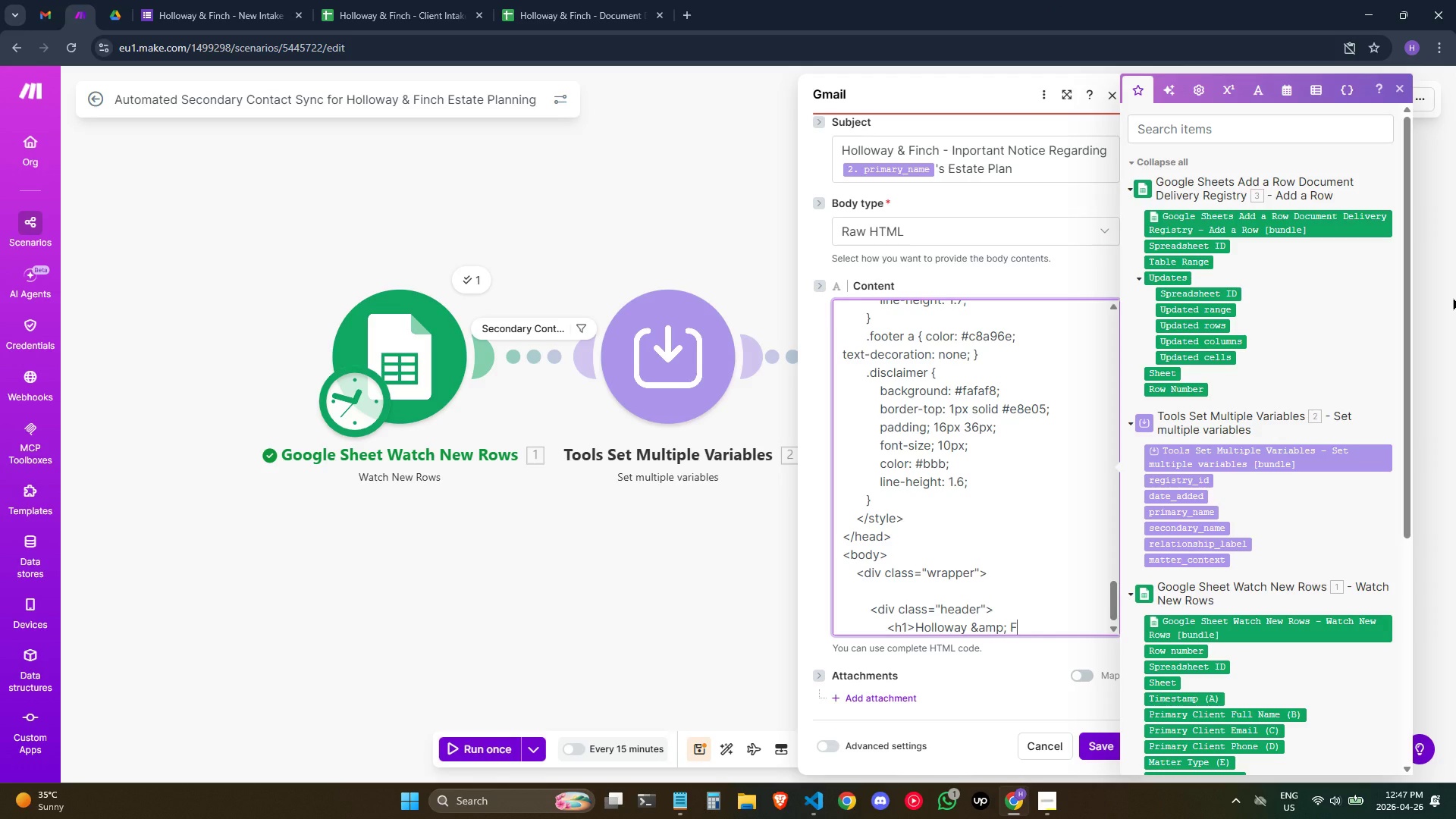 
wait(12.44)
 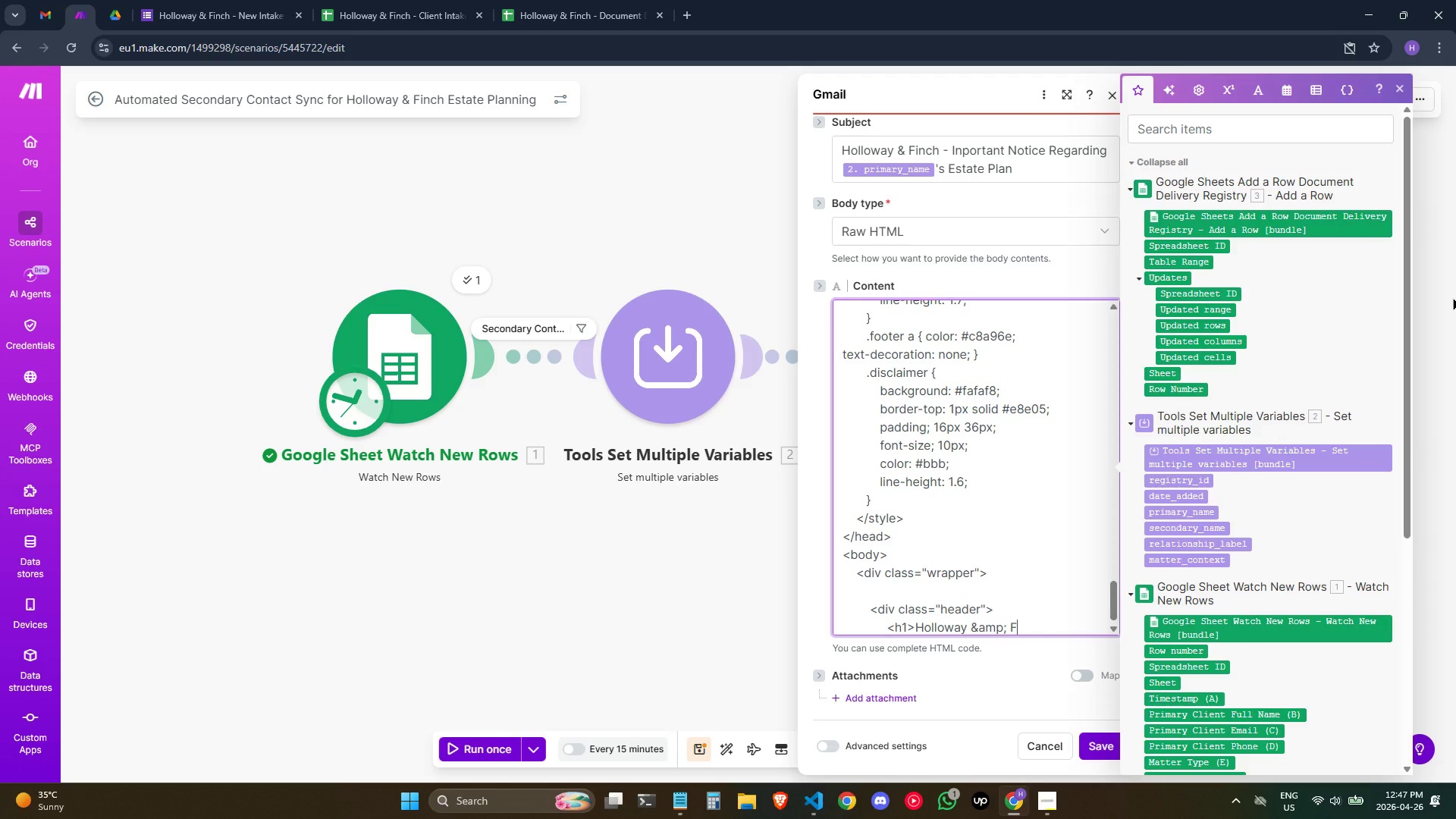 
type(inch</)
key(Backspace)
type(h1?)
 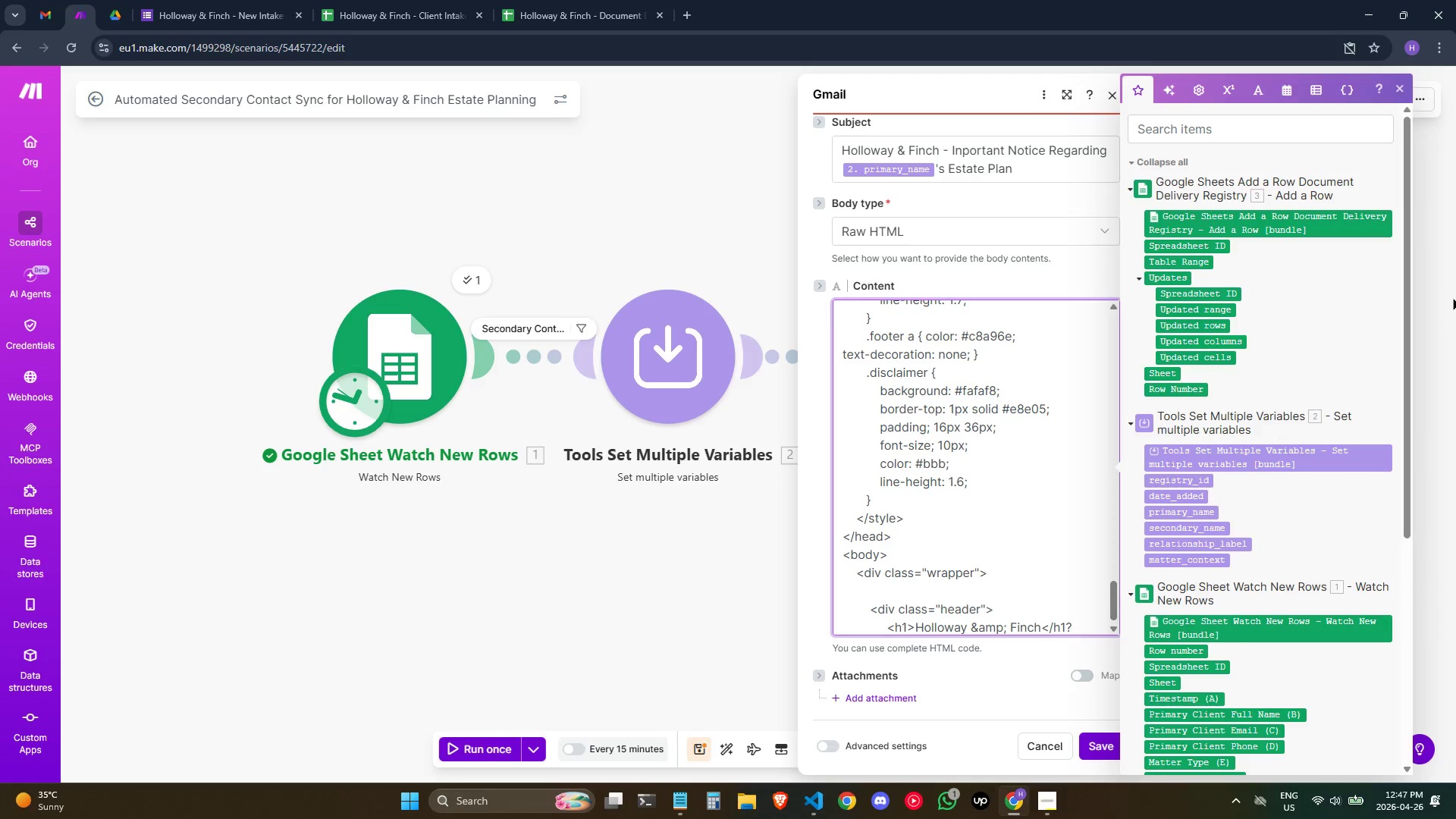 
key(Enter)
 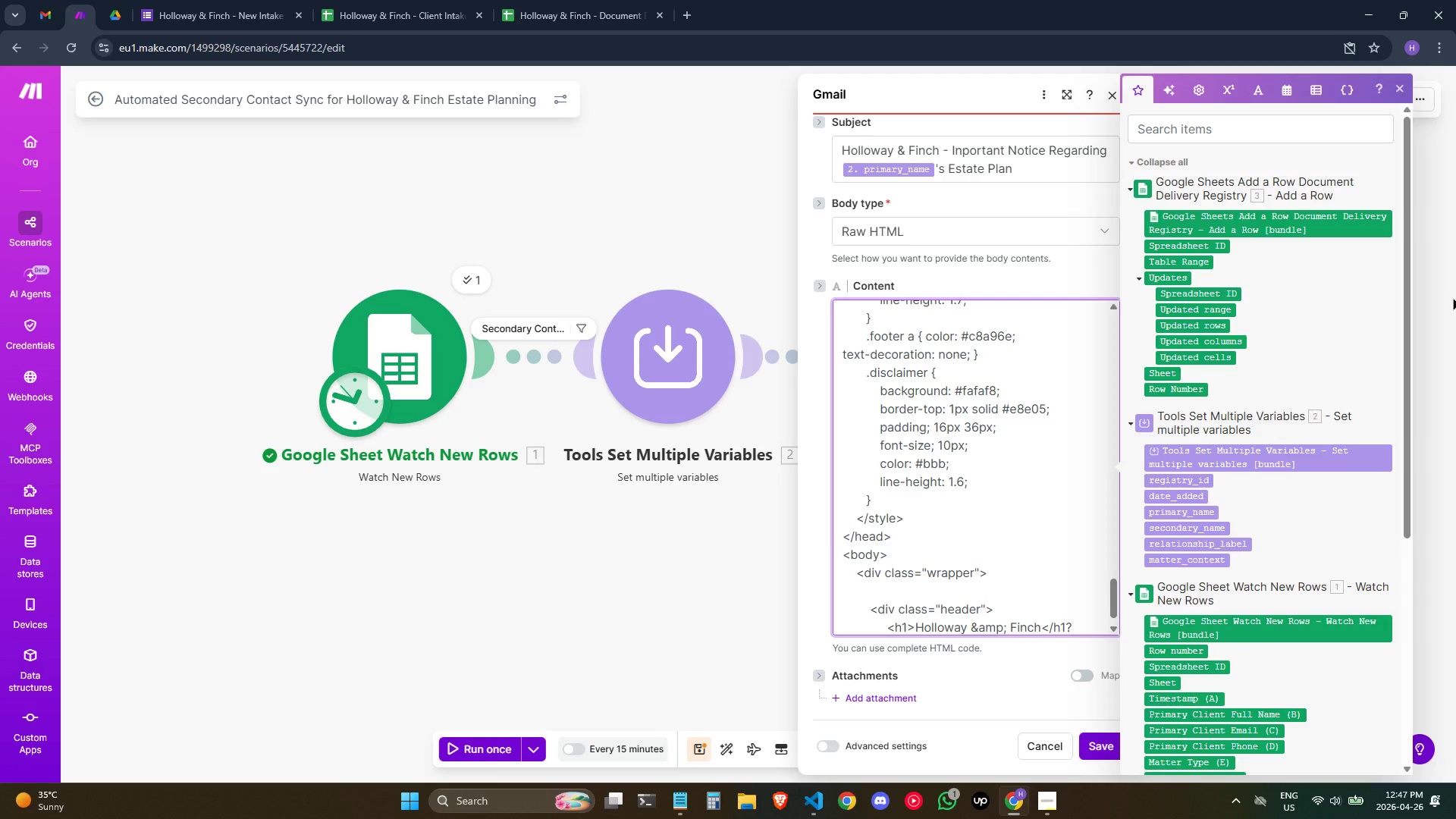 
hold_key(key=Space, duration=0.83)
 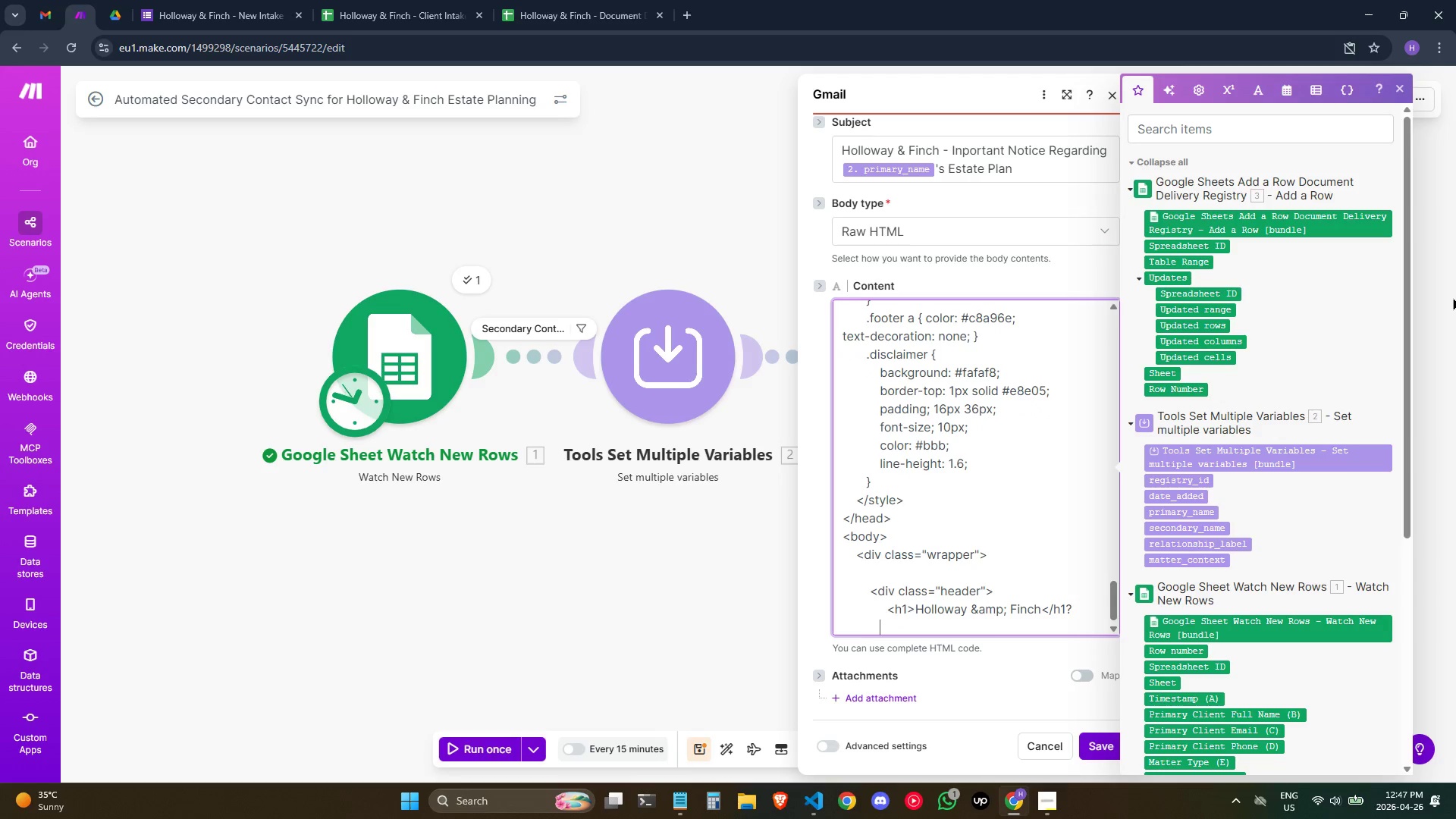 
key(Space)
 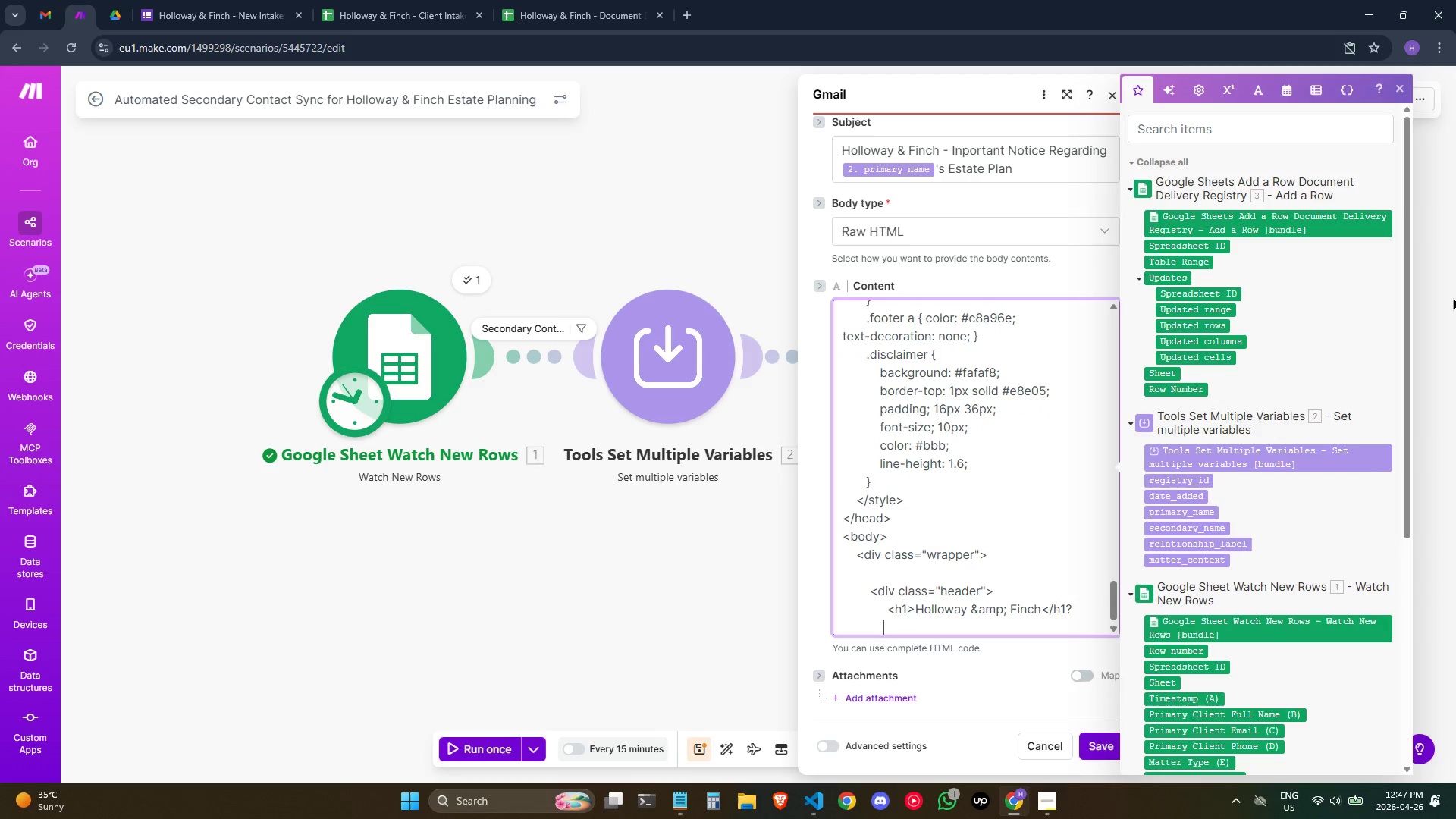 
key(Space)
 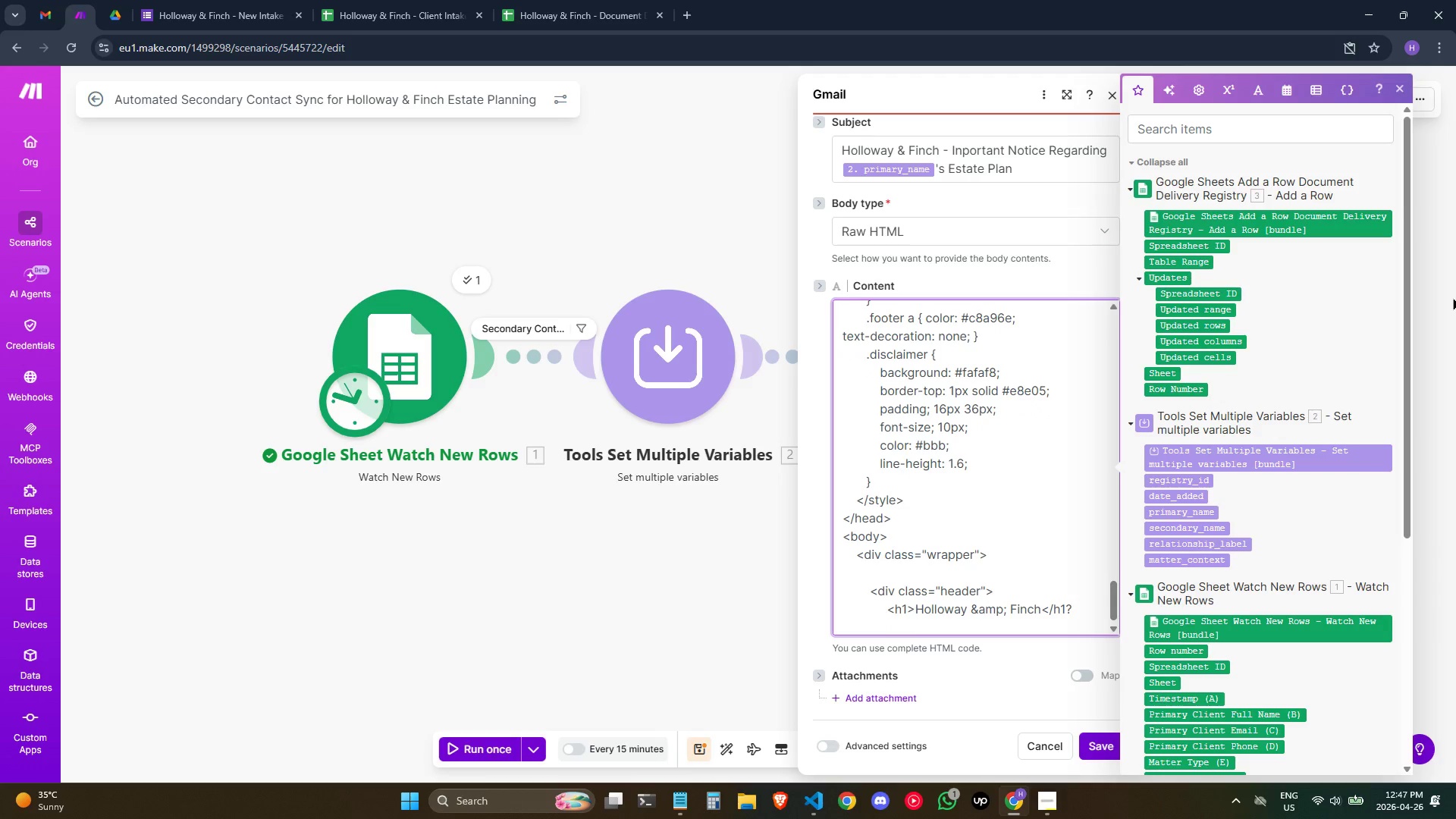 
key(Space)
 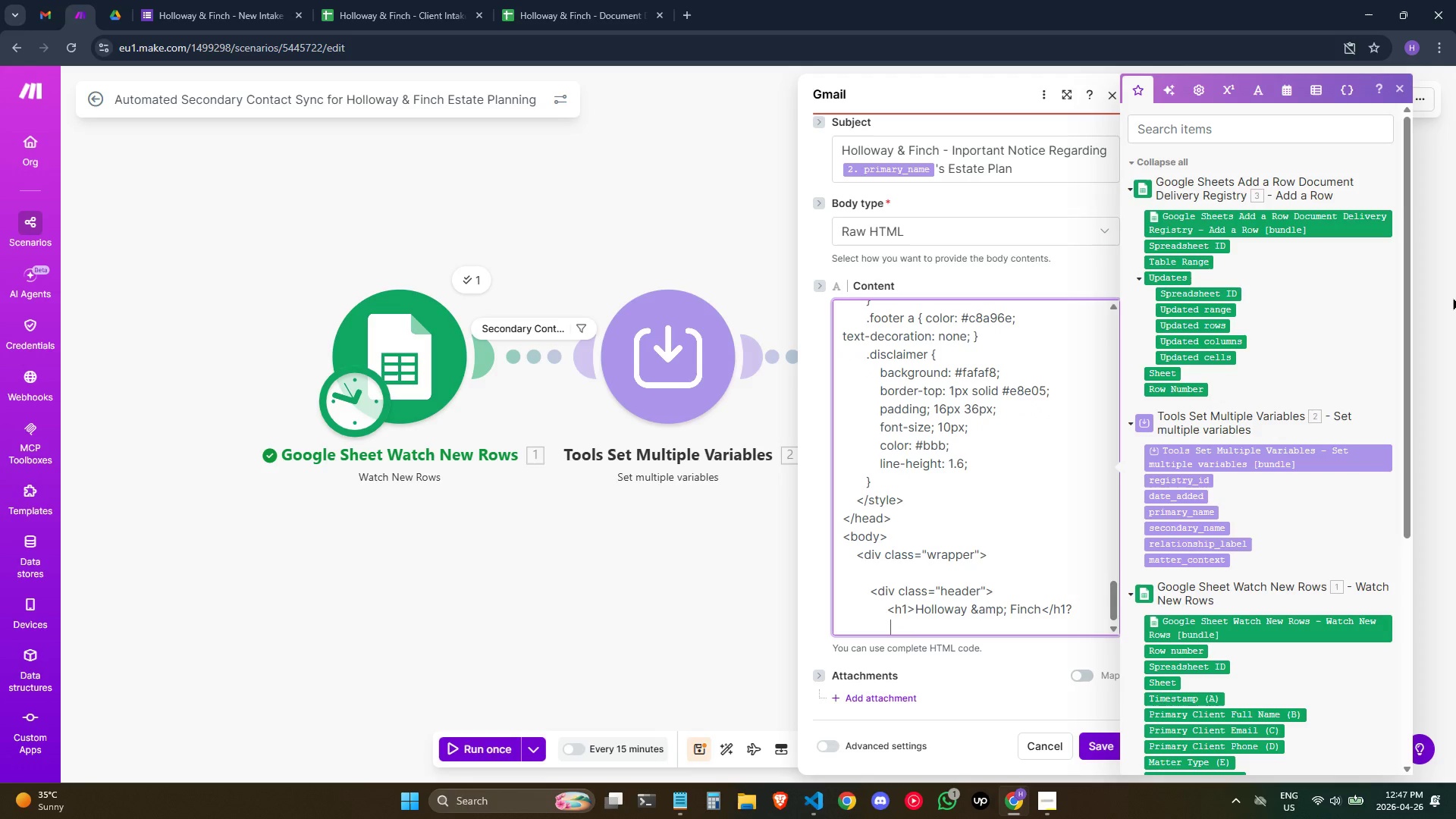 
key(Shift+Comma)
 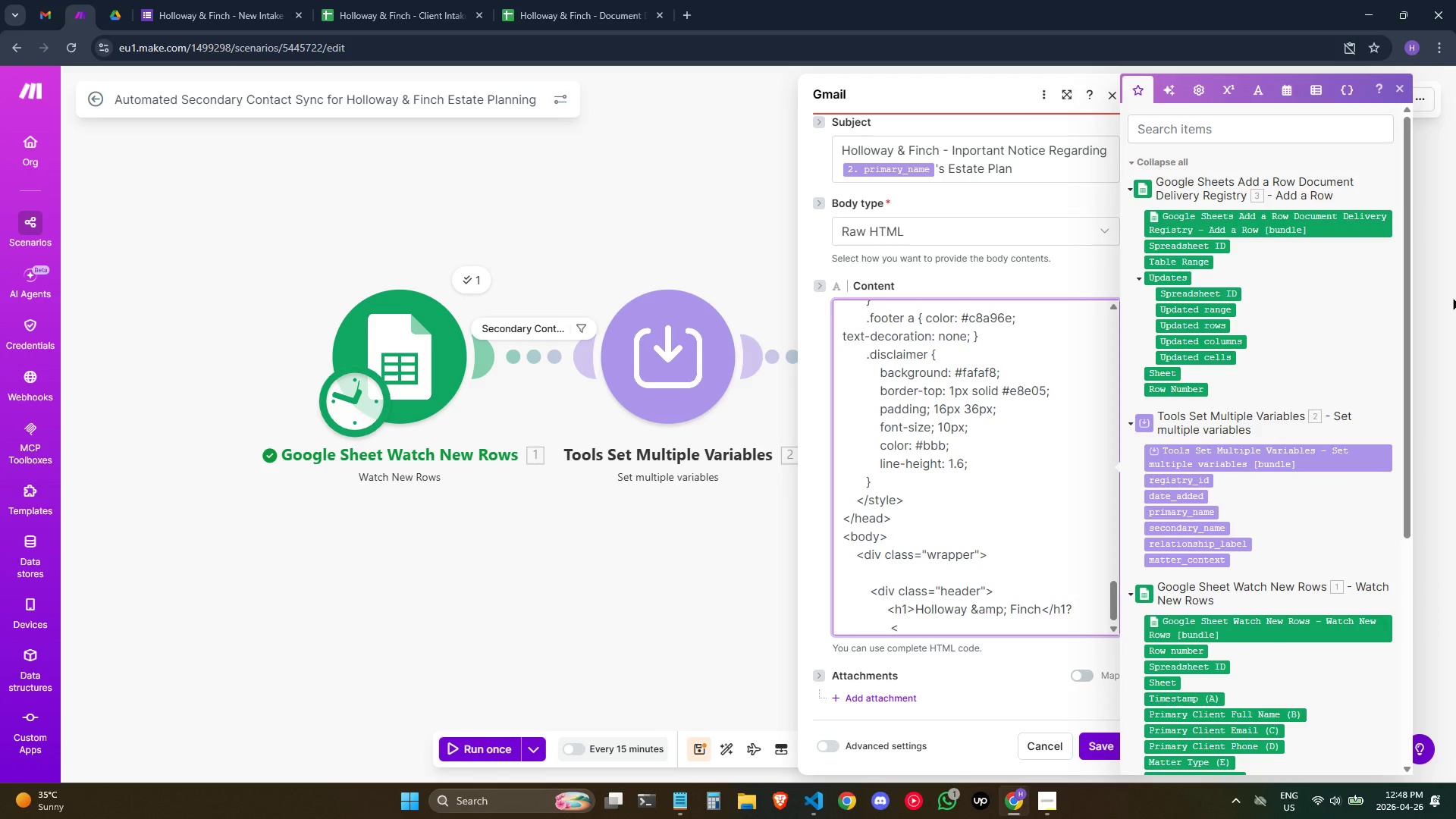 
wait(11.11)
 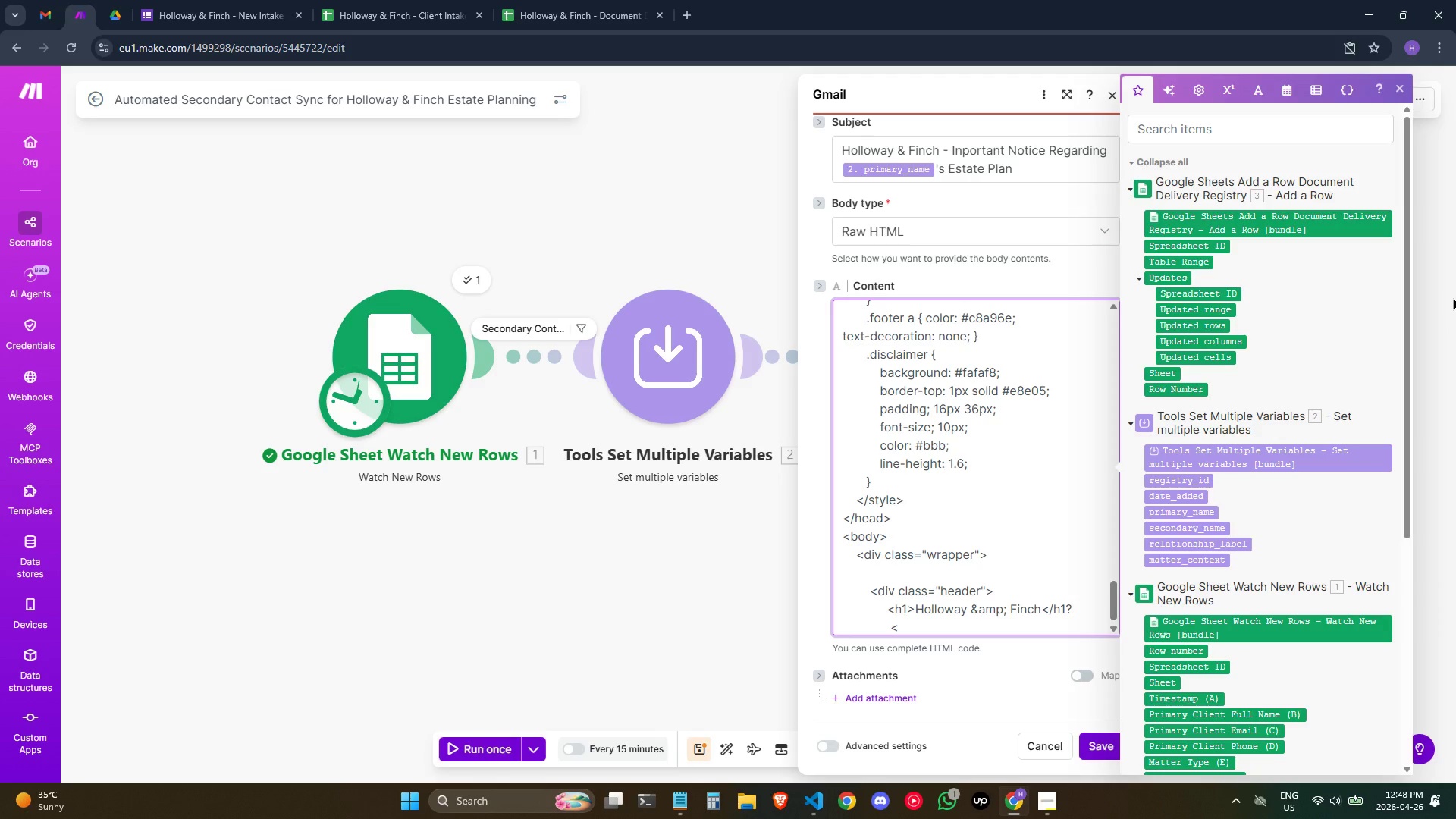 
key(ArrowLeft)
 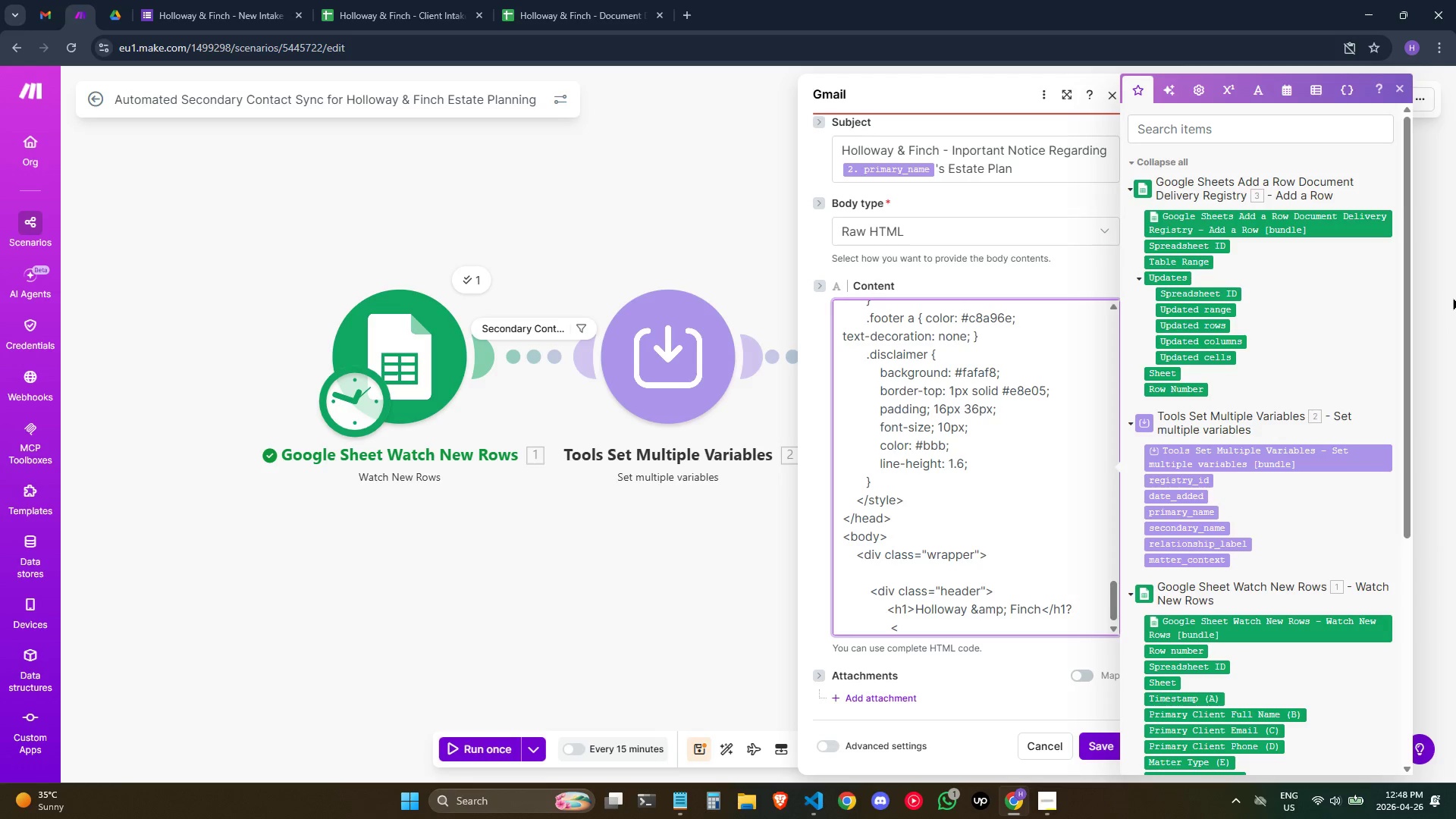 
key(Backspace)
 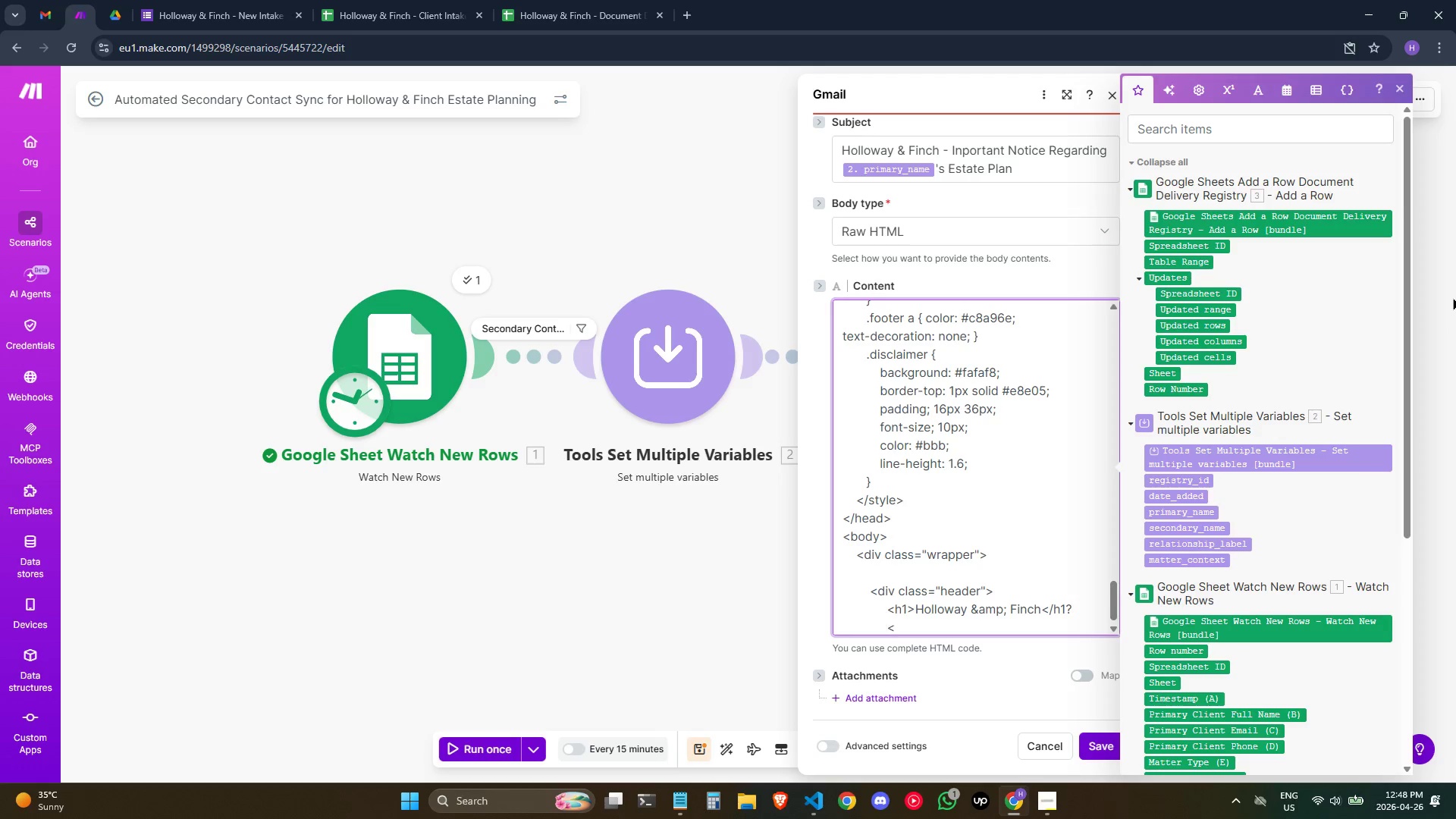 
key(ArrowRight)
 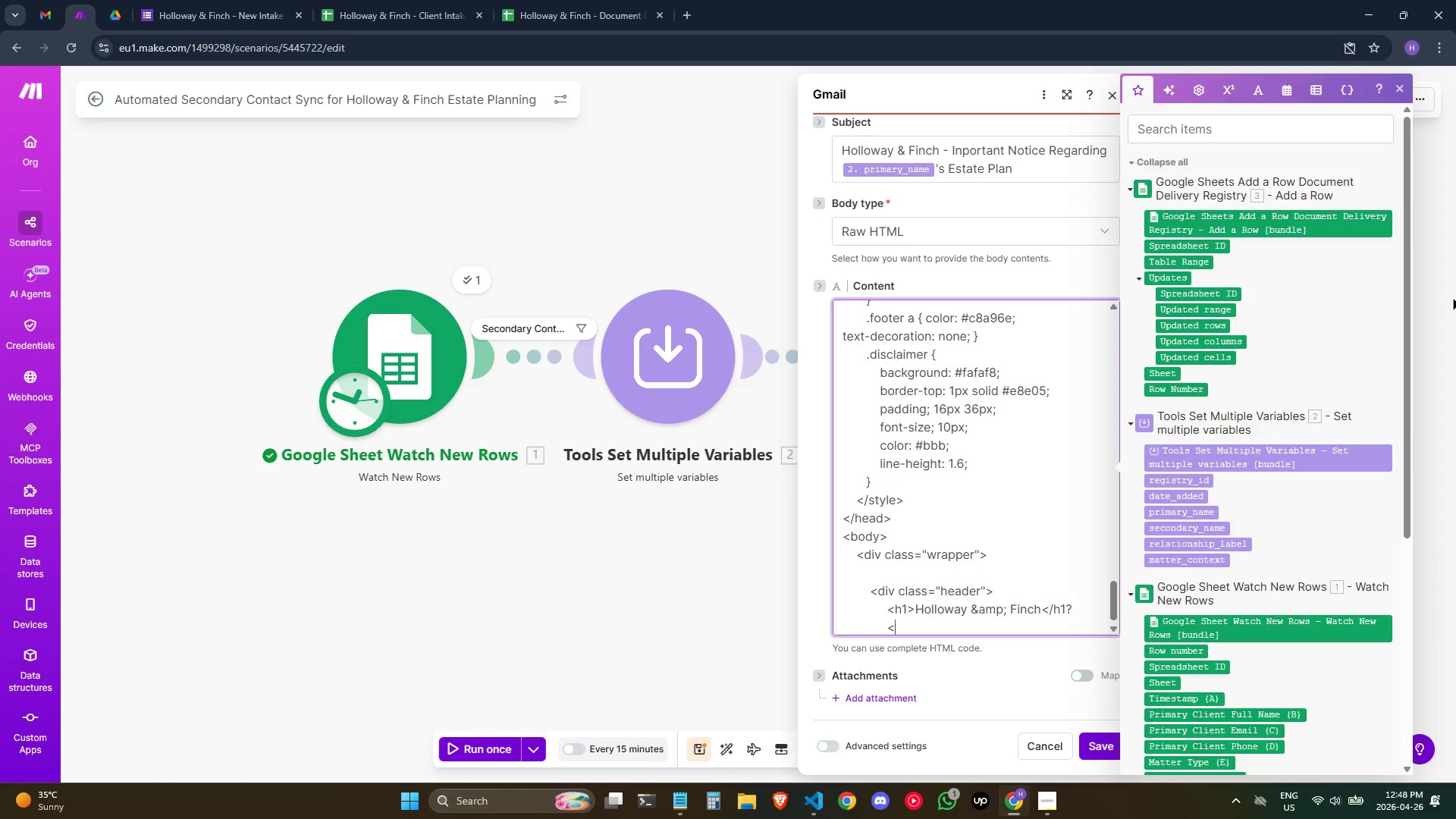 
wait(7.14)
 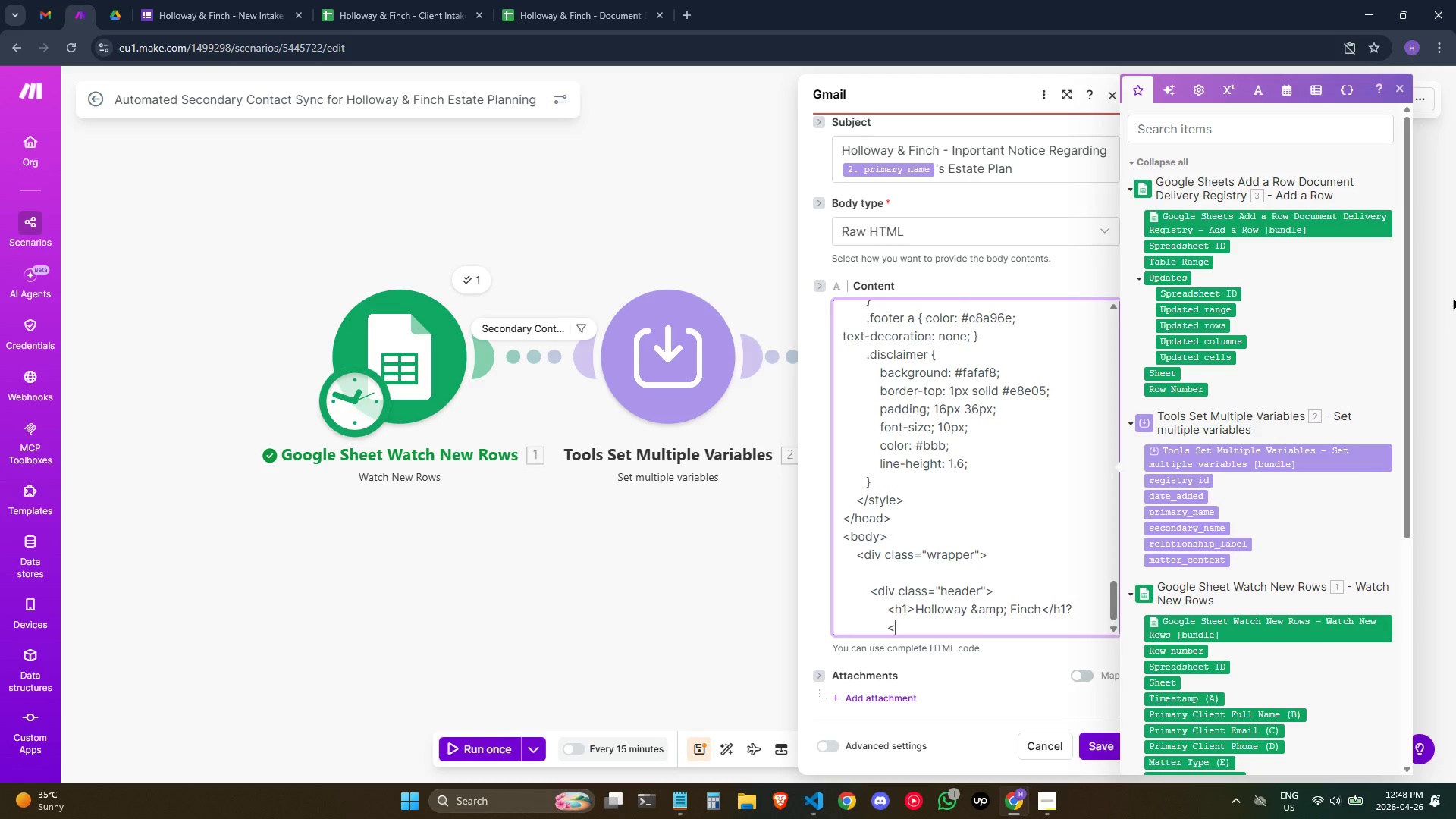 
type(p>Estate Planning &amp)
 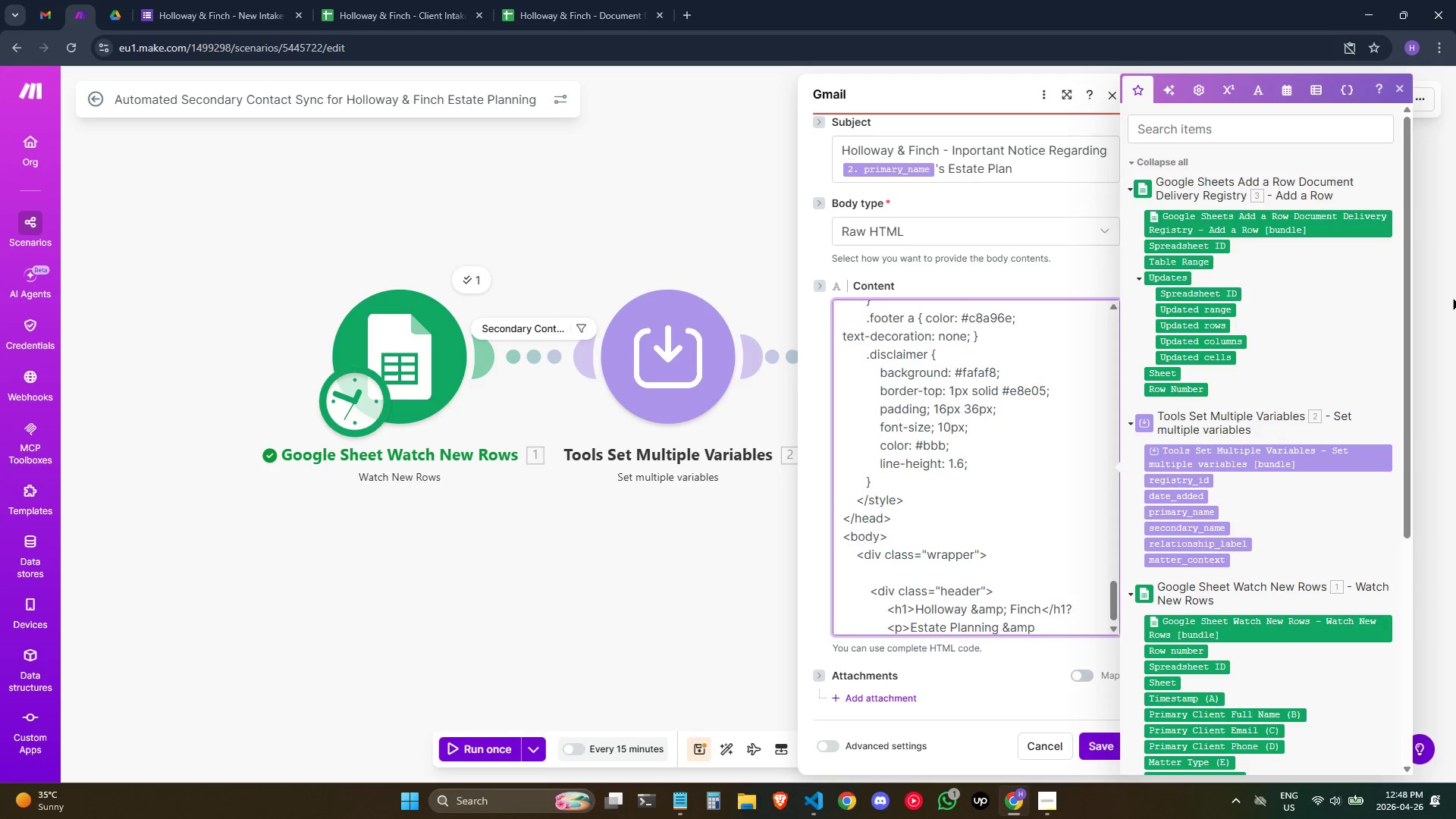 
wait(12.55)
 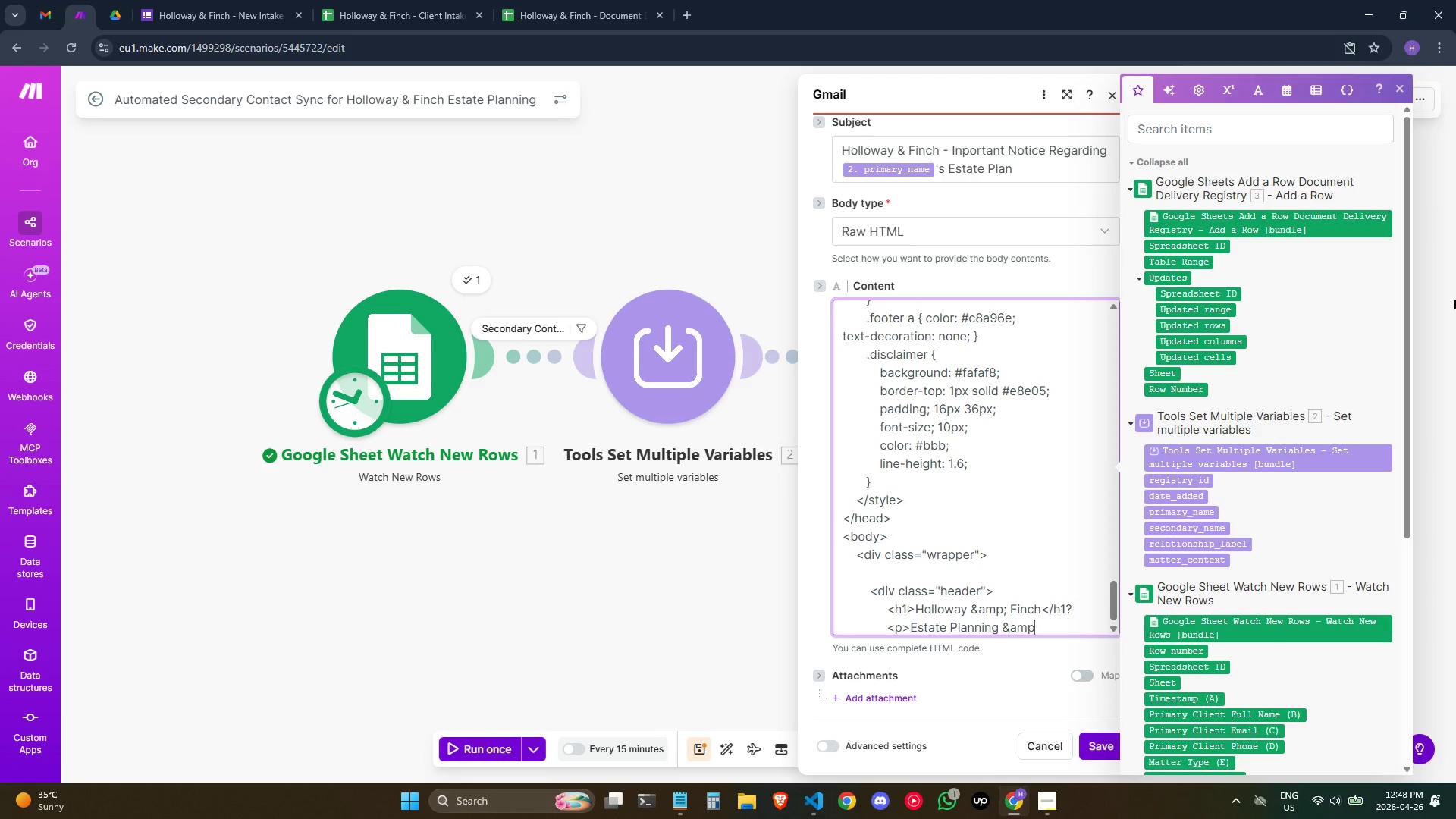 
key(Semicolon)
 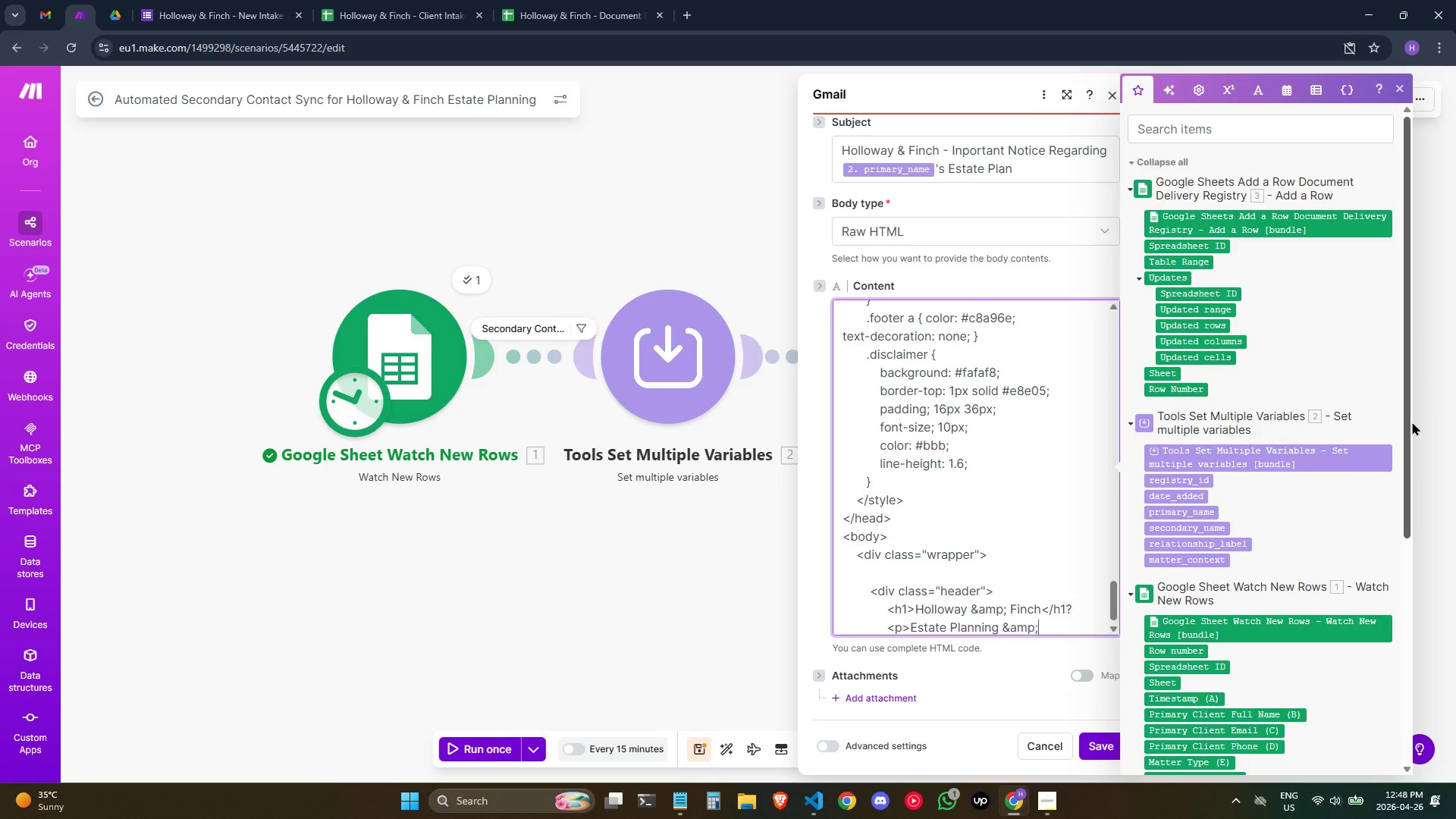 
type( Dou)
key(Backspace)
type(cument Services</)
key(Backspace)
type(p>)
 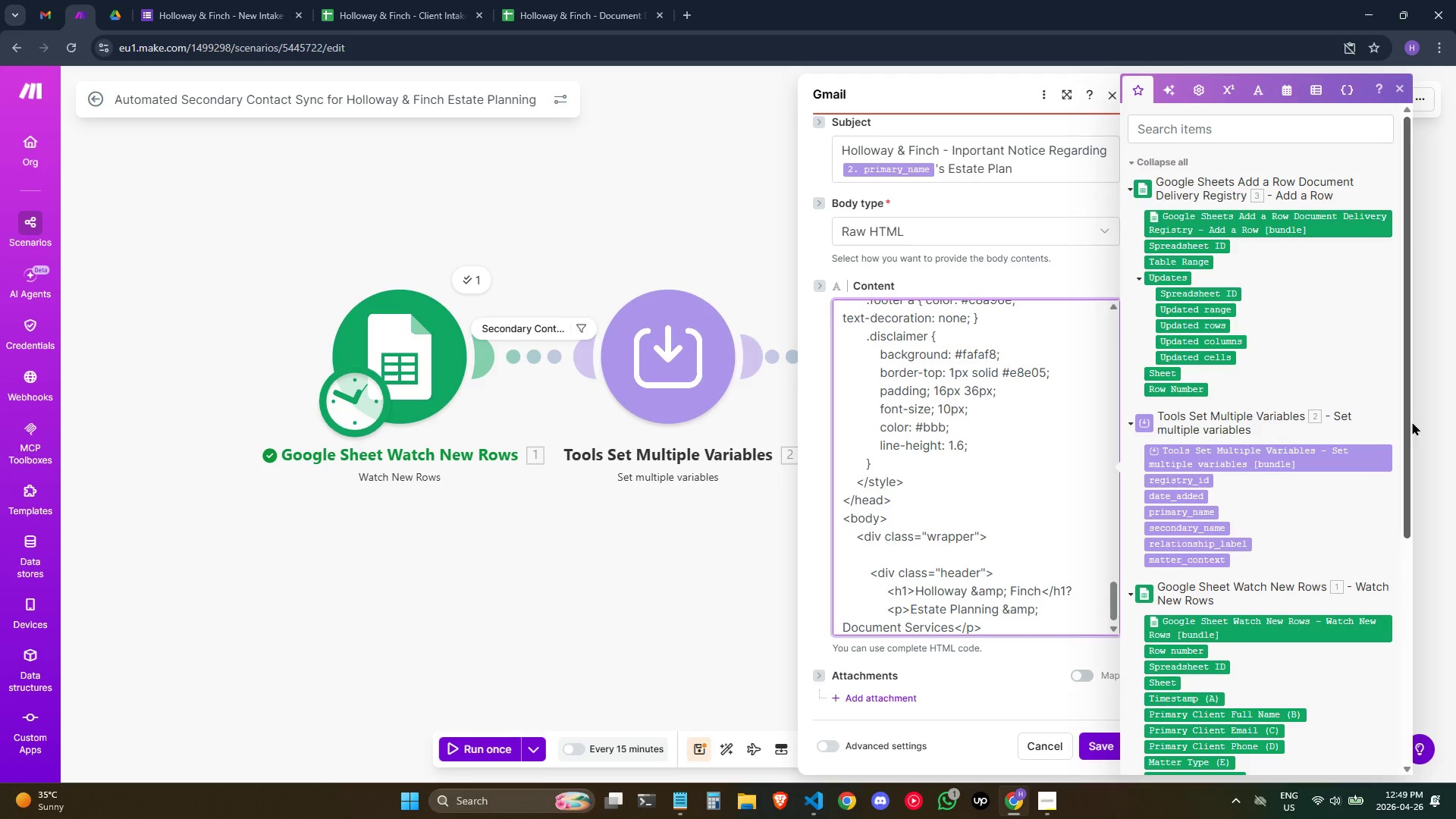 
key(Enter)
 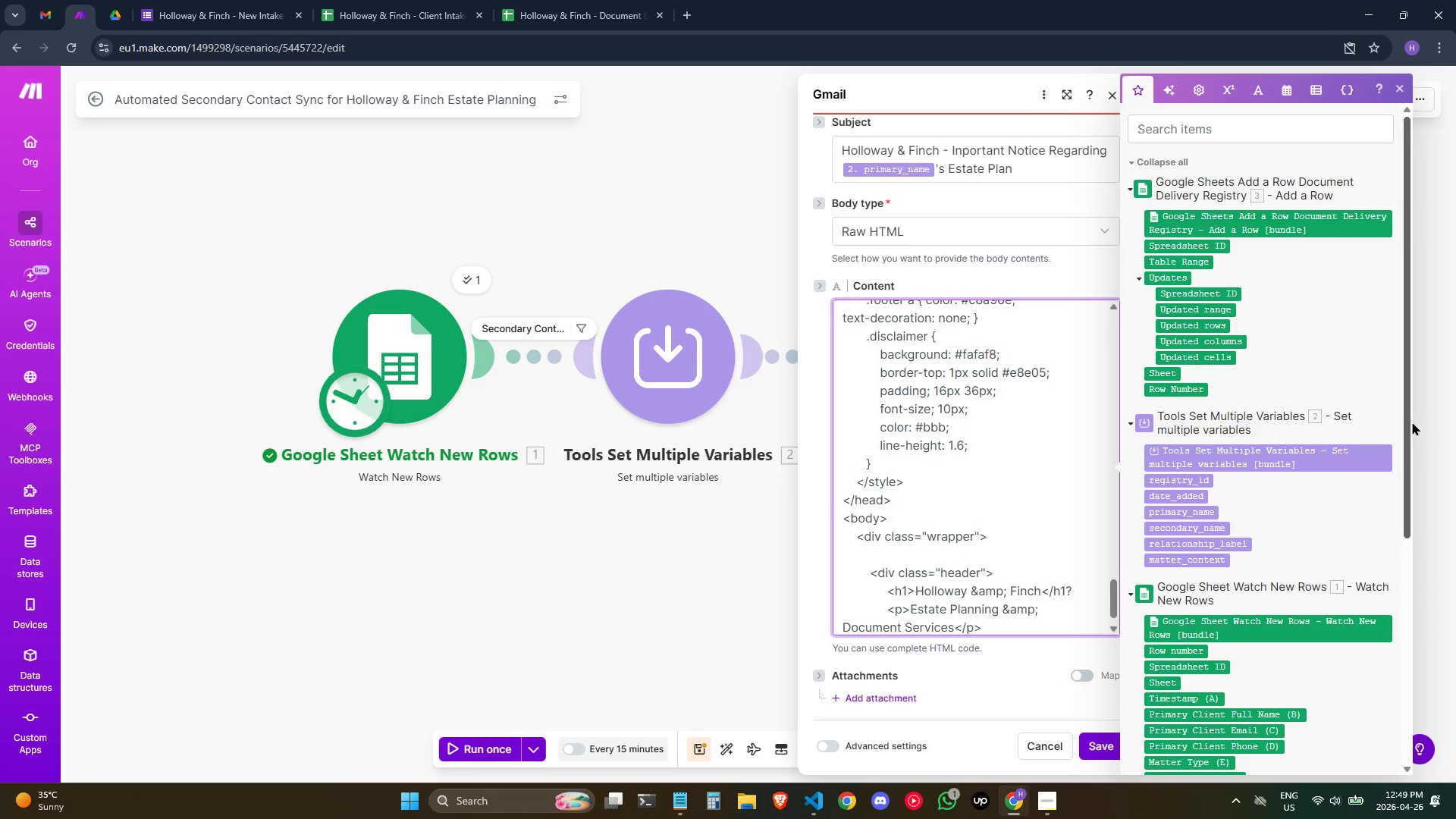 
hold_key(key=Space, duration=0.62)
 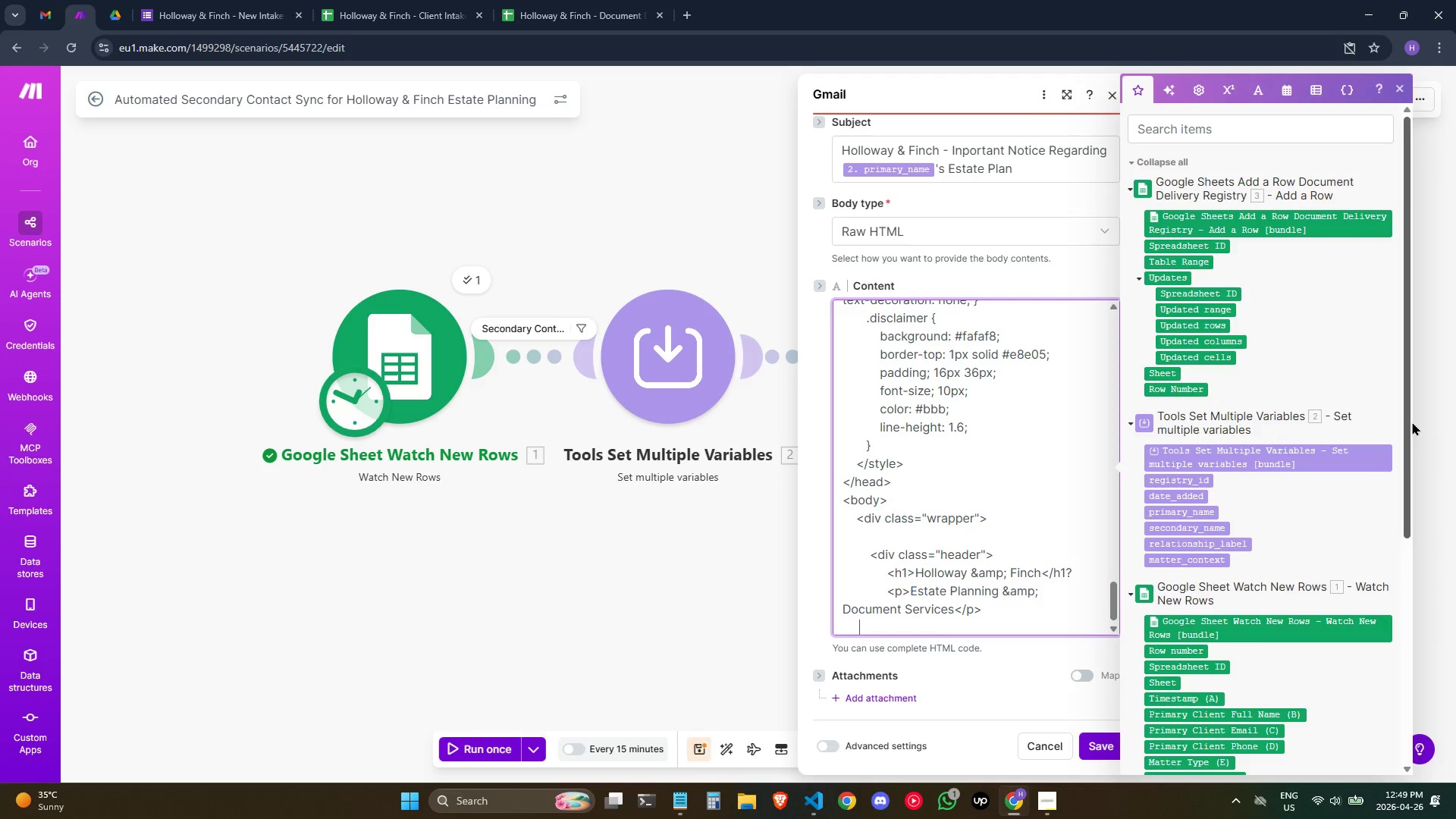 
key(Space)
 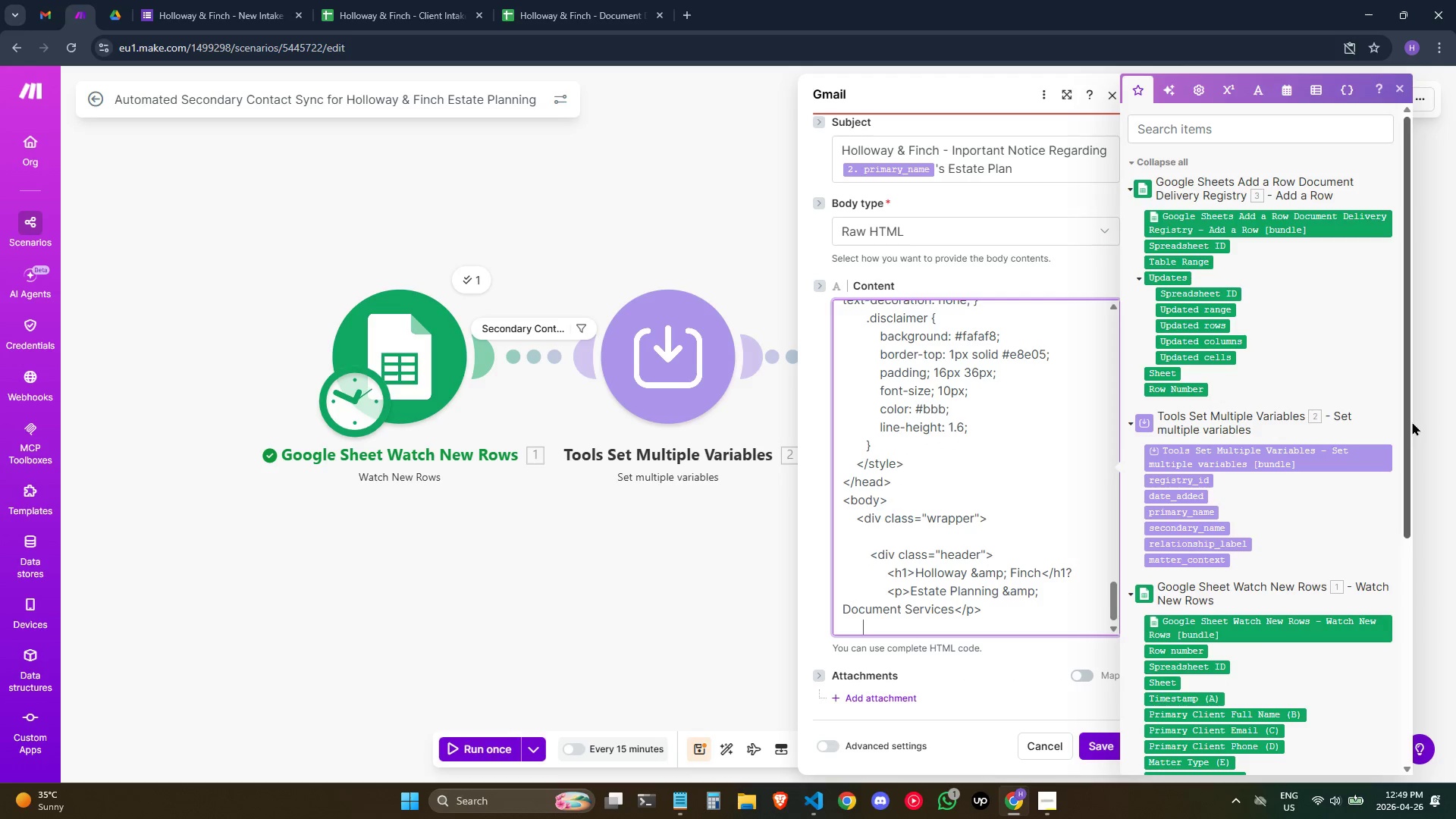 
key(Space)
 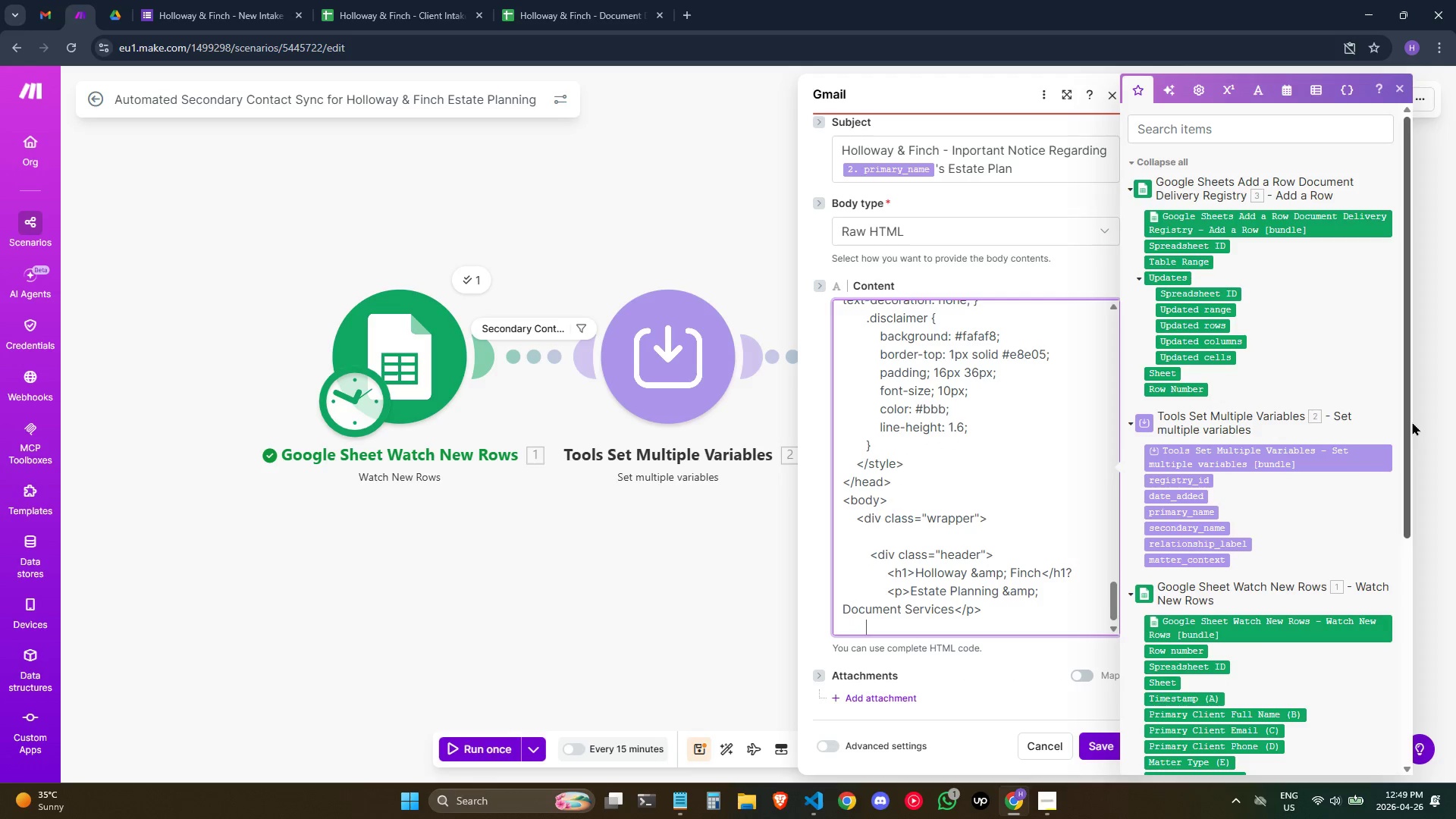 
key(Space)
 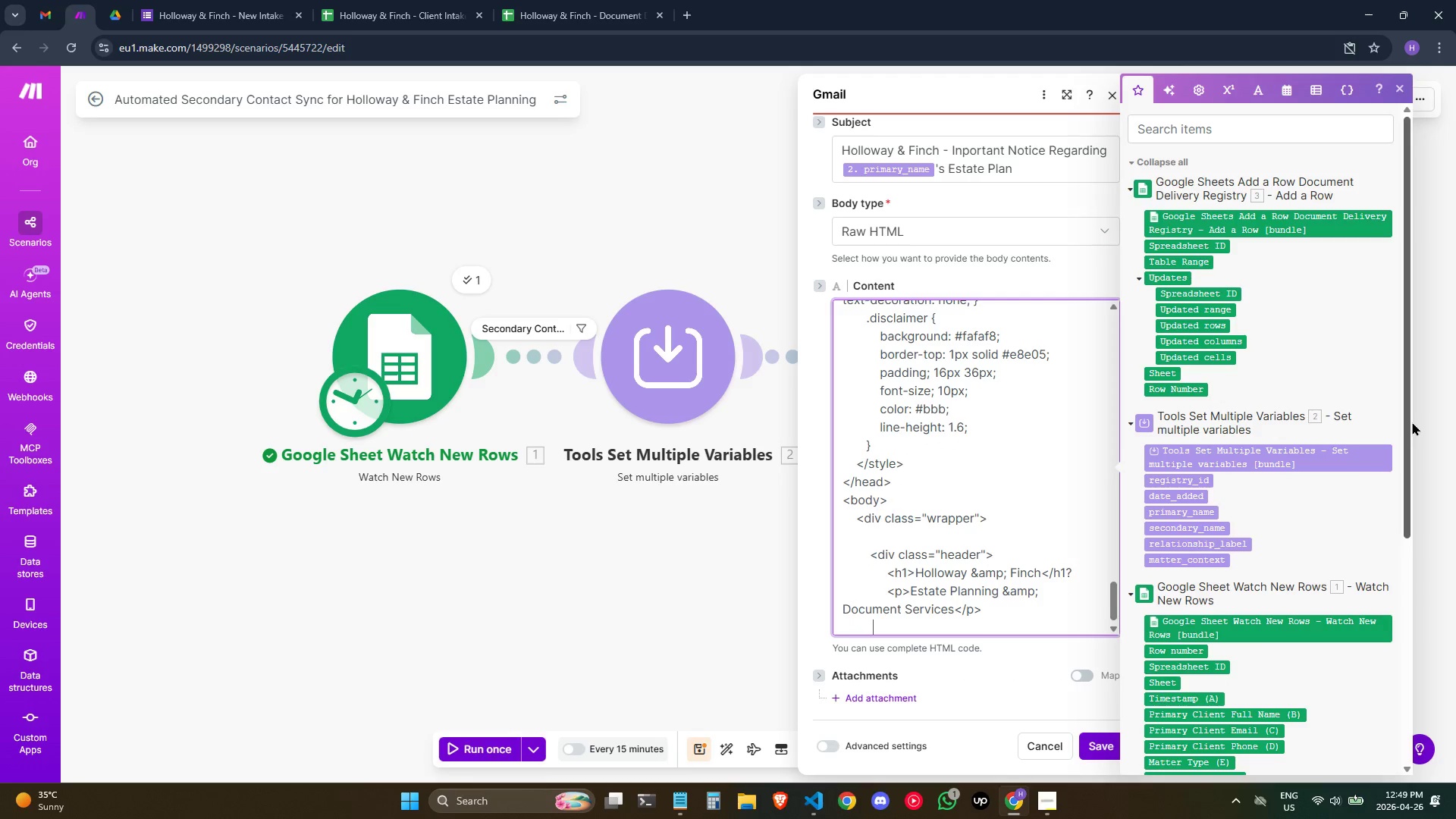 
key(Space)
 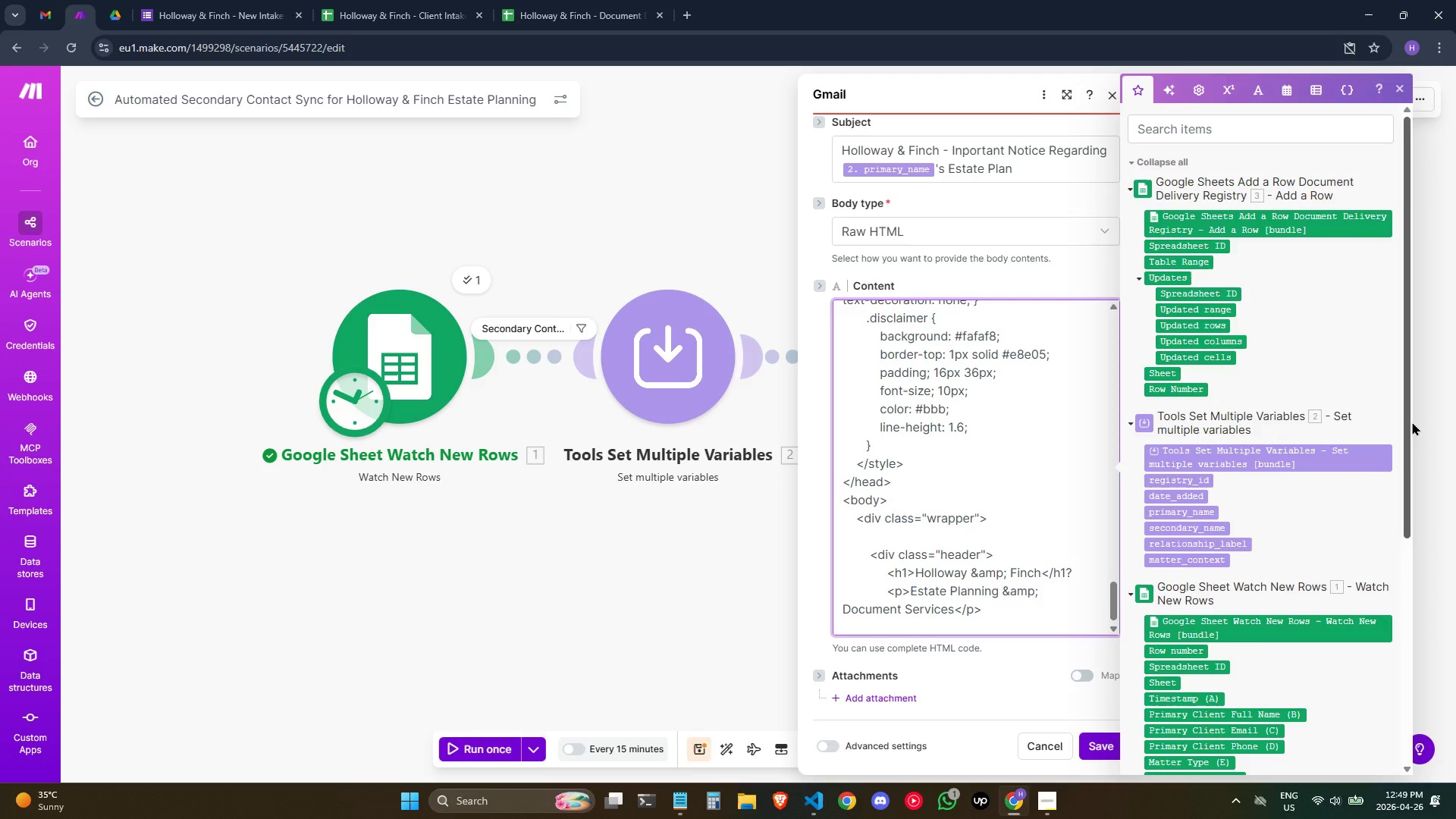 
key(Shift+ShiftRight)
 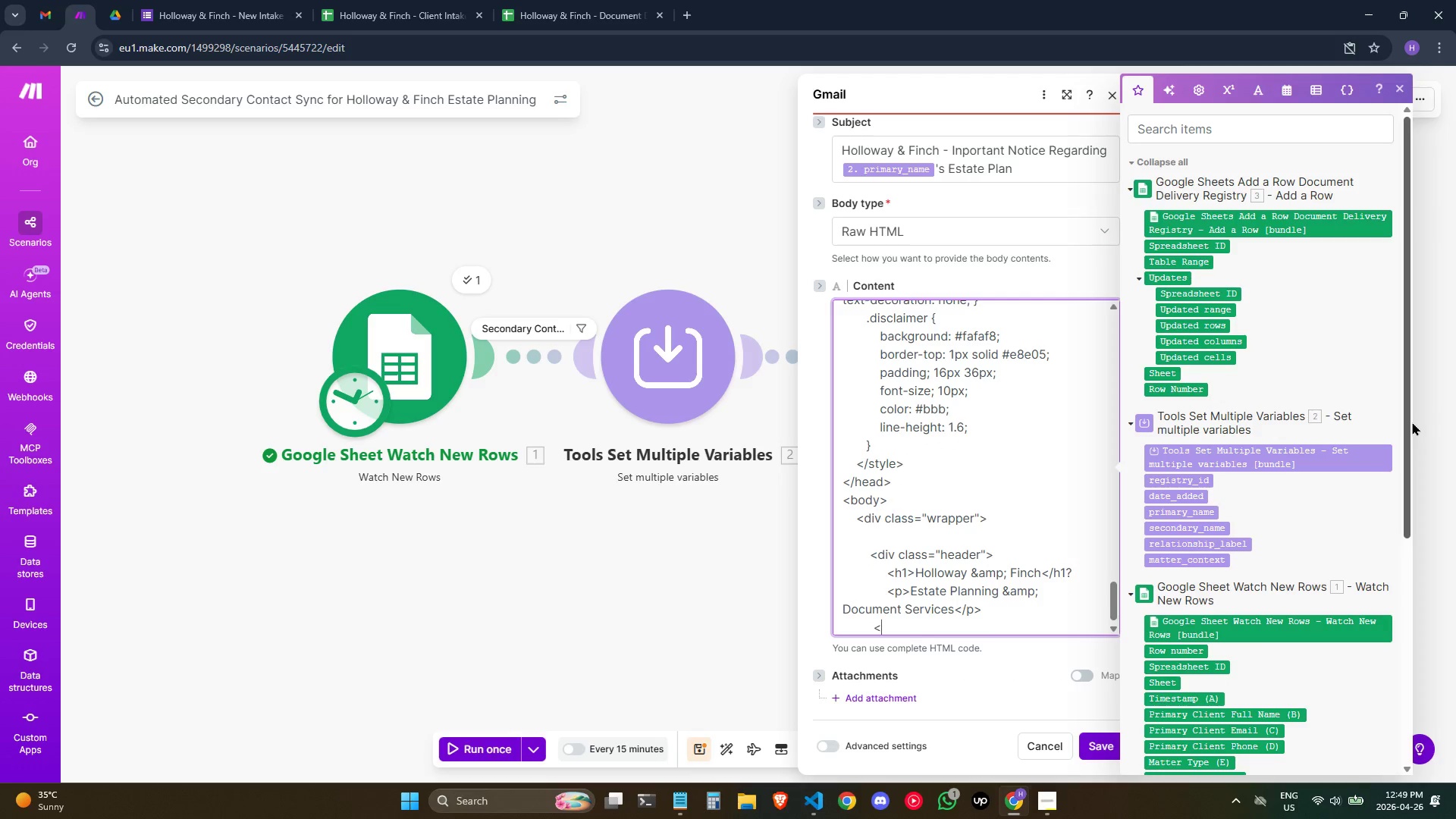 
key(Shift+Comma)
 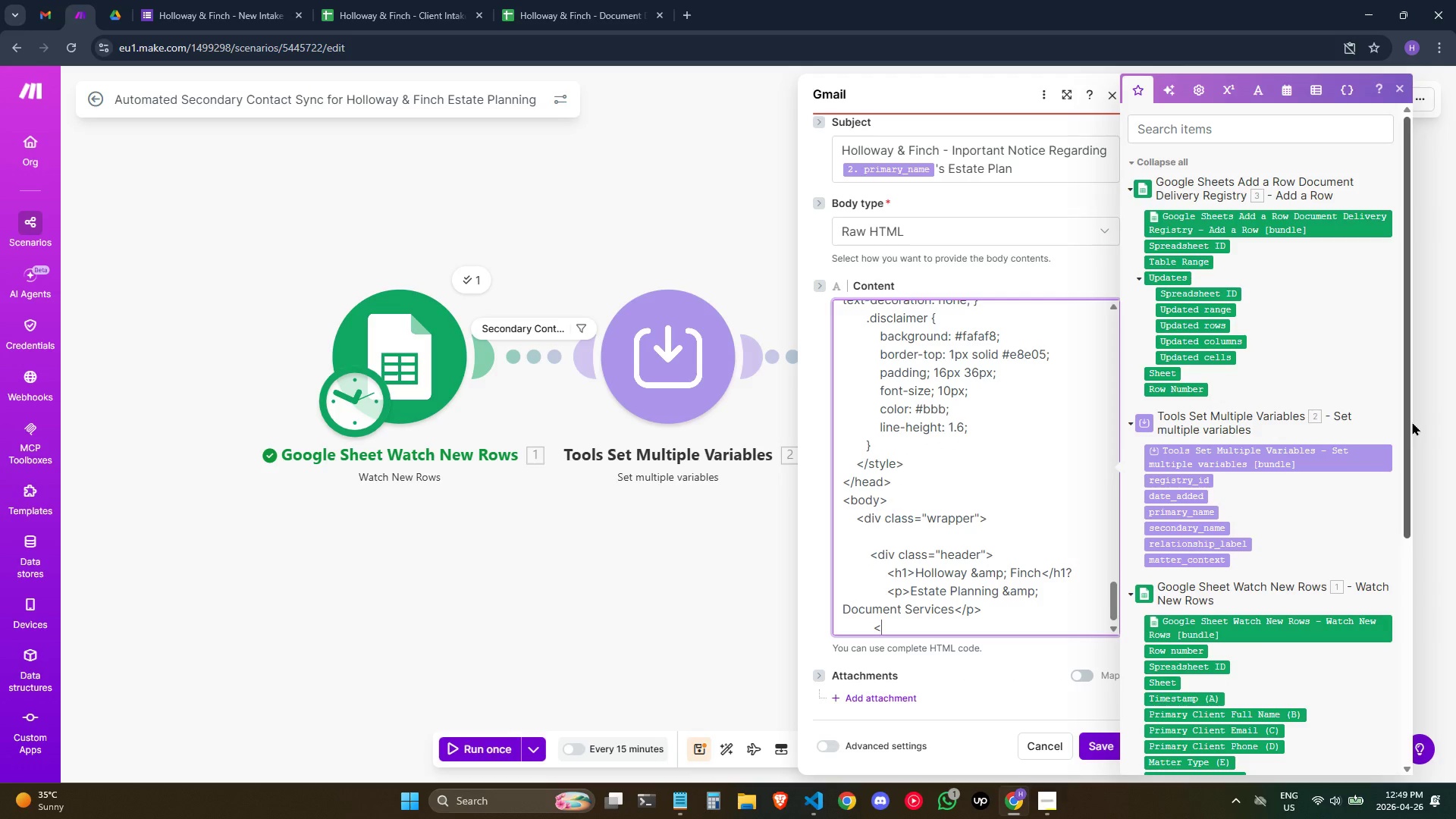 
key(ArrowLeft)
 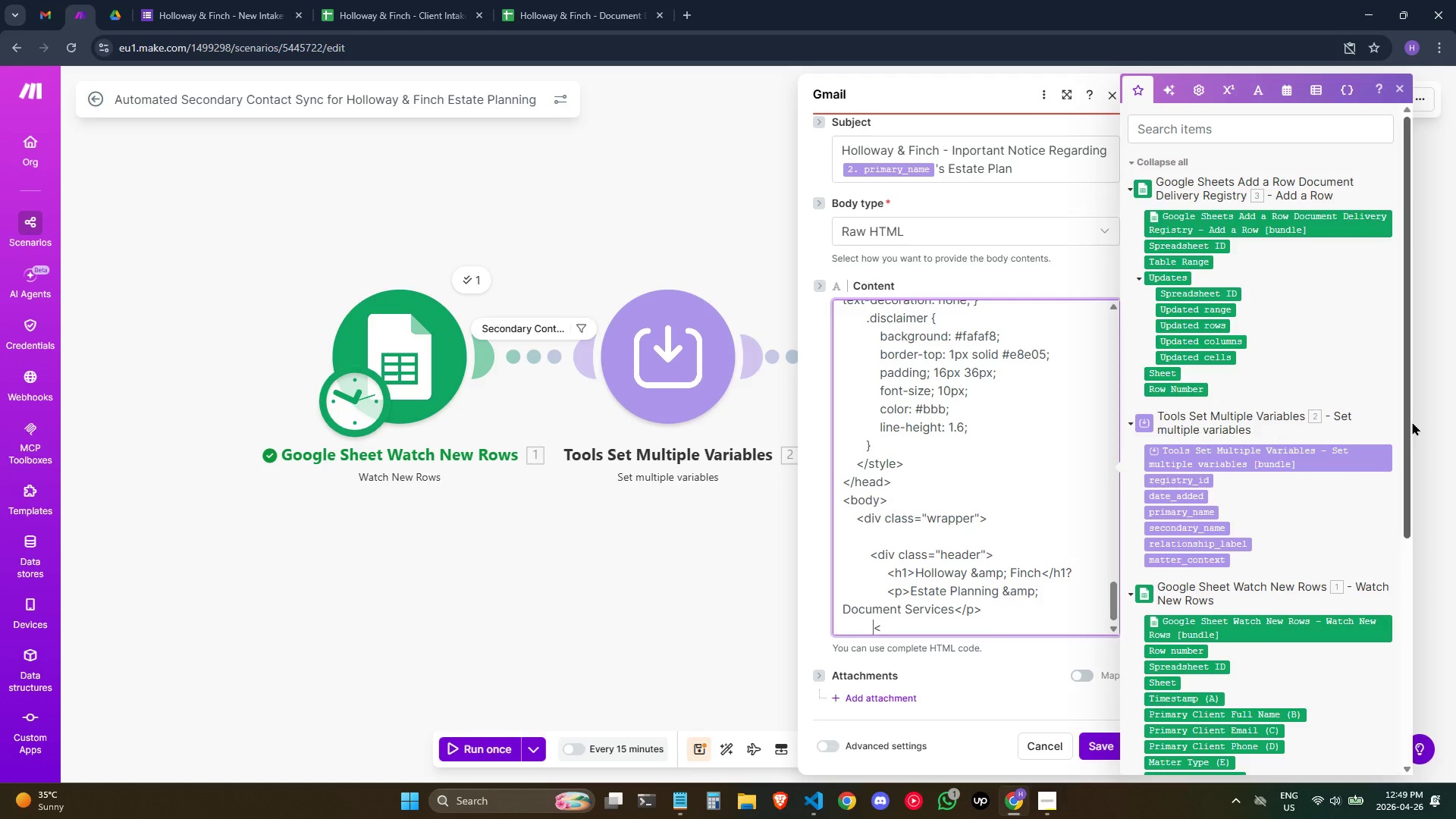 
key(Backspace)
 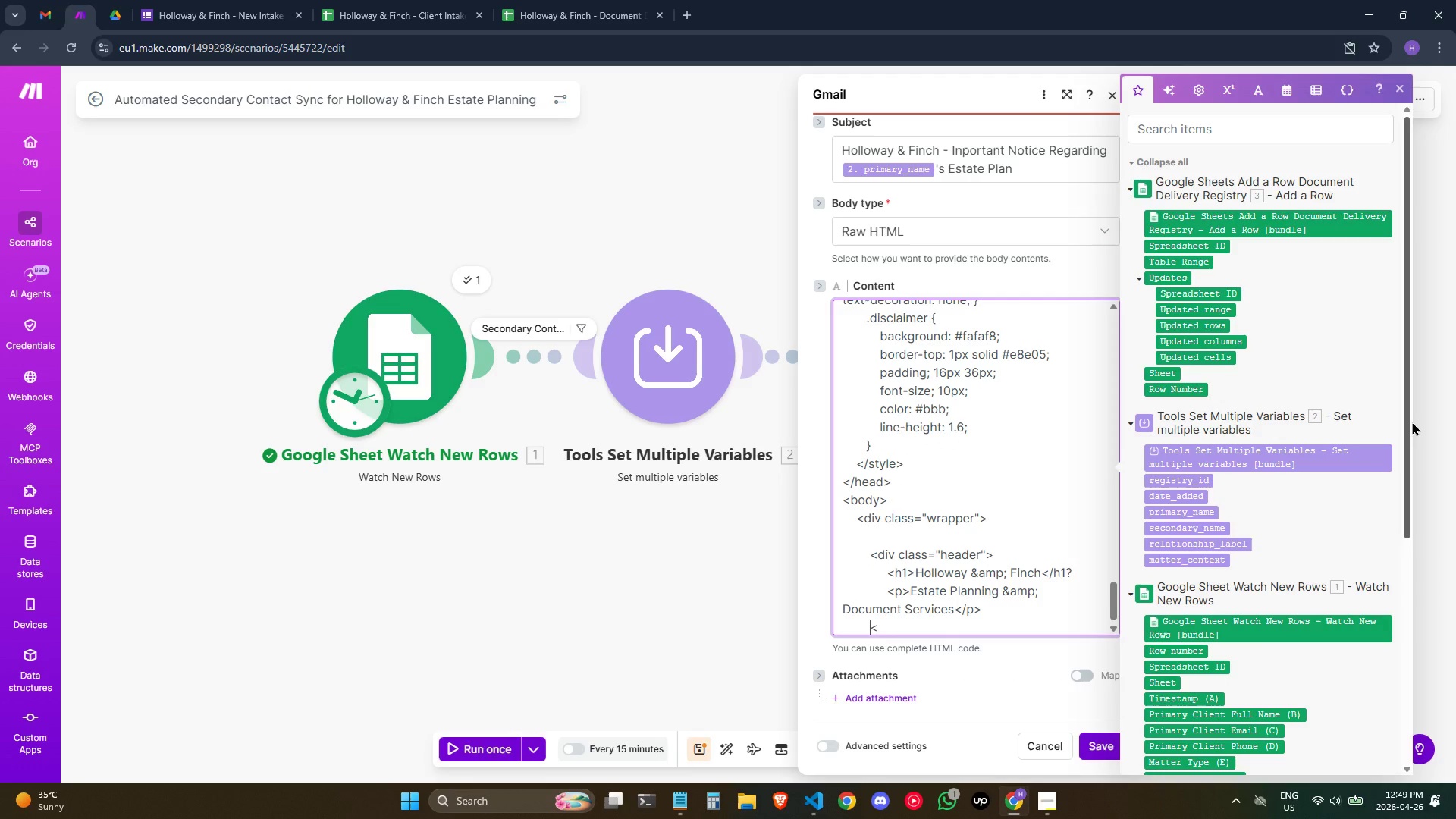 
key(ArrowRight)
 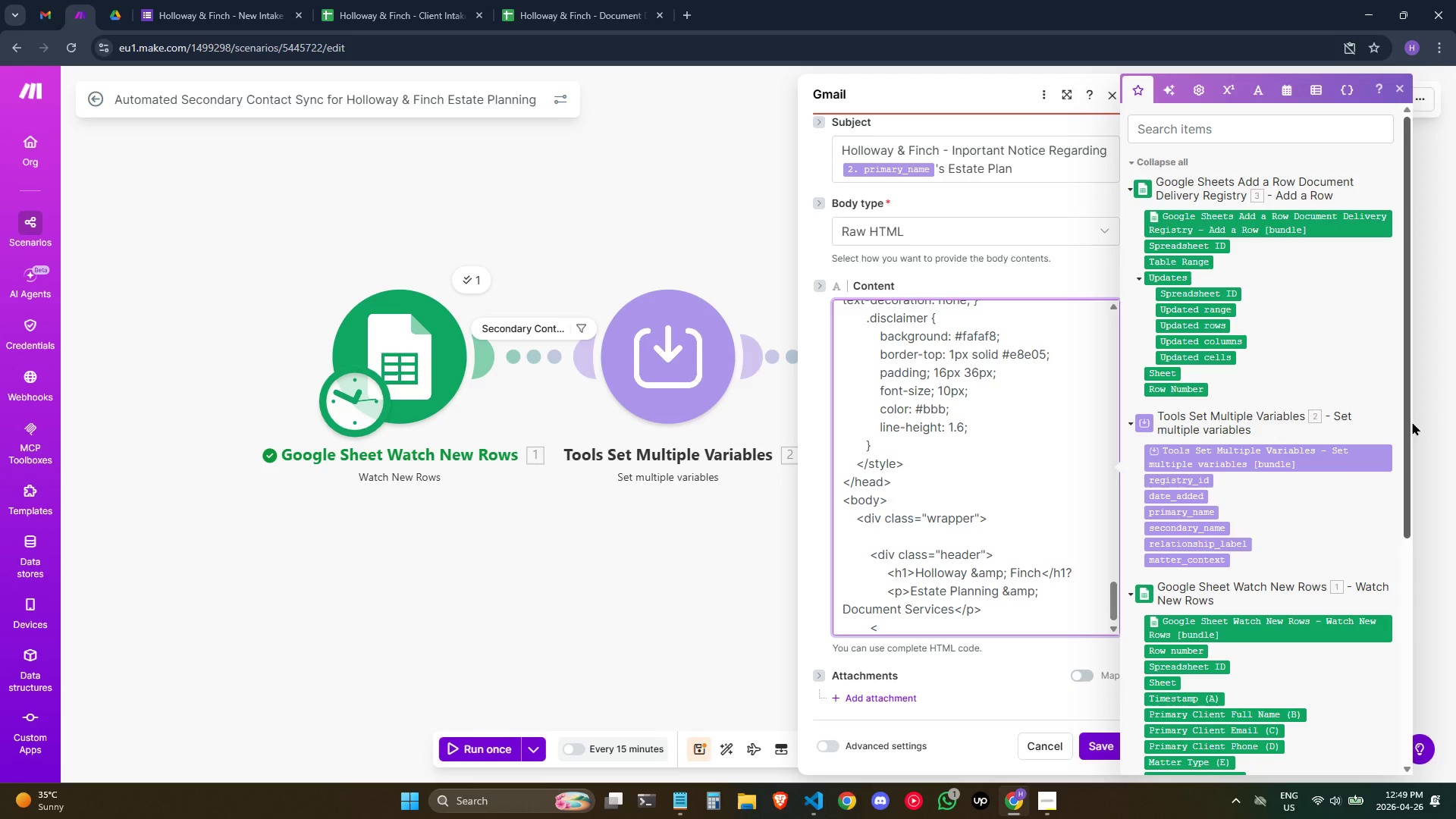 
type(/)
key(Backspace)
type(div>)
 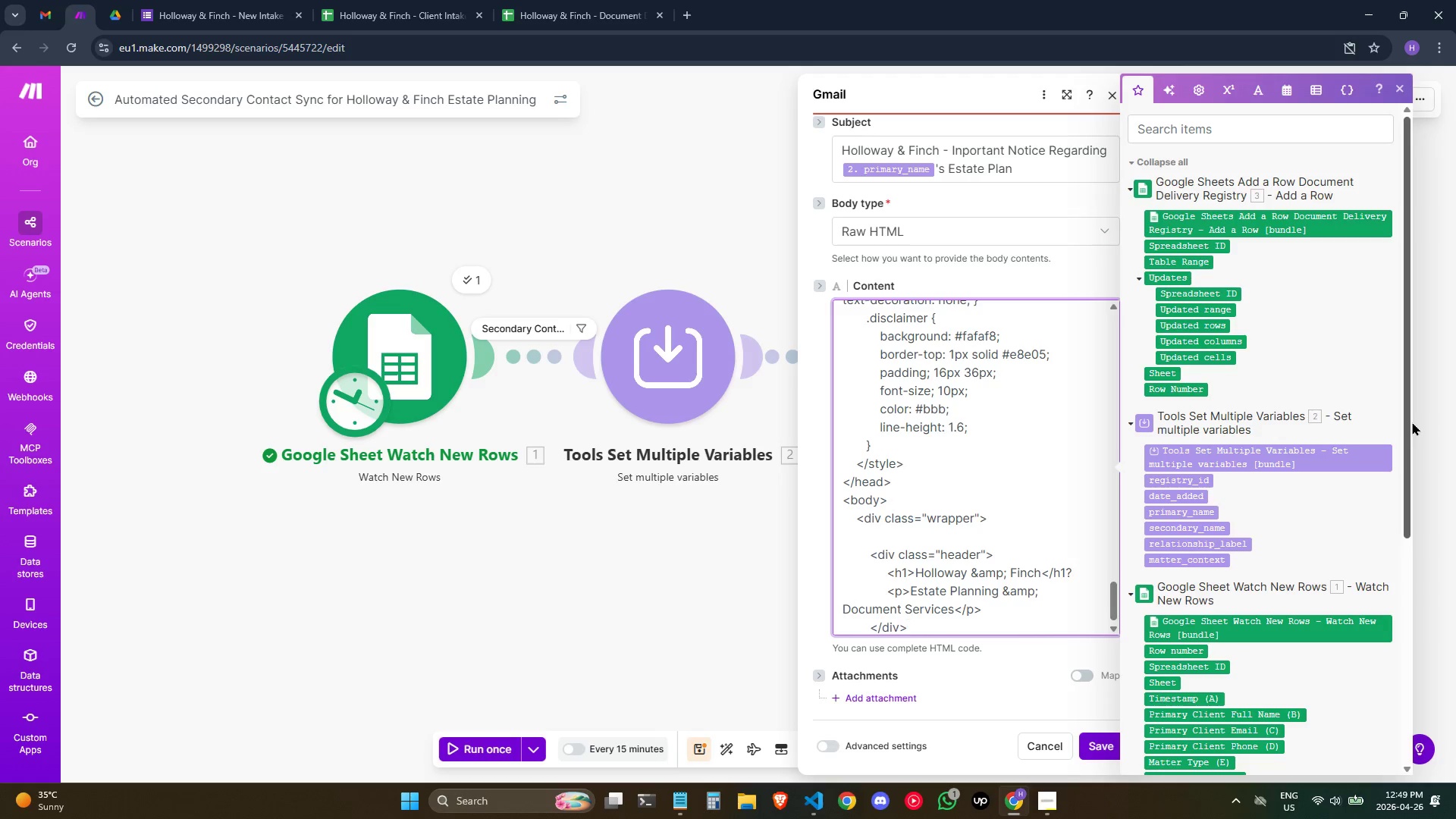 
key(Enter)
 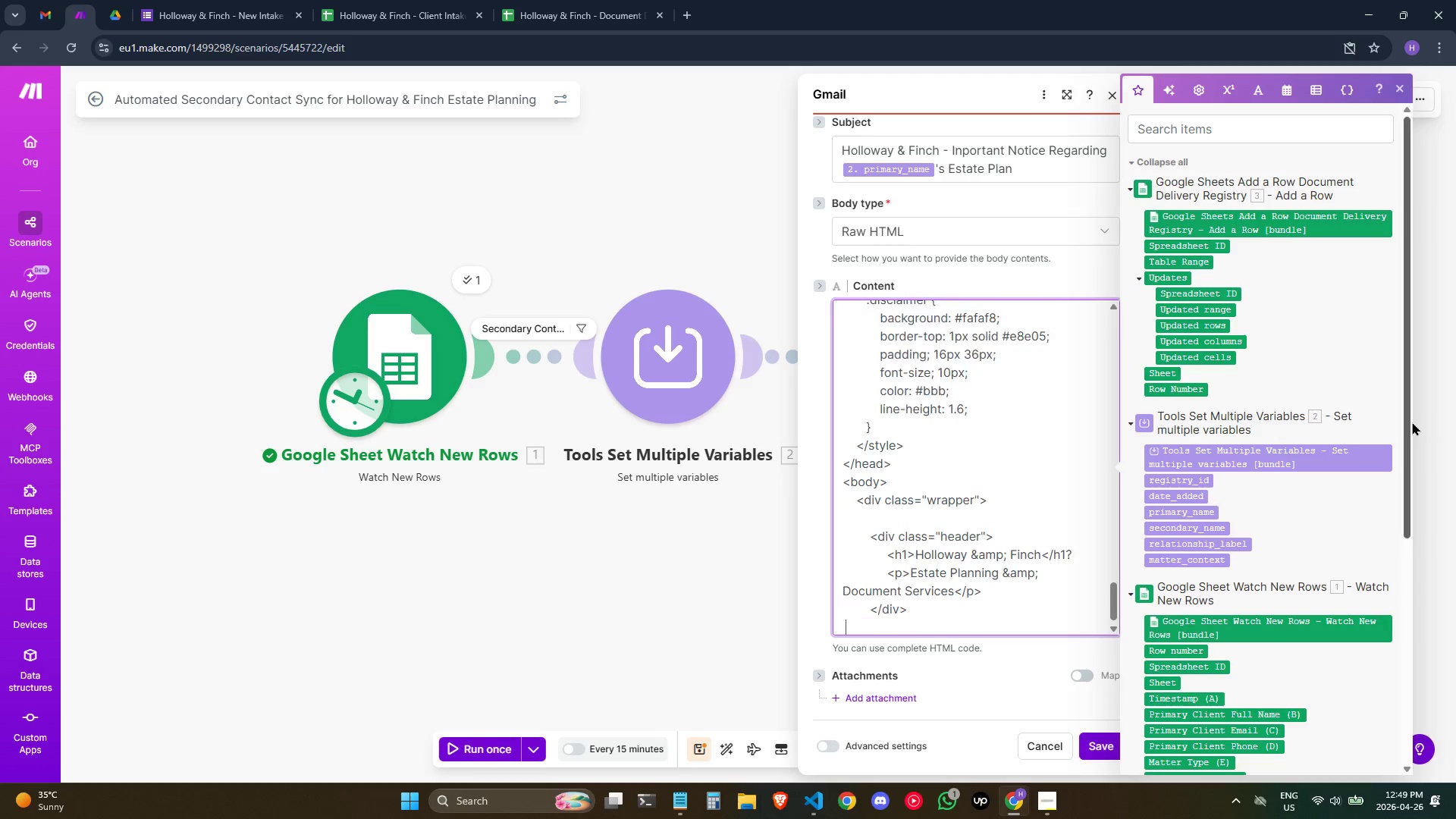 
hold_key(key=Space, duration=0.75)
 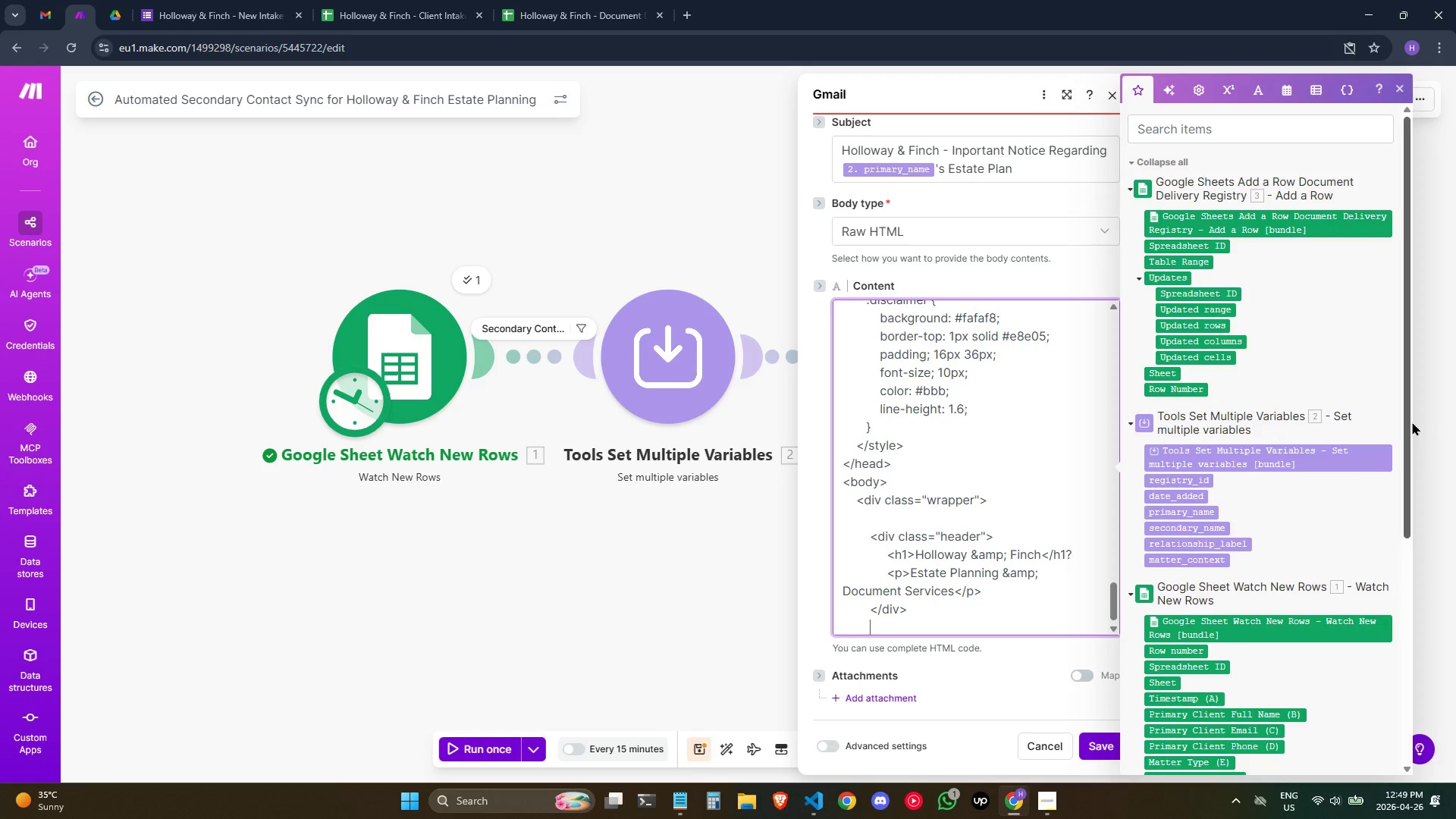 
type( )
key(Backspace)
type(<div class="accent- )
key(Backspace)
type(bar"></)
key(Backspace)
type(div>)
 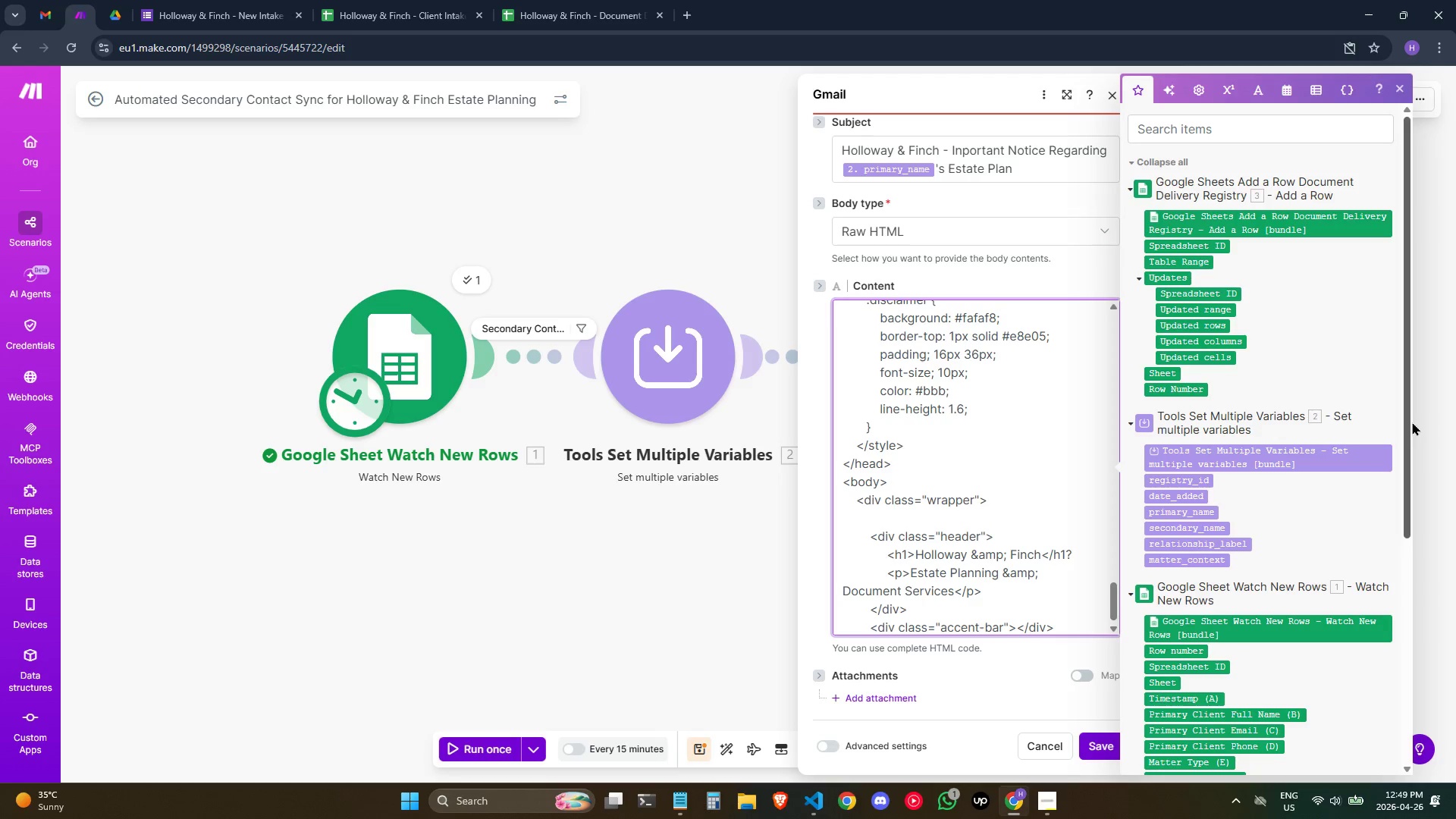 
key(Enter)
 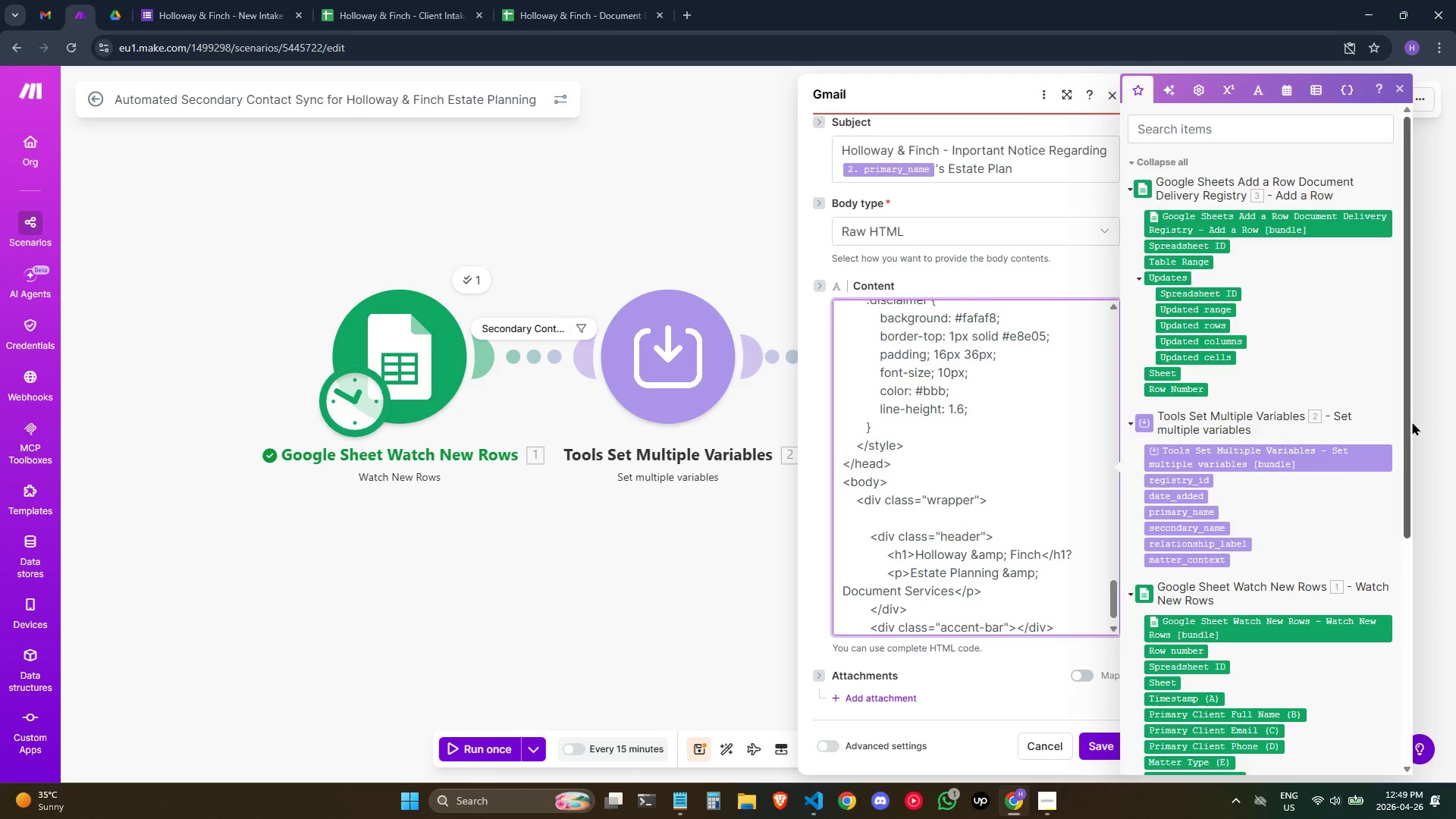 
key(Enter)
 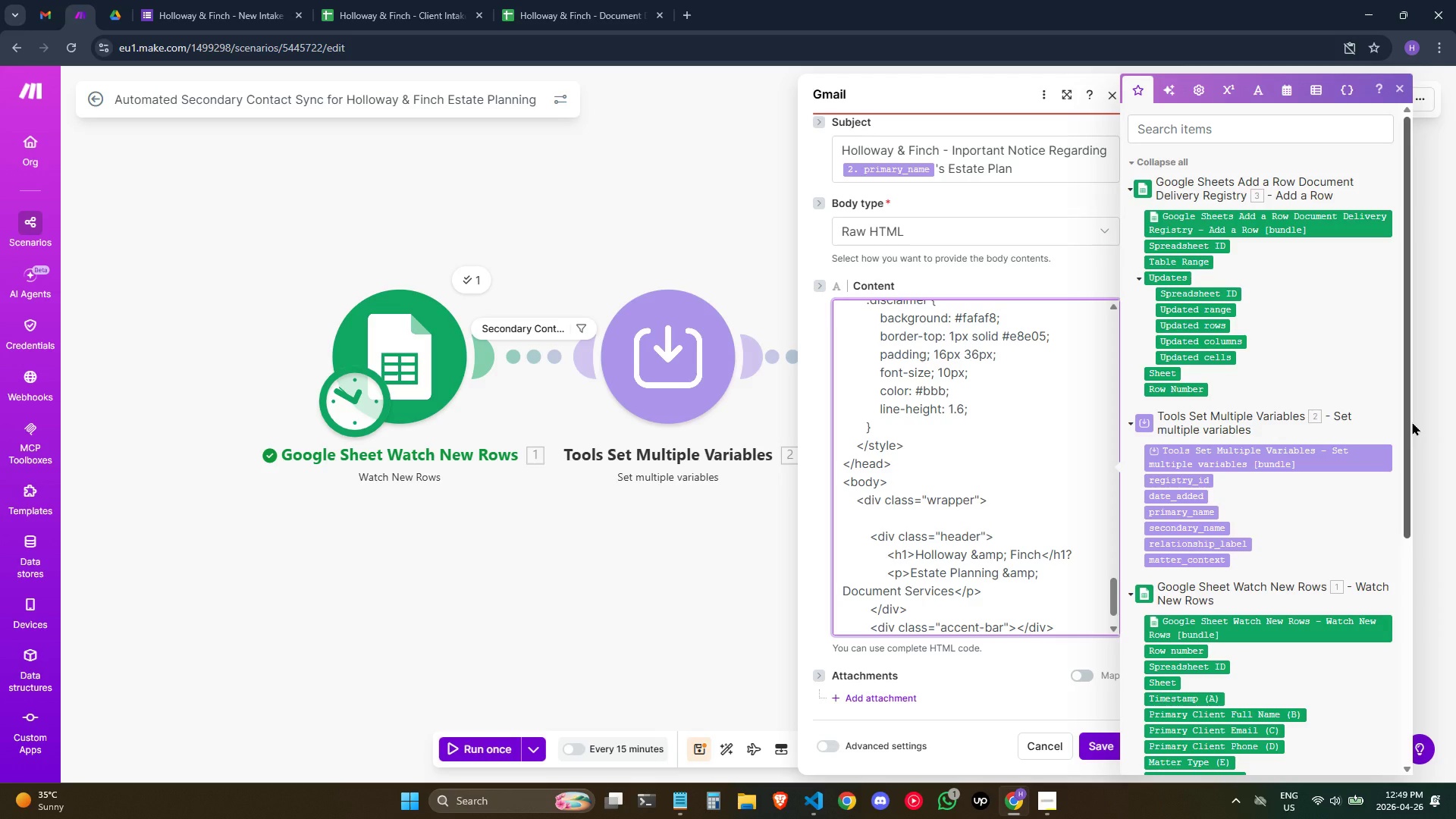 
key(ArrowDown)
 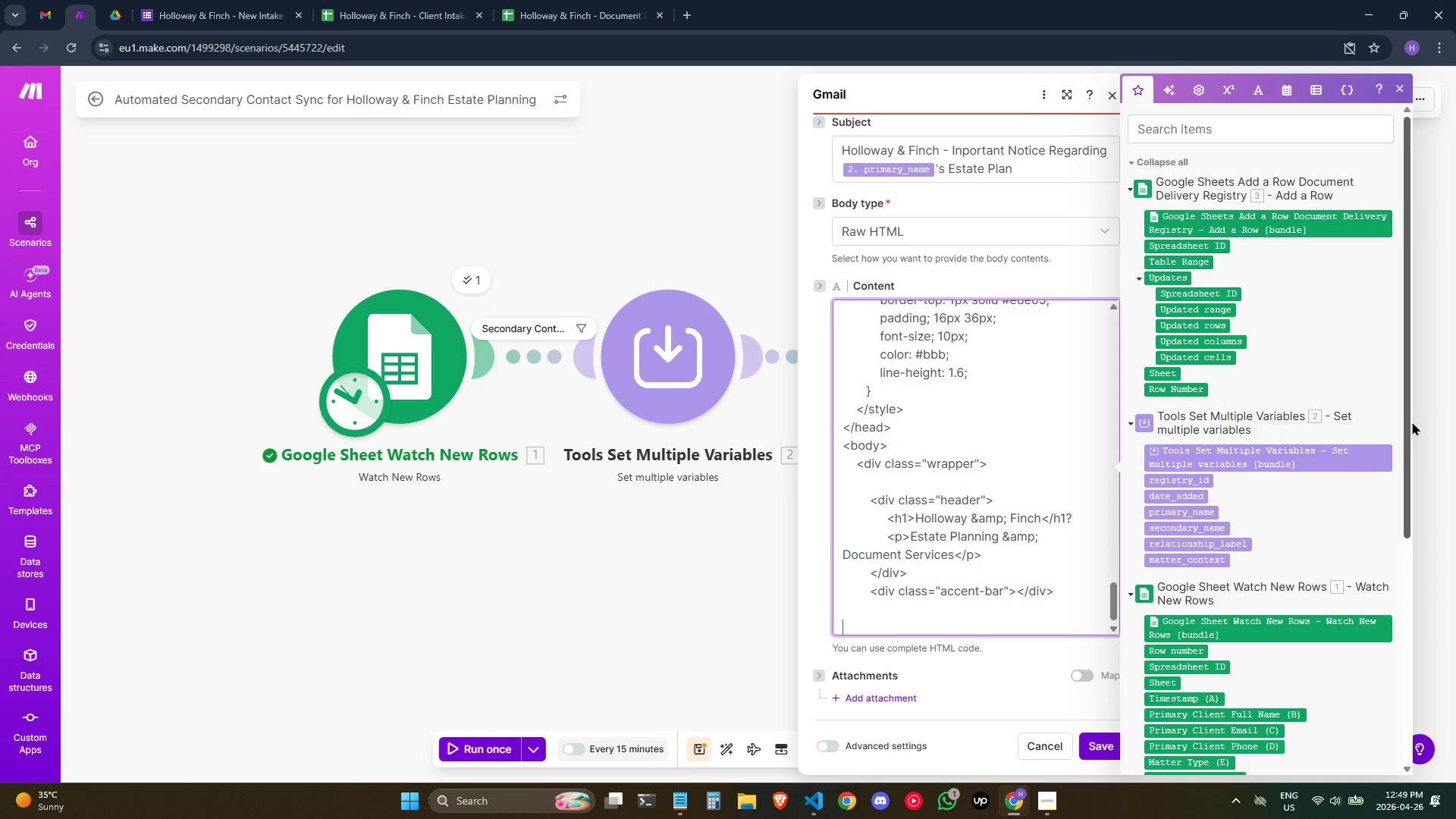 
key(ArrowDown)
 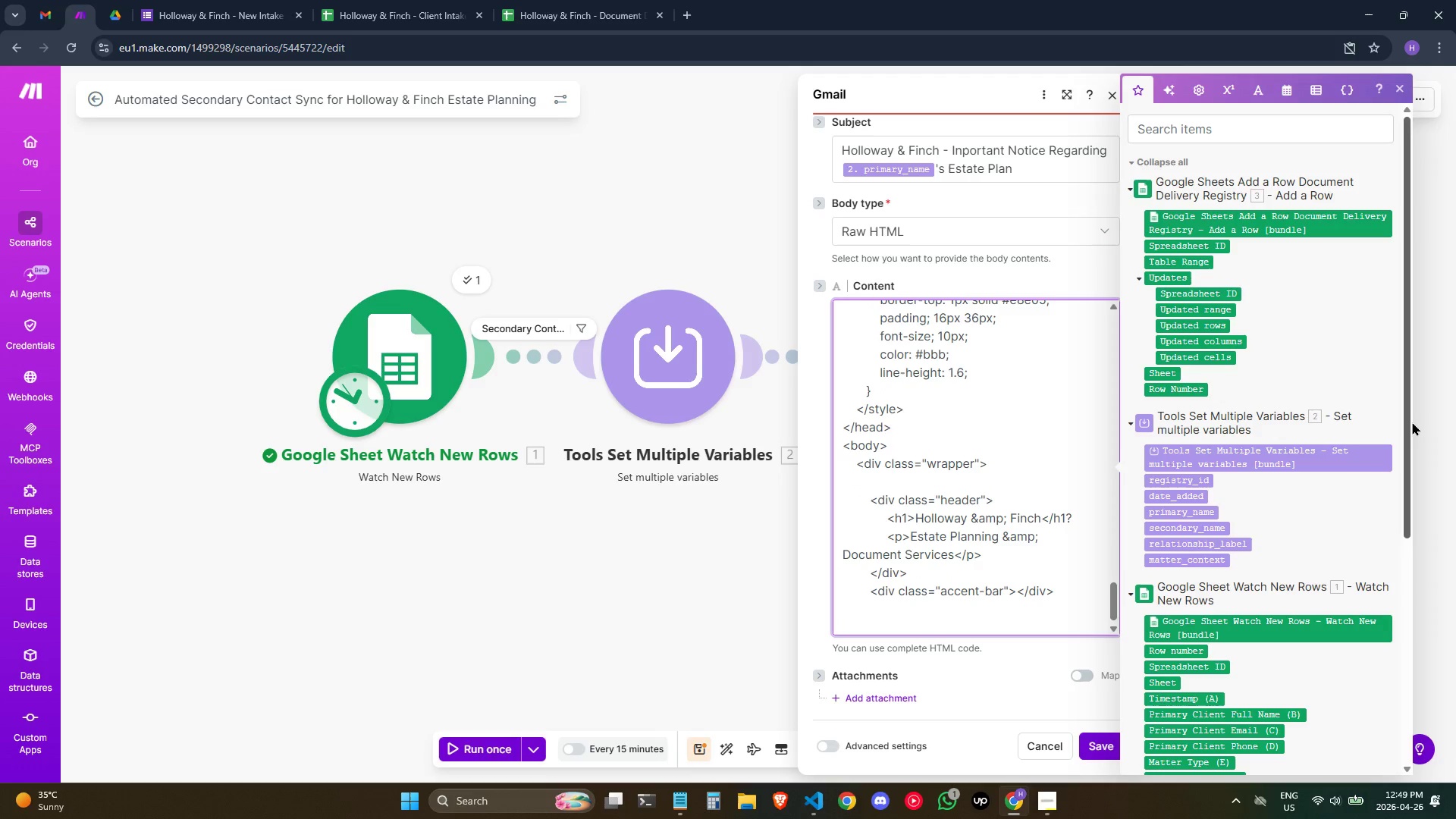 
hold_key(key=Space, duration=0.72)
 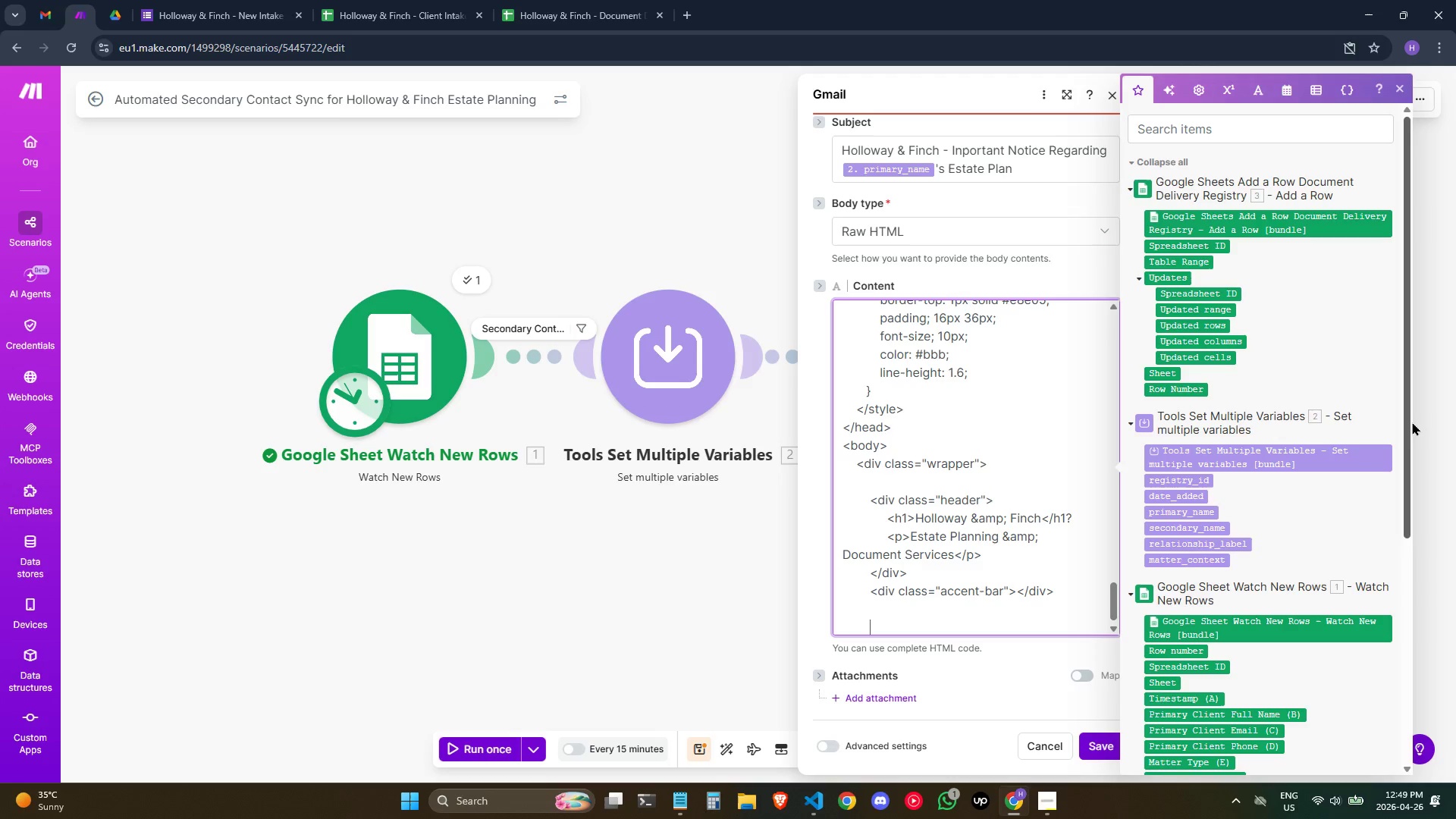 
key(Space)
 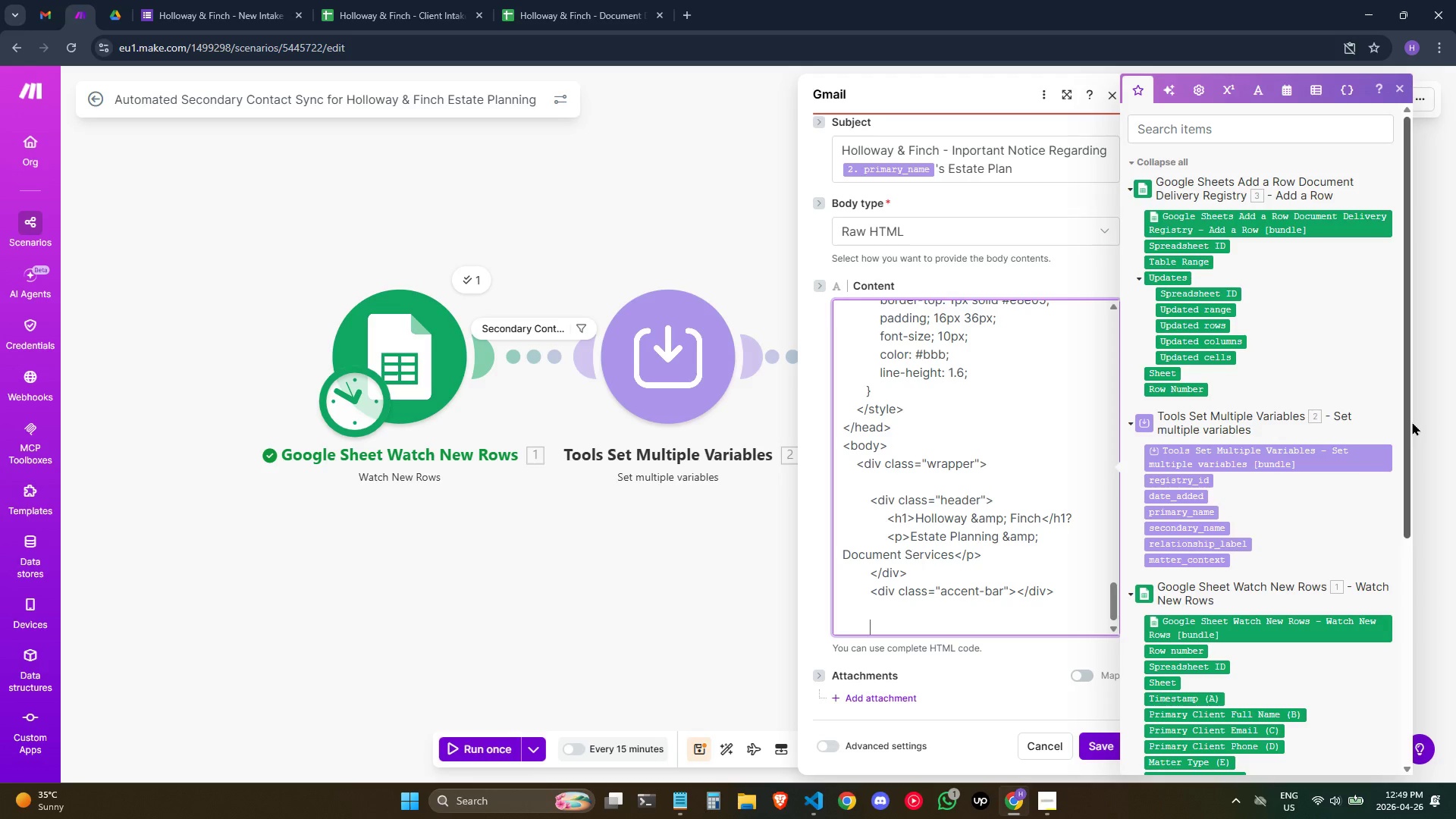 
key(Space)
 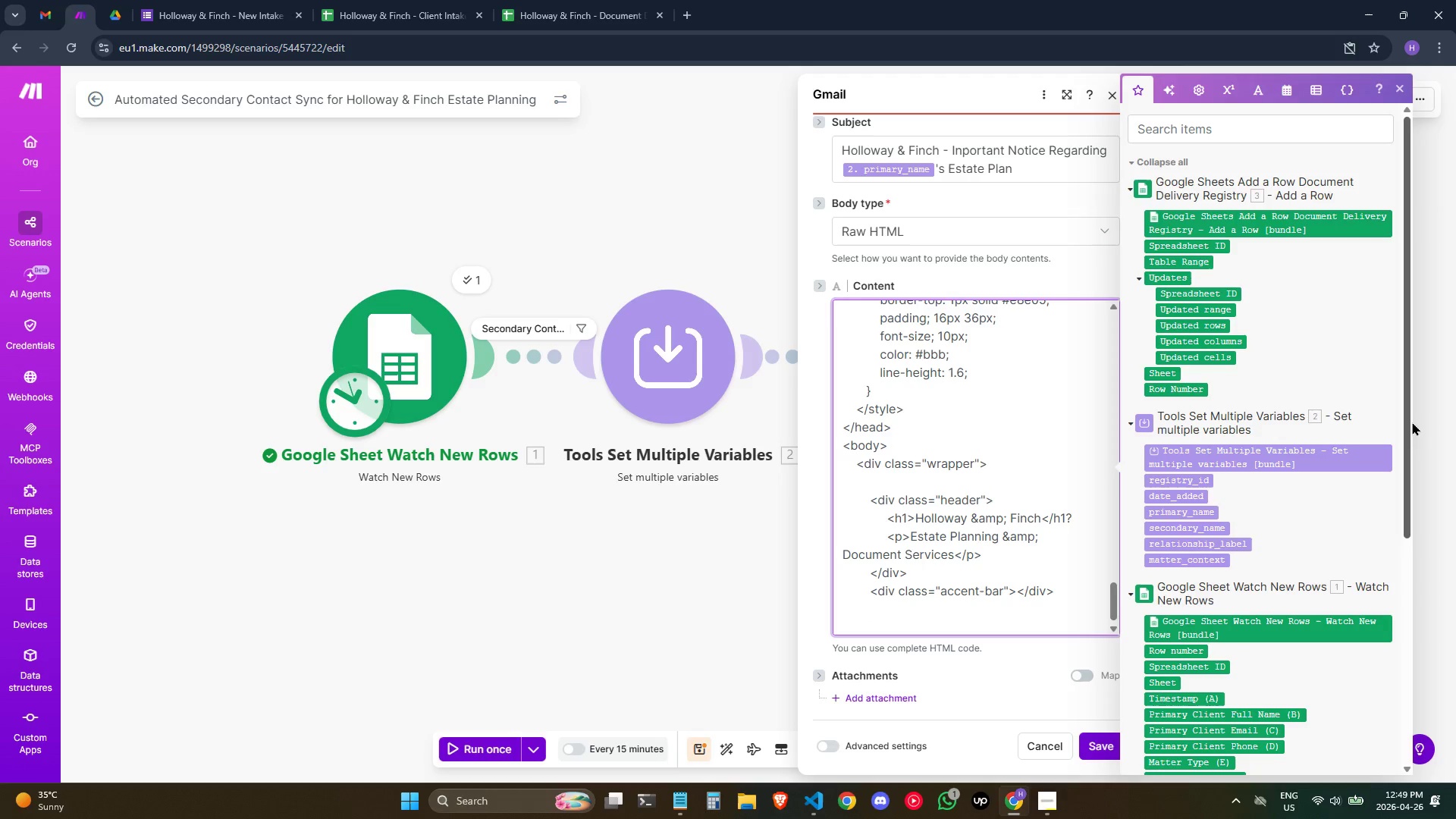 
key(Backspace)
 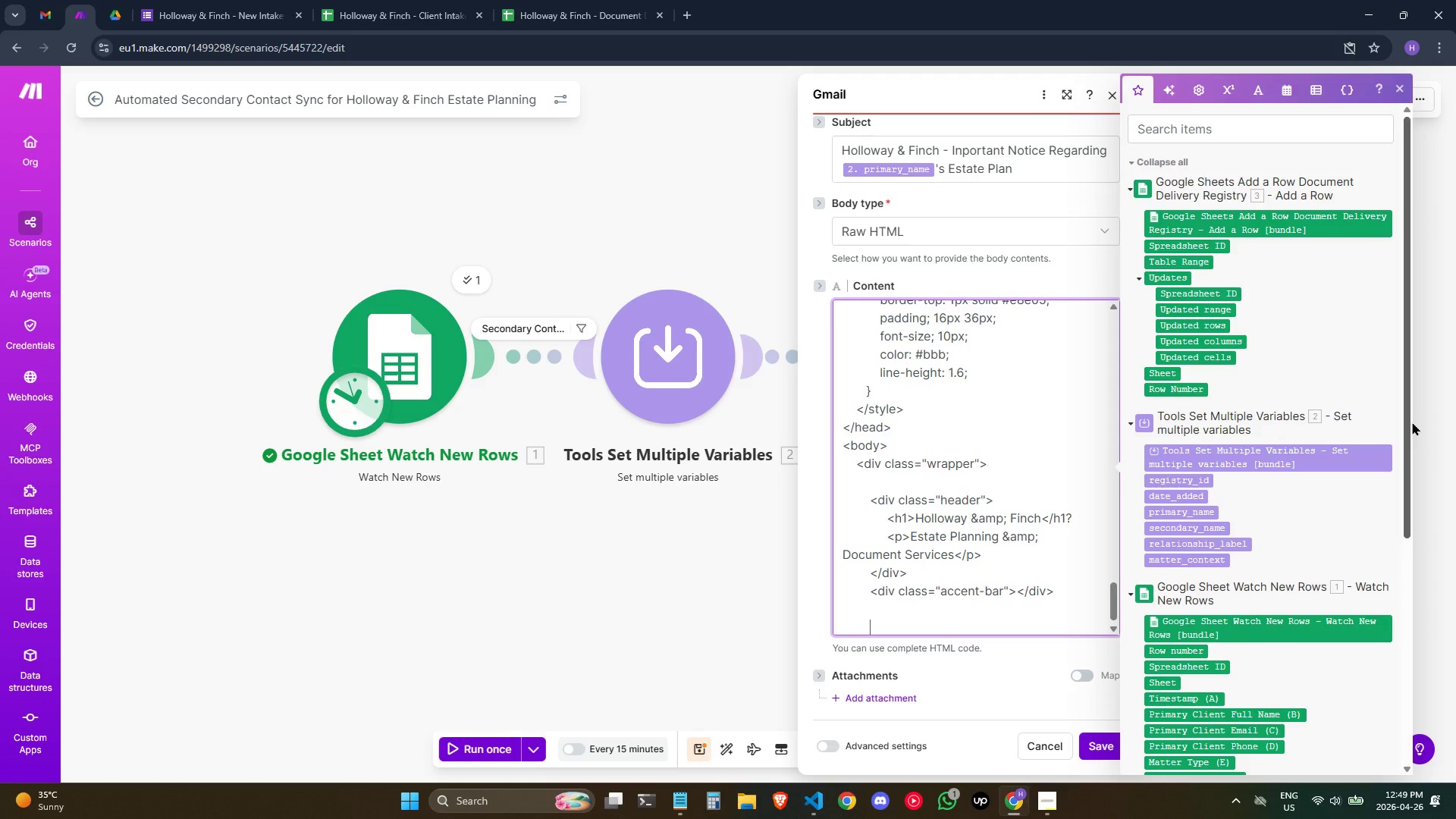 
key(Shift+Comma)
 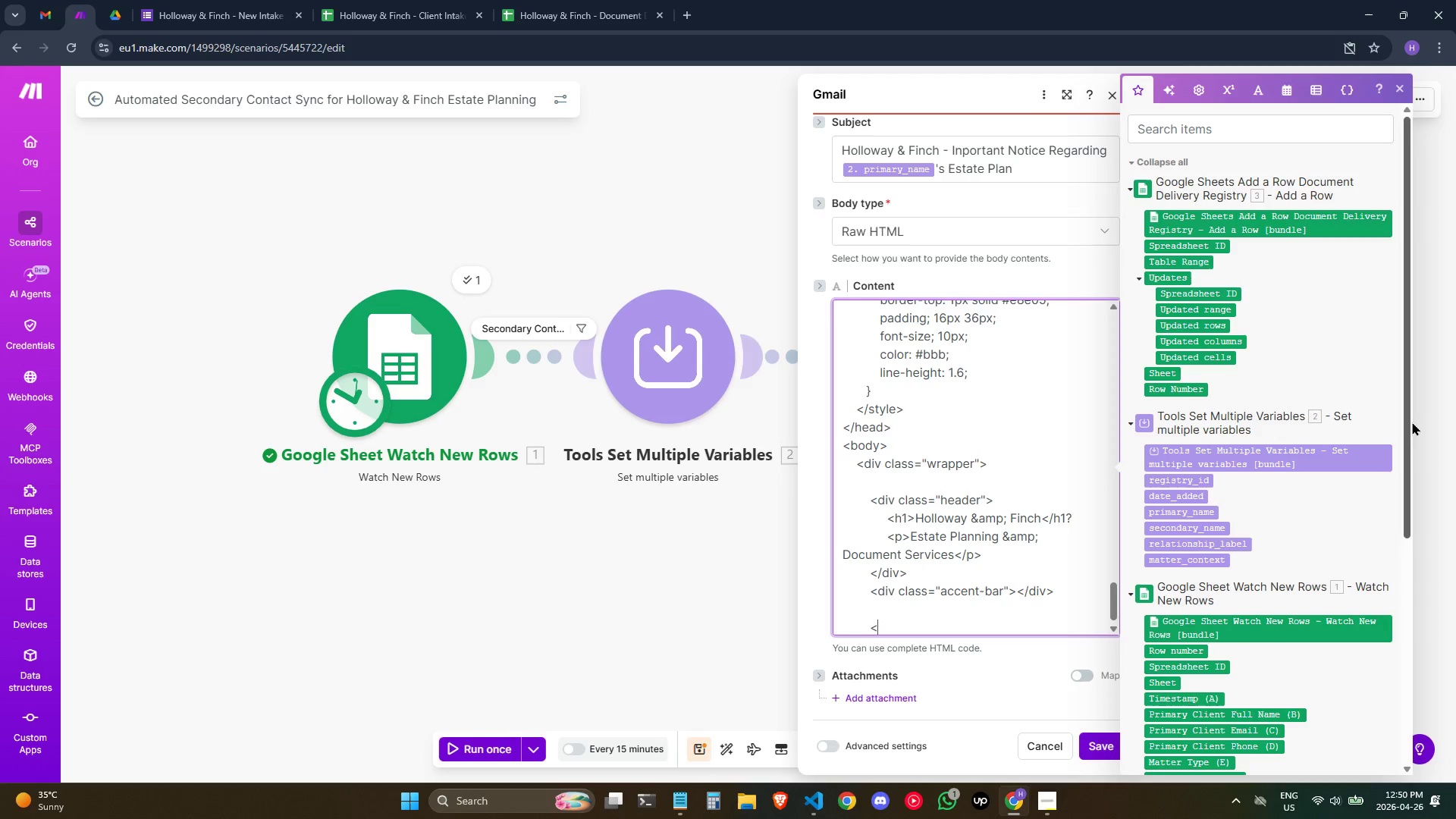 
type(div class="body>)
 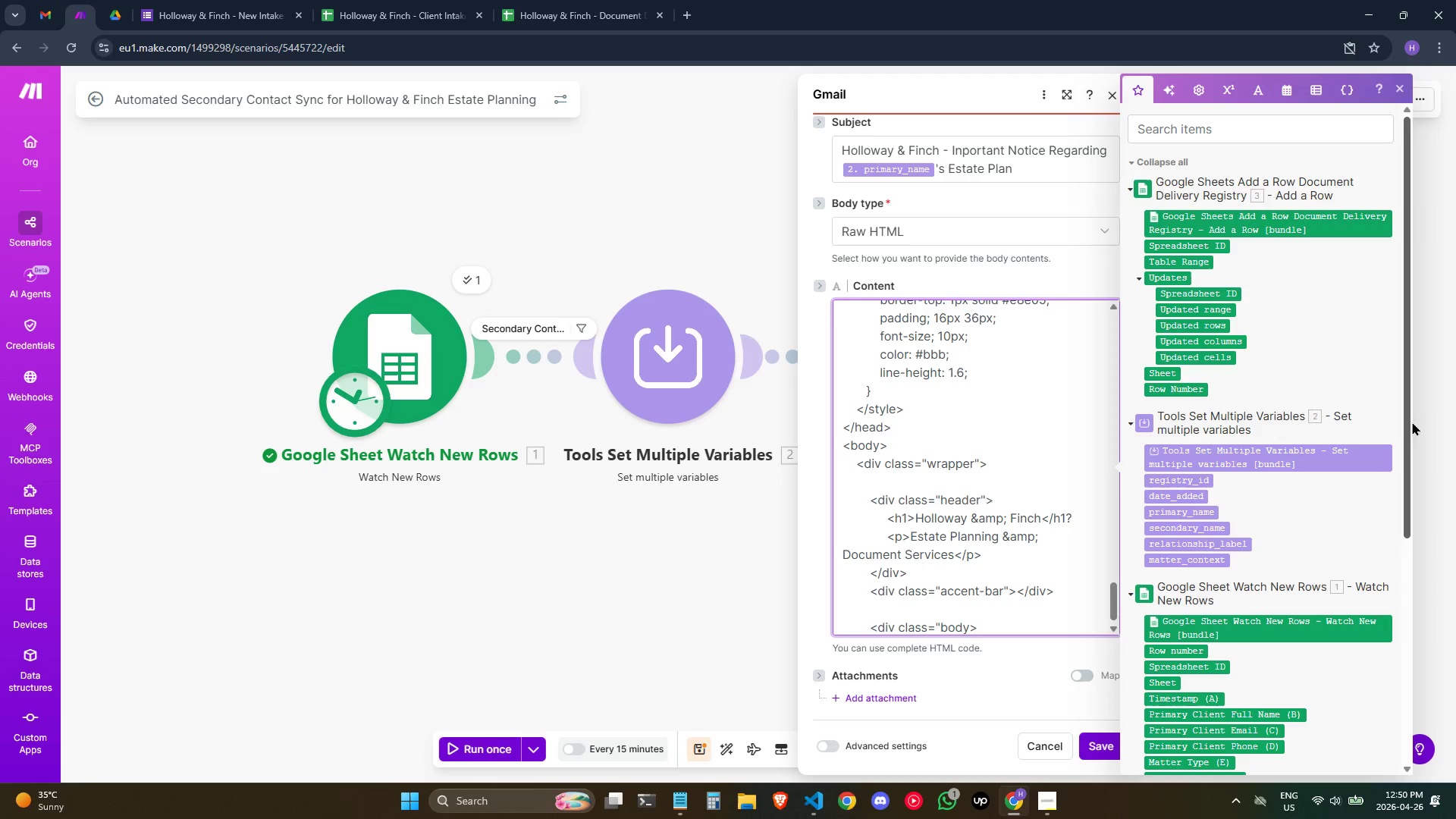 
key(ArrowLeft)
 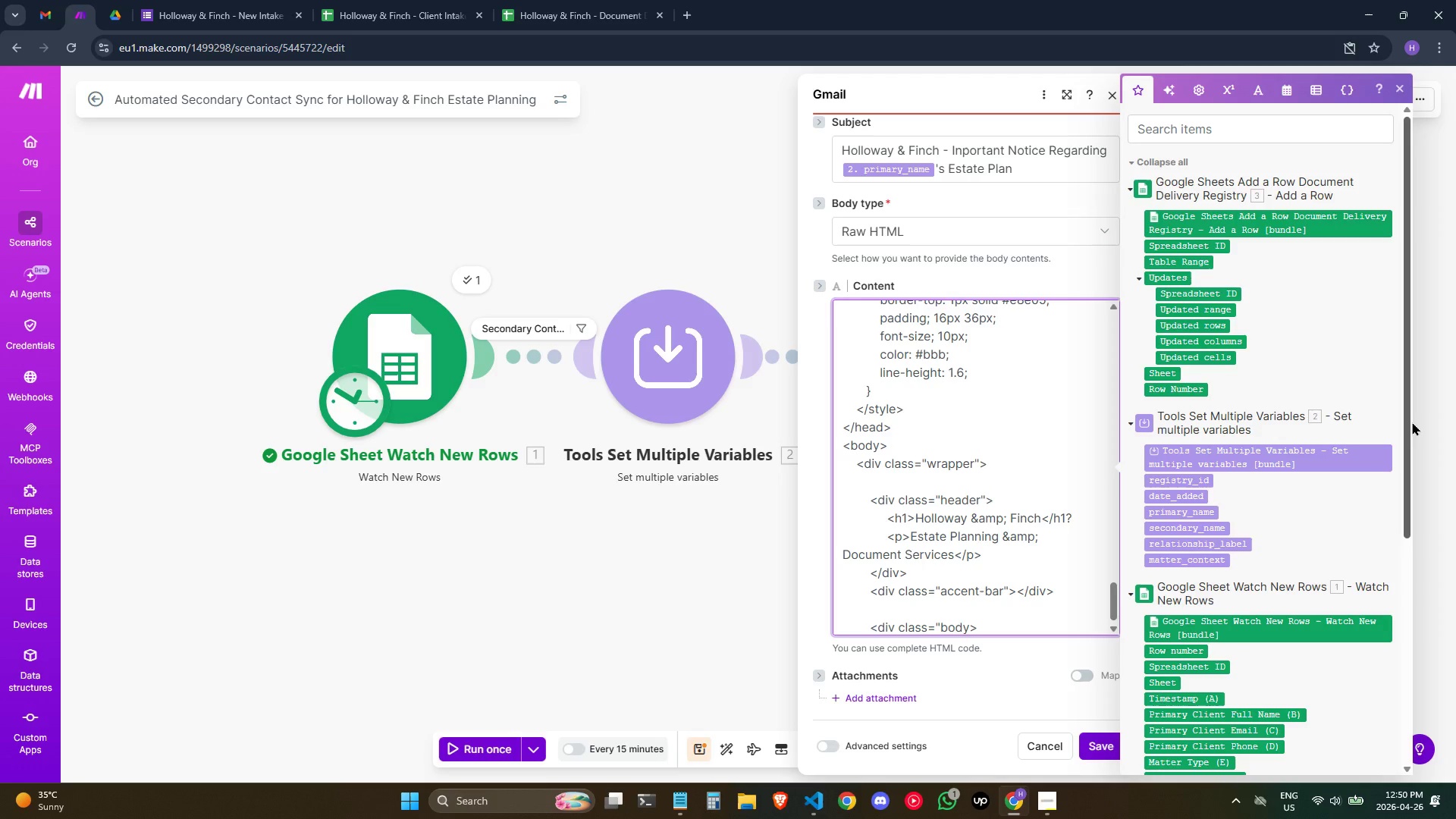 
key(Shift+ShiftRight)
 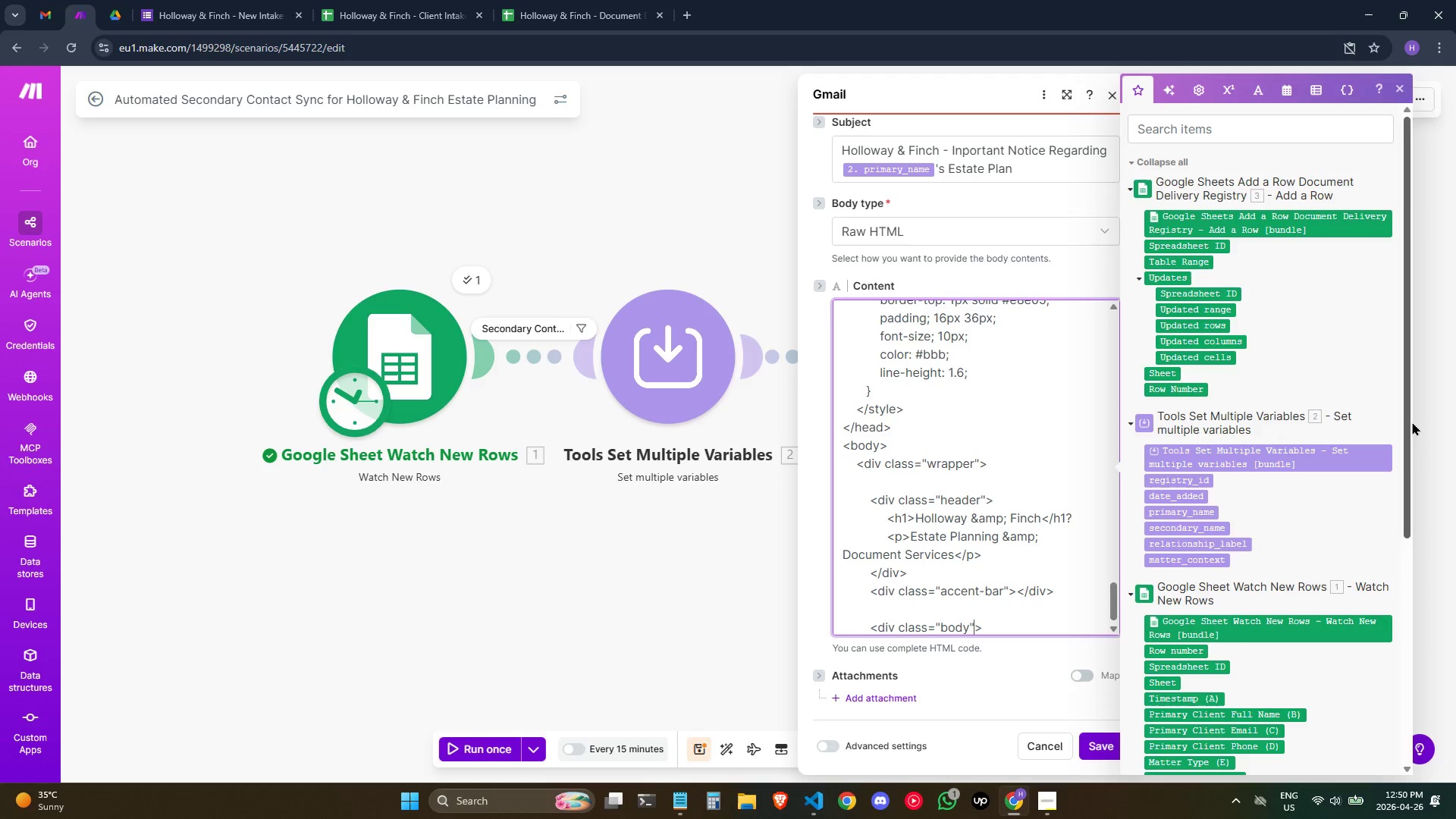 
key(Shift+Quote)
 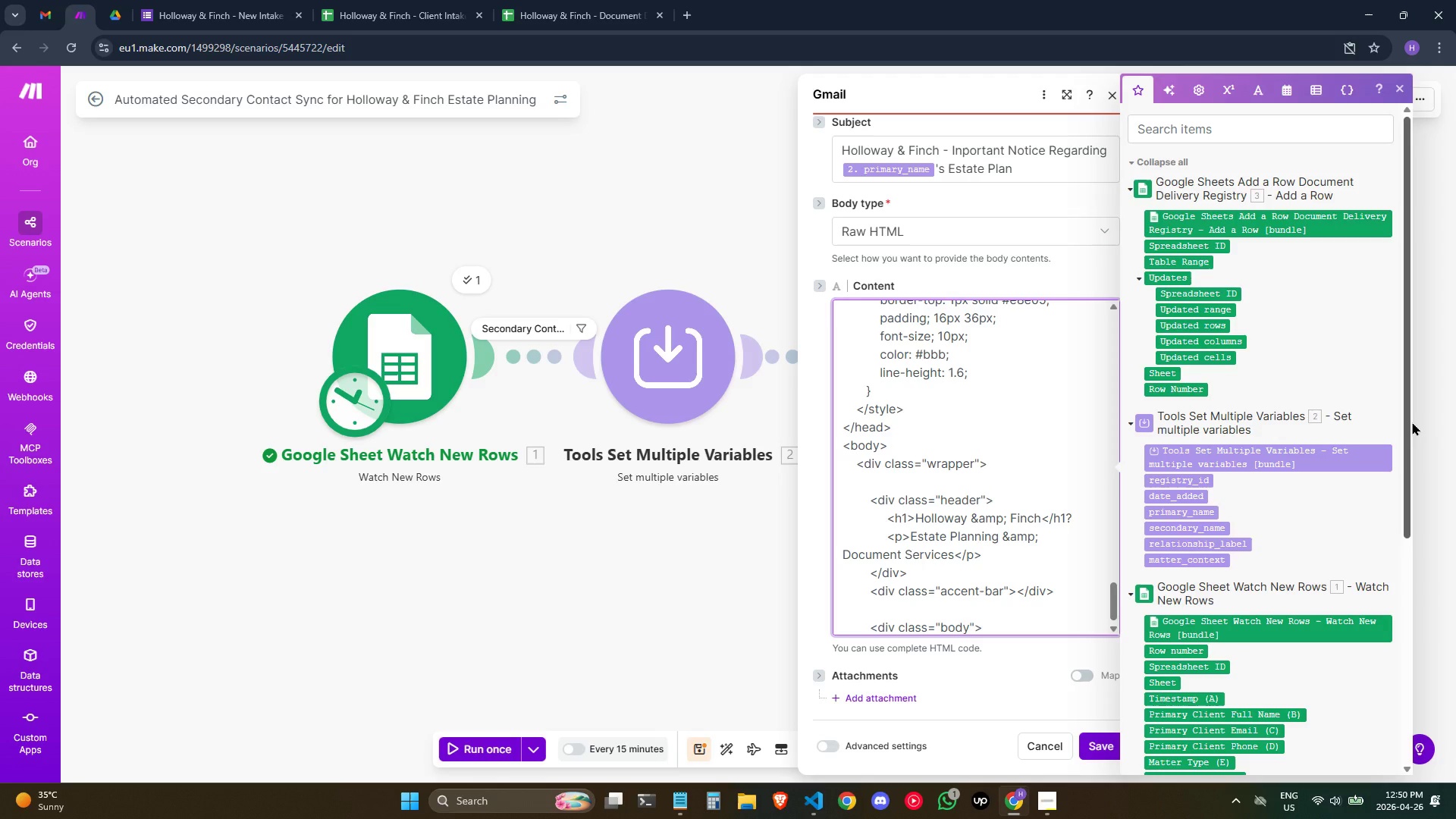 
wait(5.06)
 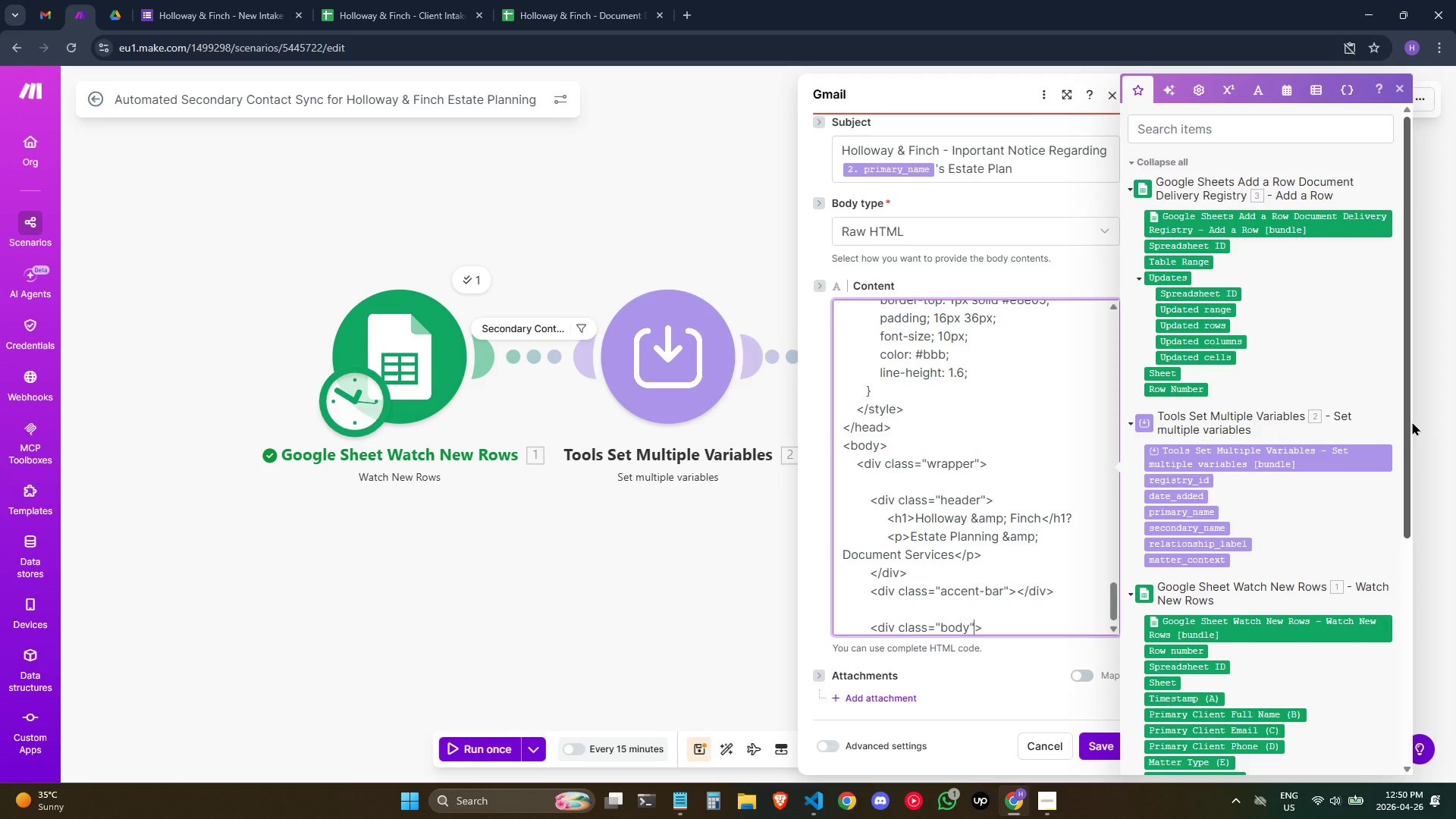 
key(ArrowRight)
 